 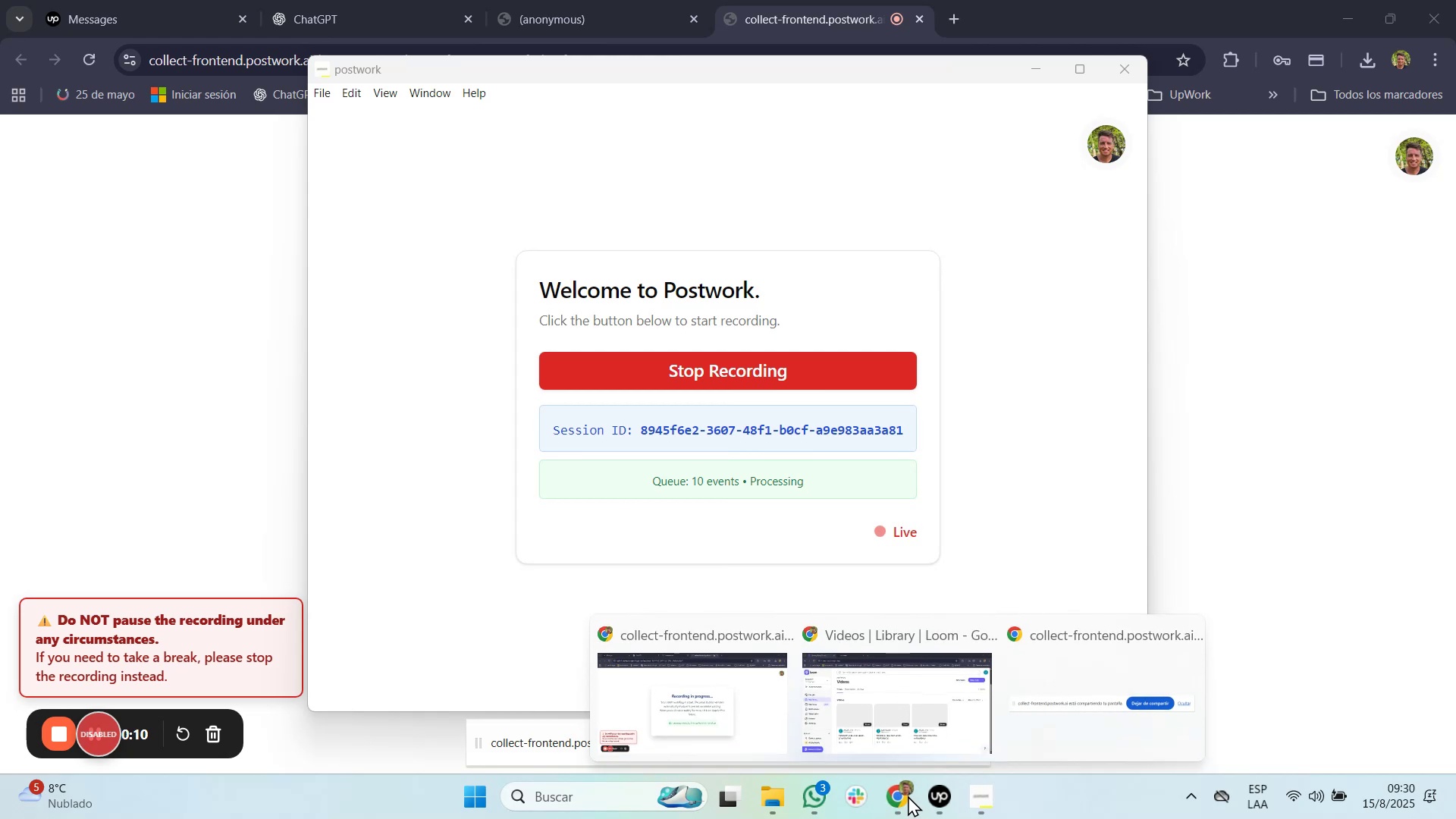 
left_click([860, 735])
 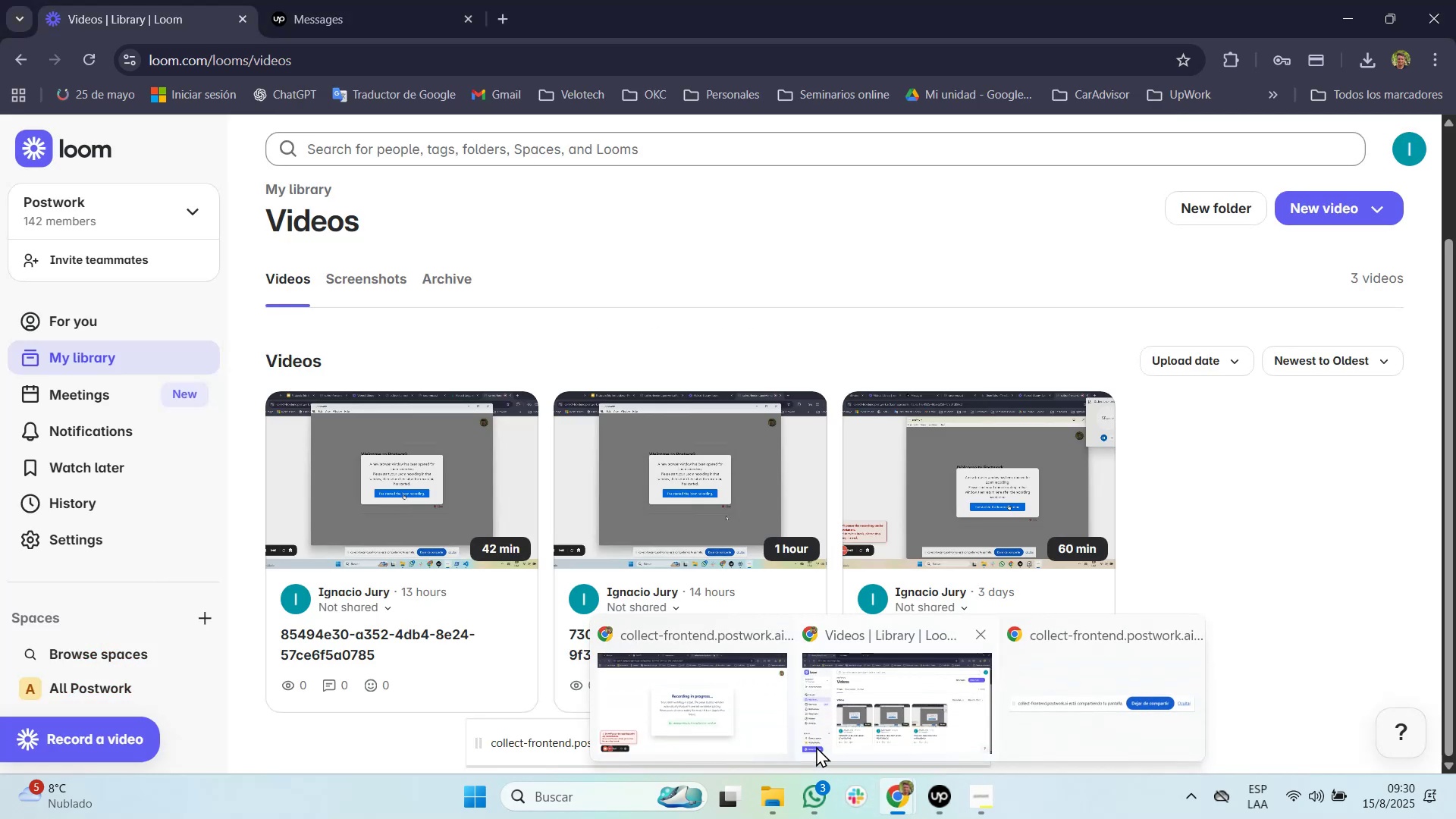 
wait(6.46)
 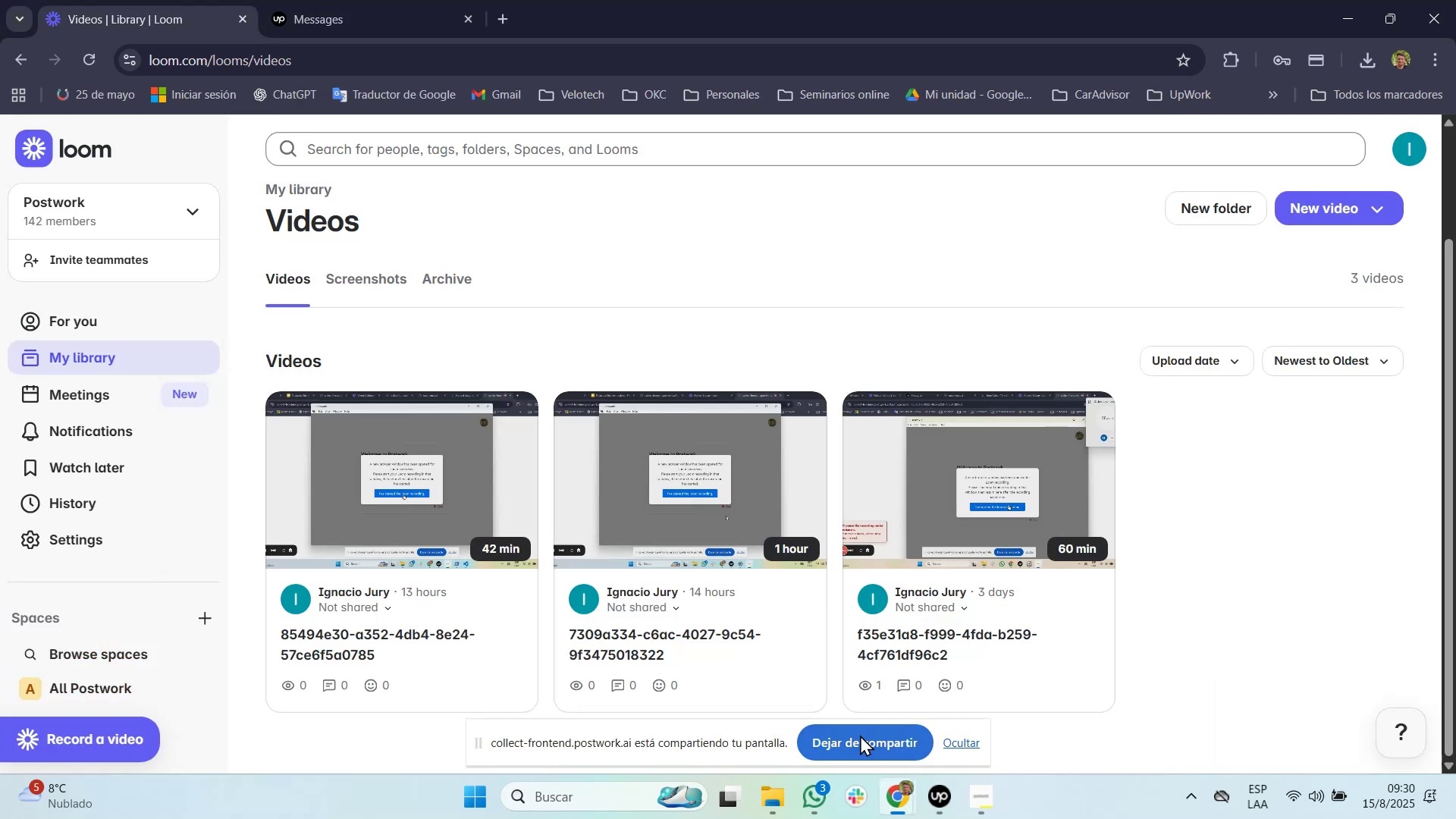 
left_click([753, 723])
 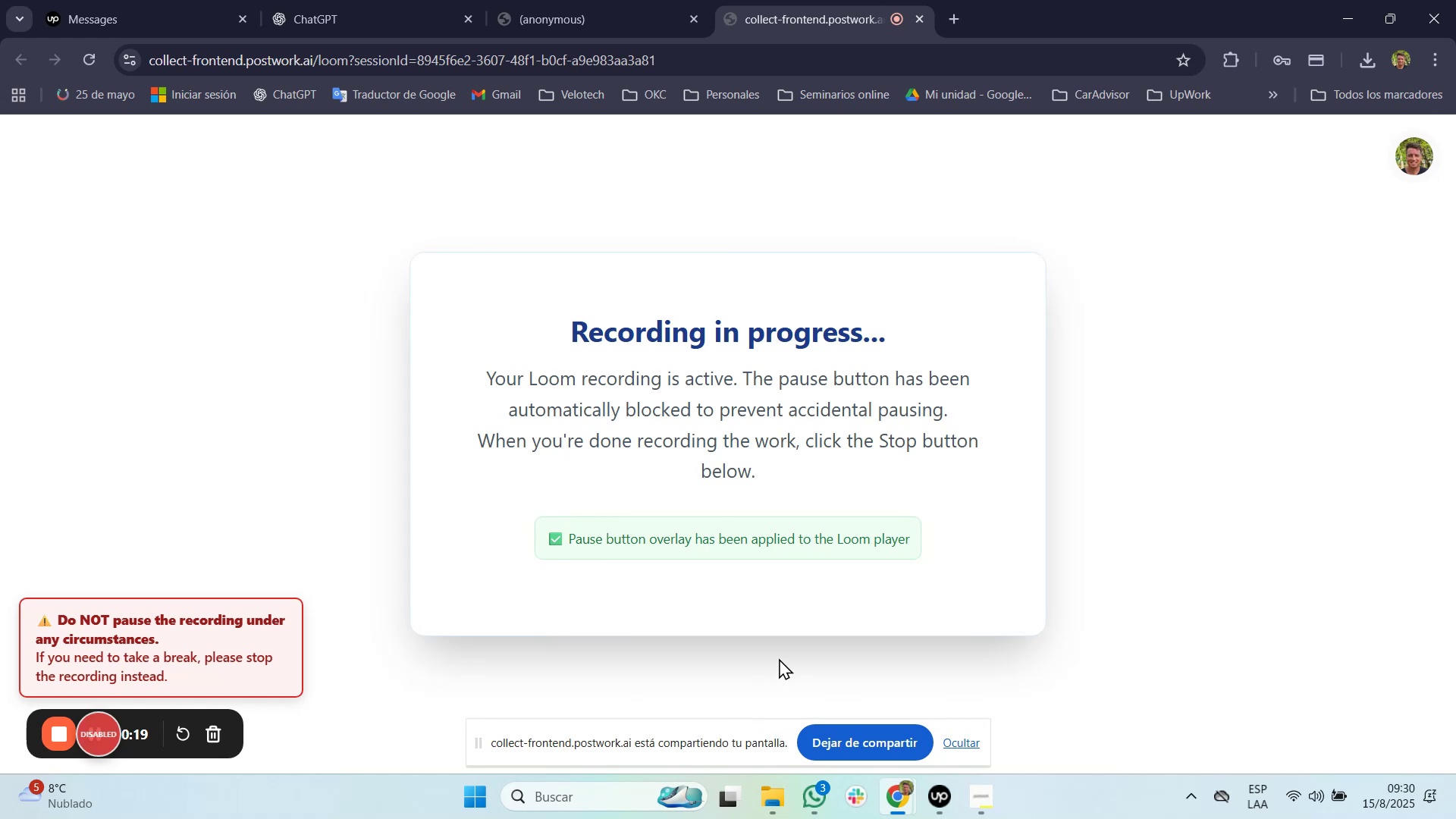 
key(Control+Shift+Tab)
 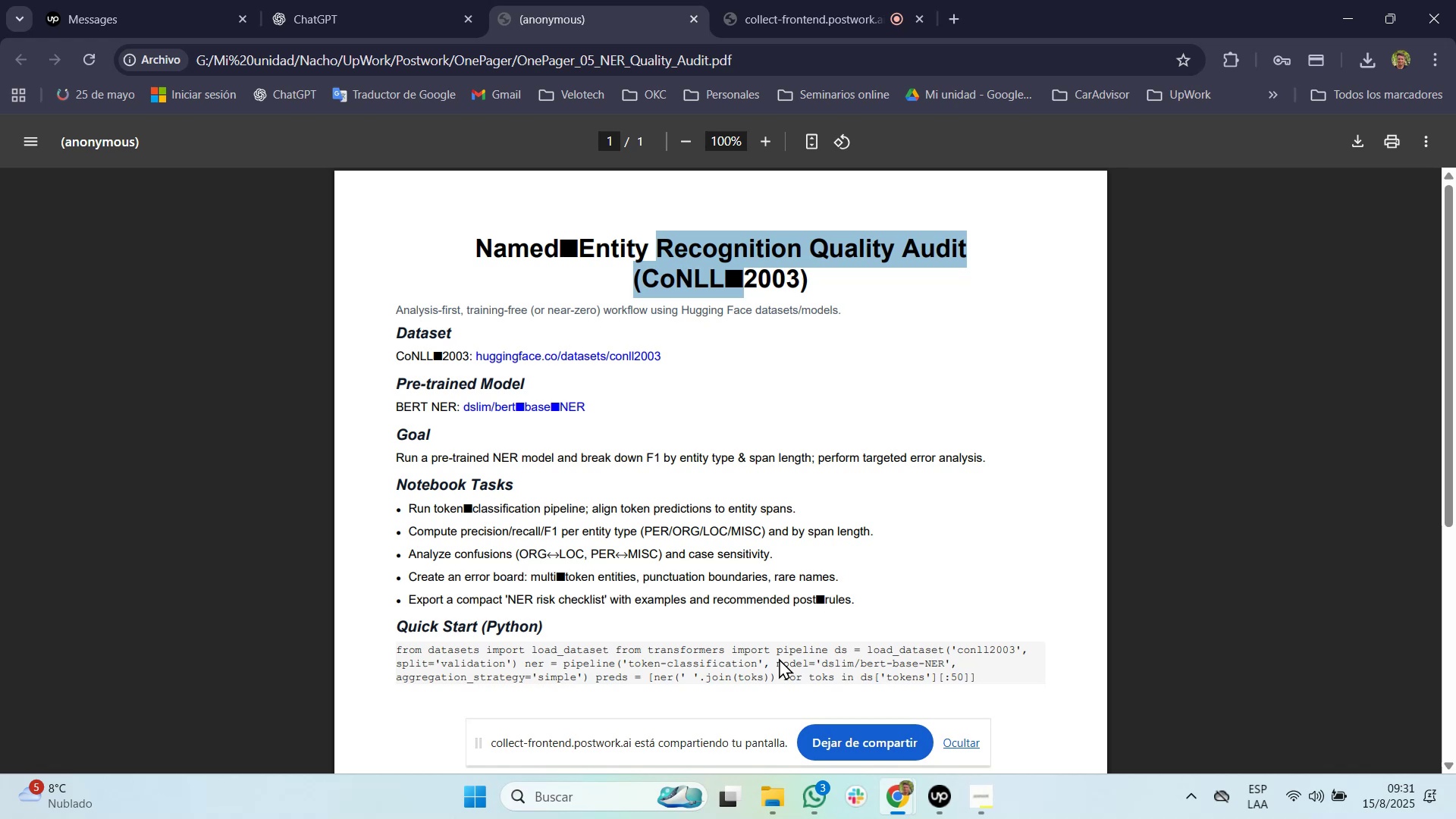 
wait(57.42)
 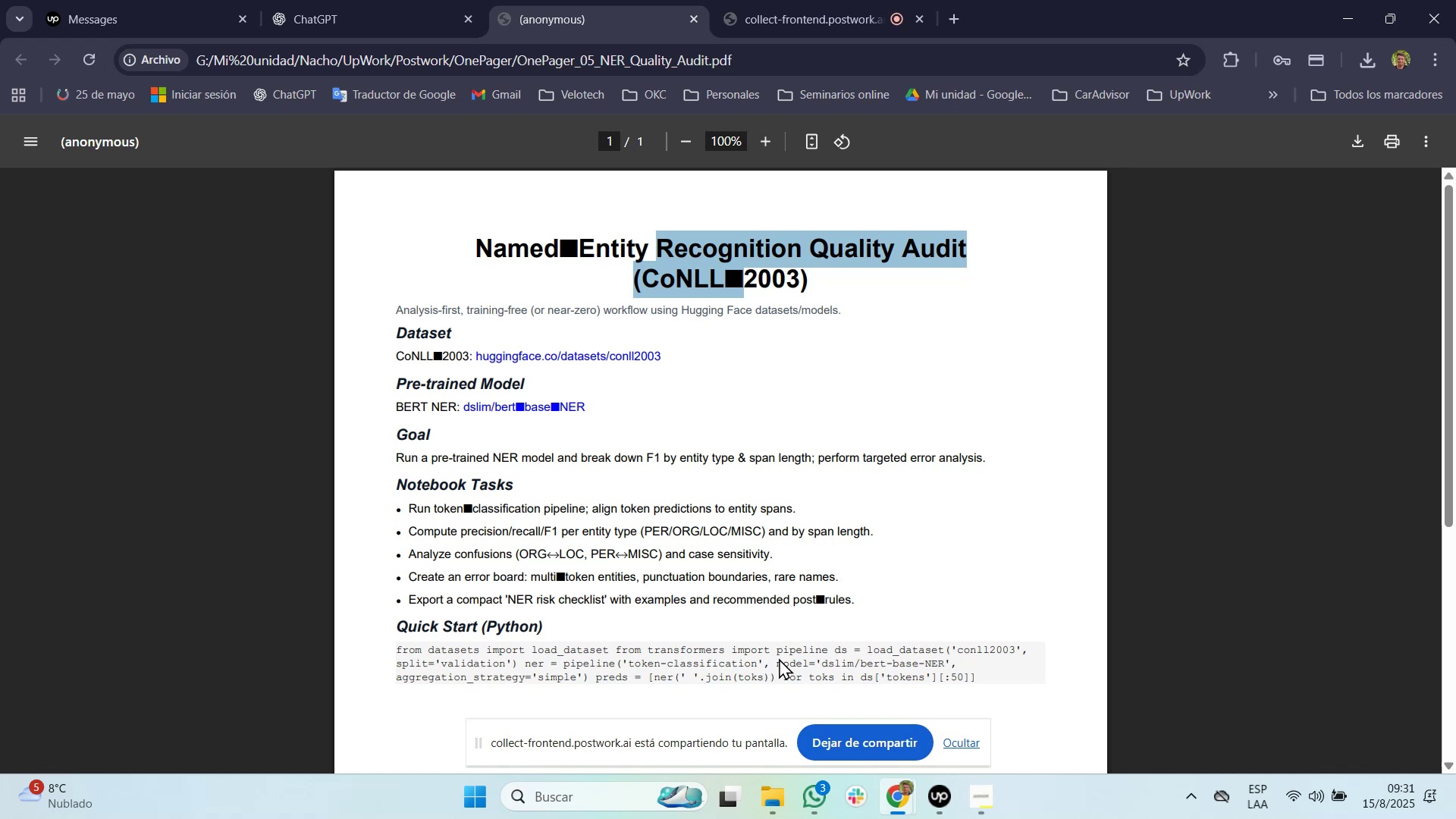 
scroll: coordinate [799, 658], scroll_direction: down, amount: 5.0
 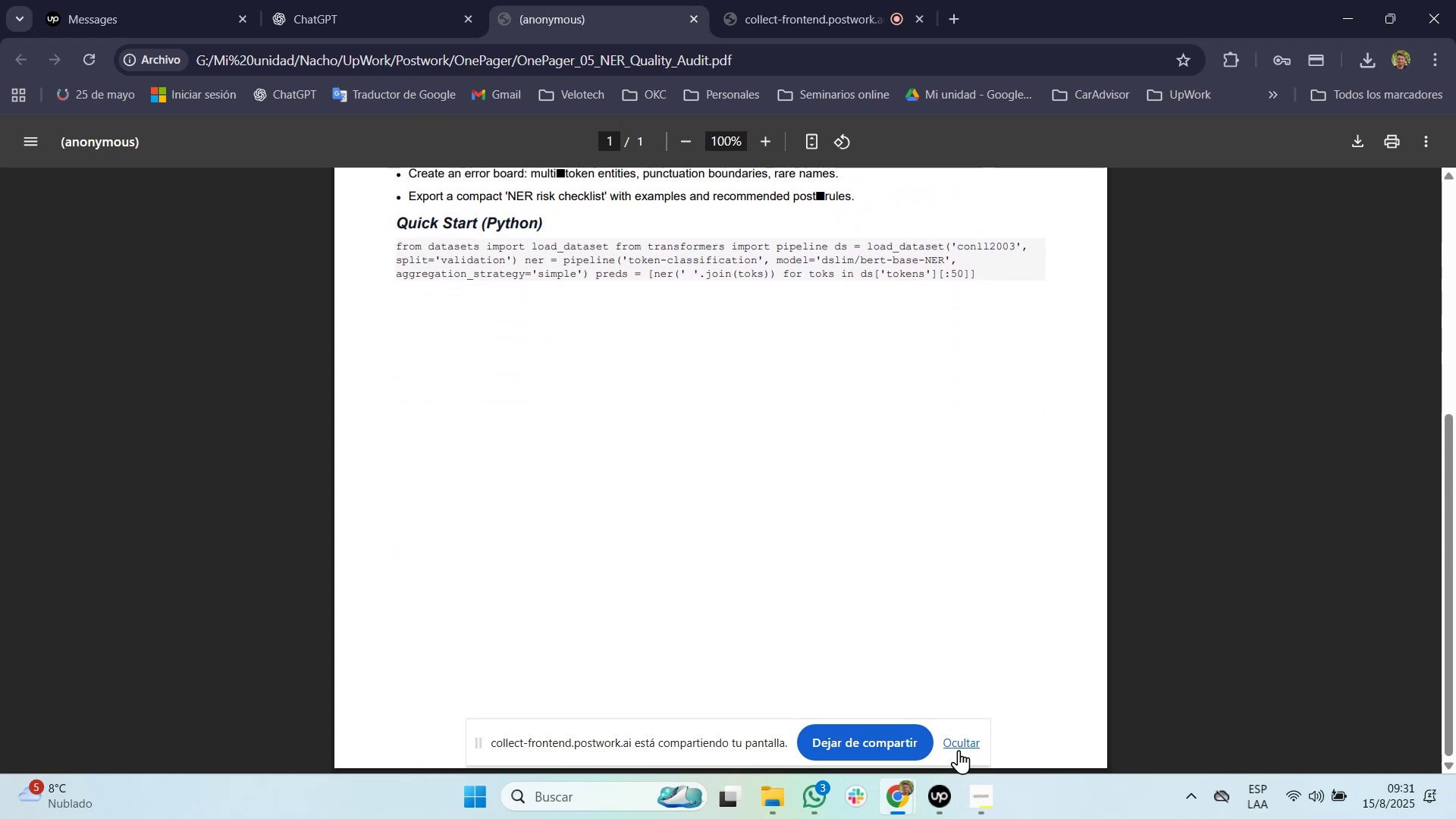 
scroll: coordinate [959, 748], scroll_direction: up, amount: 4.0
 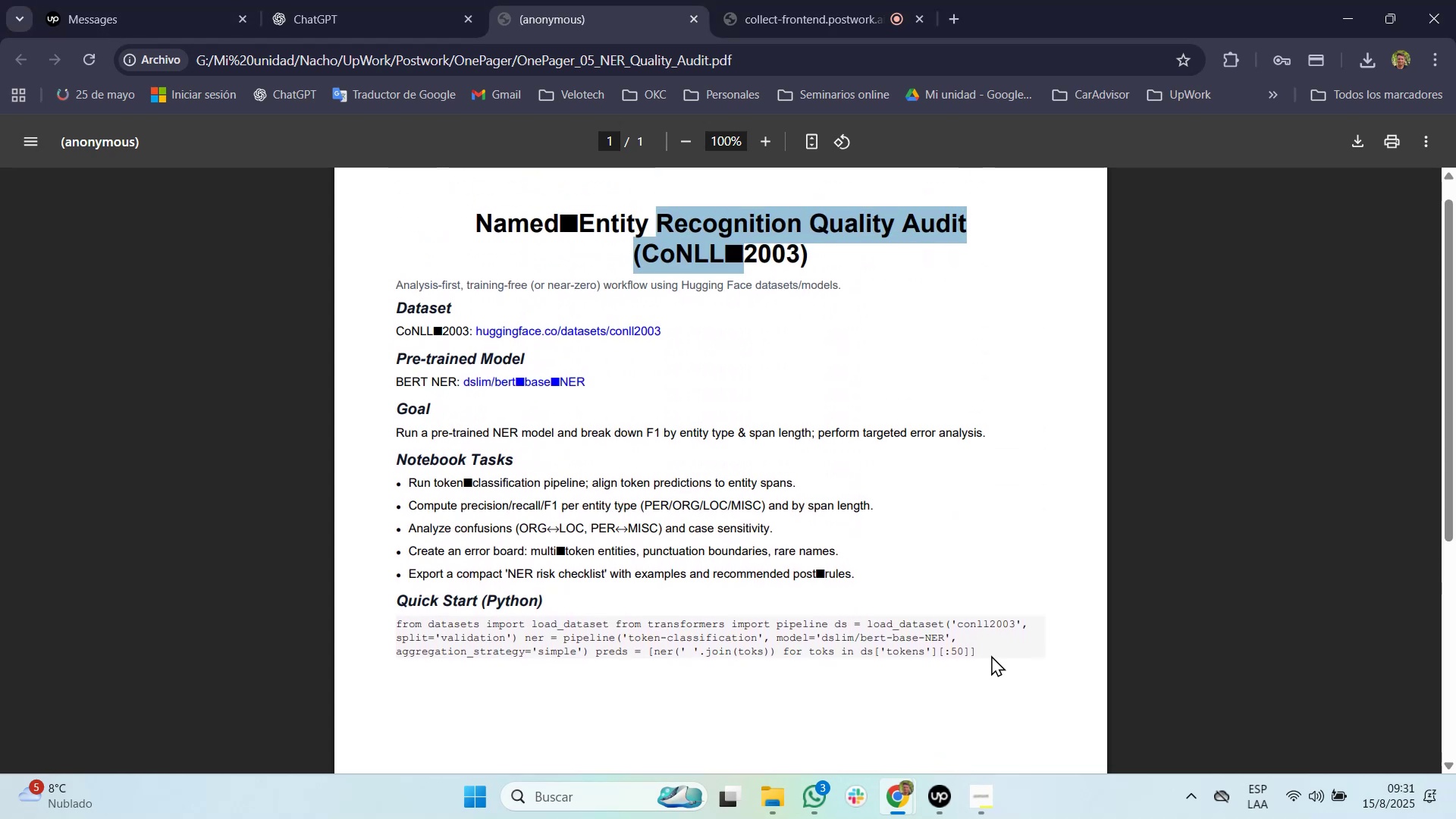 
left_click_drag(start_coordinate=[982, 648], to_coordinate=[482, 221])
 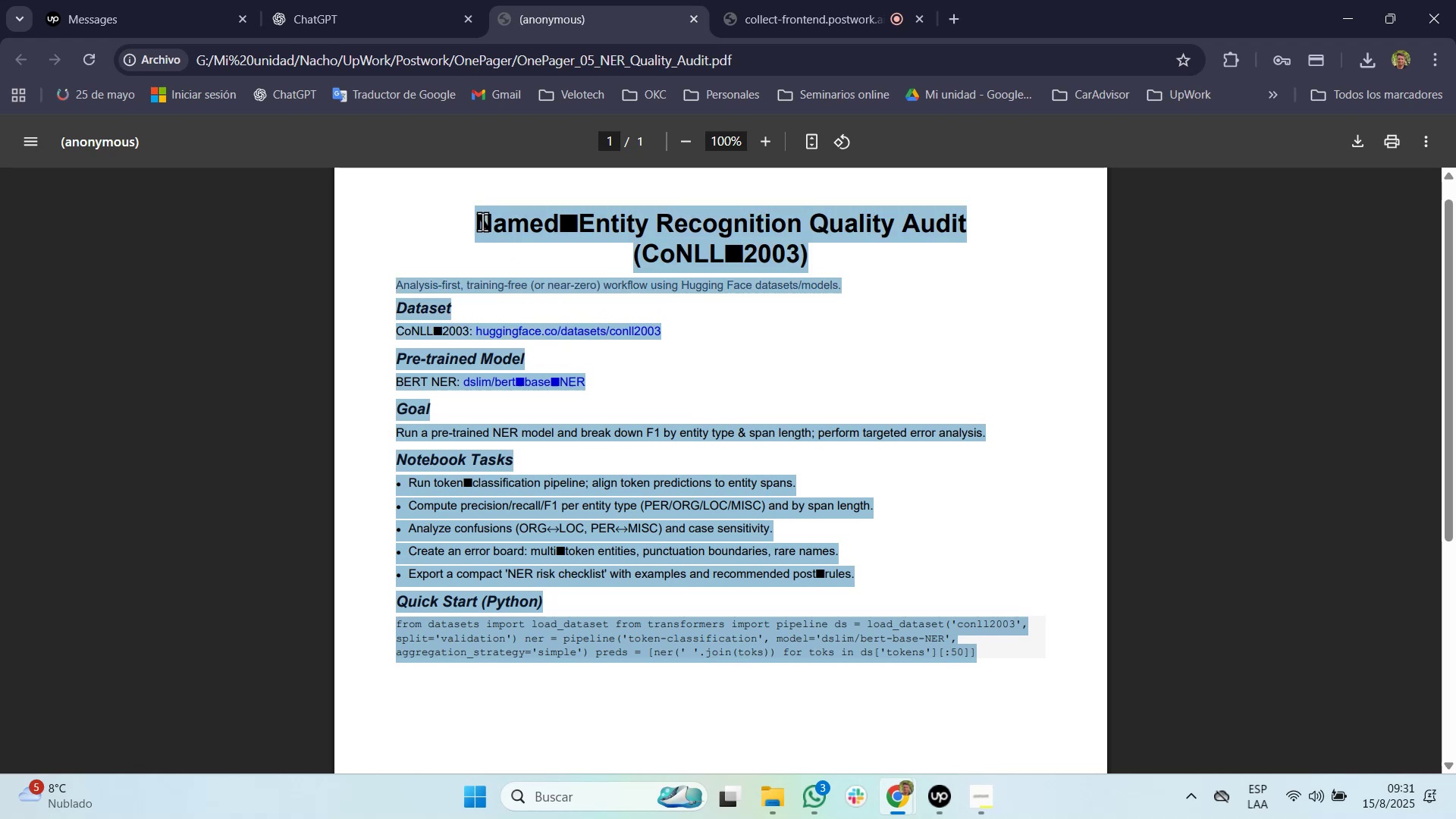 
key(Control+C)
 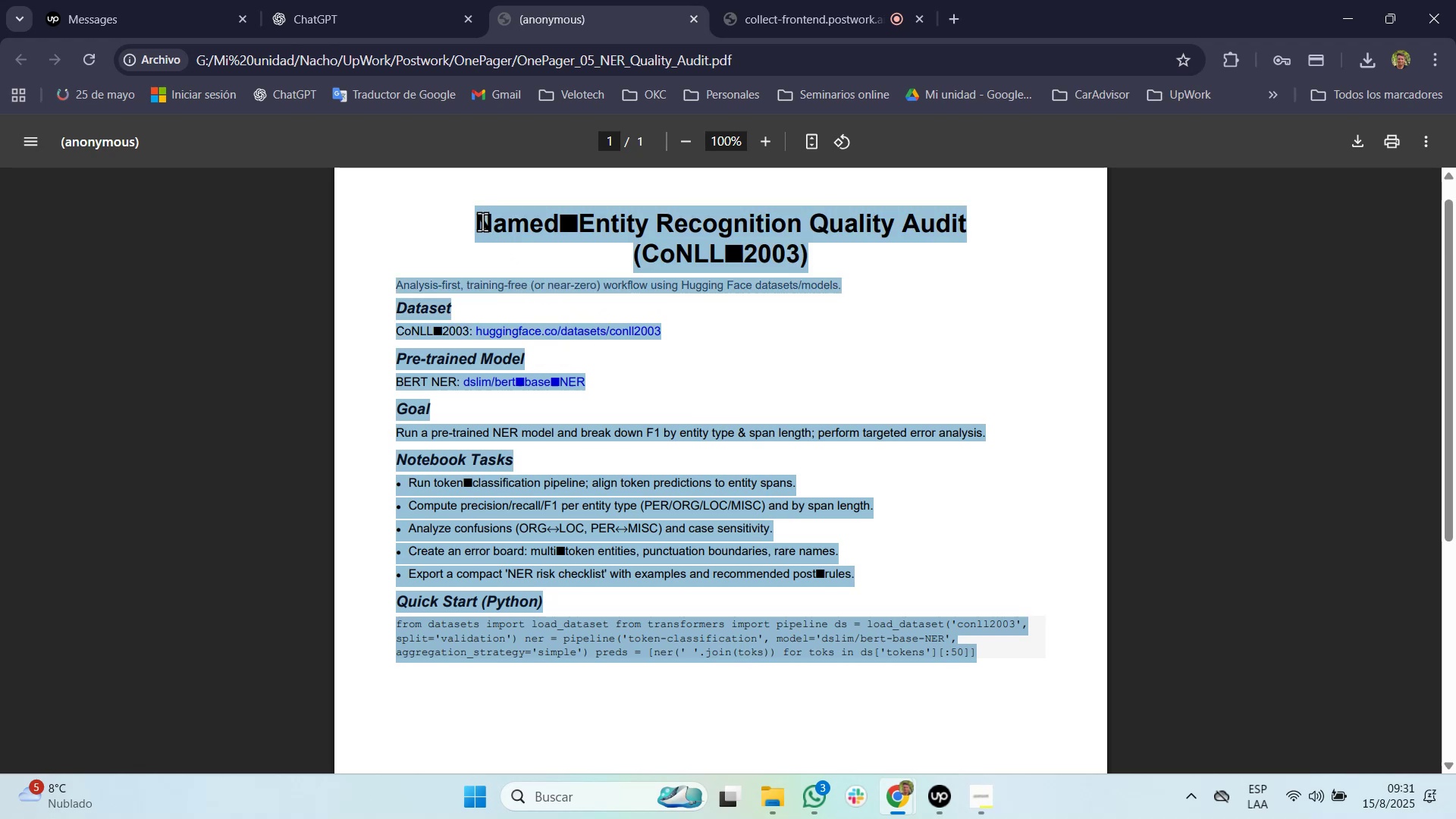 
key(Control+Shift+Tab)
 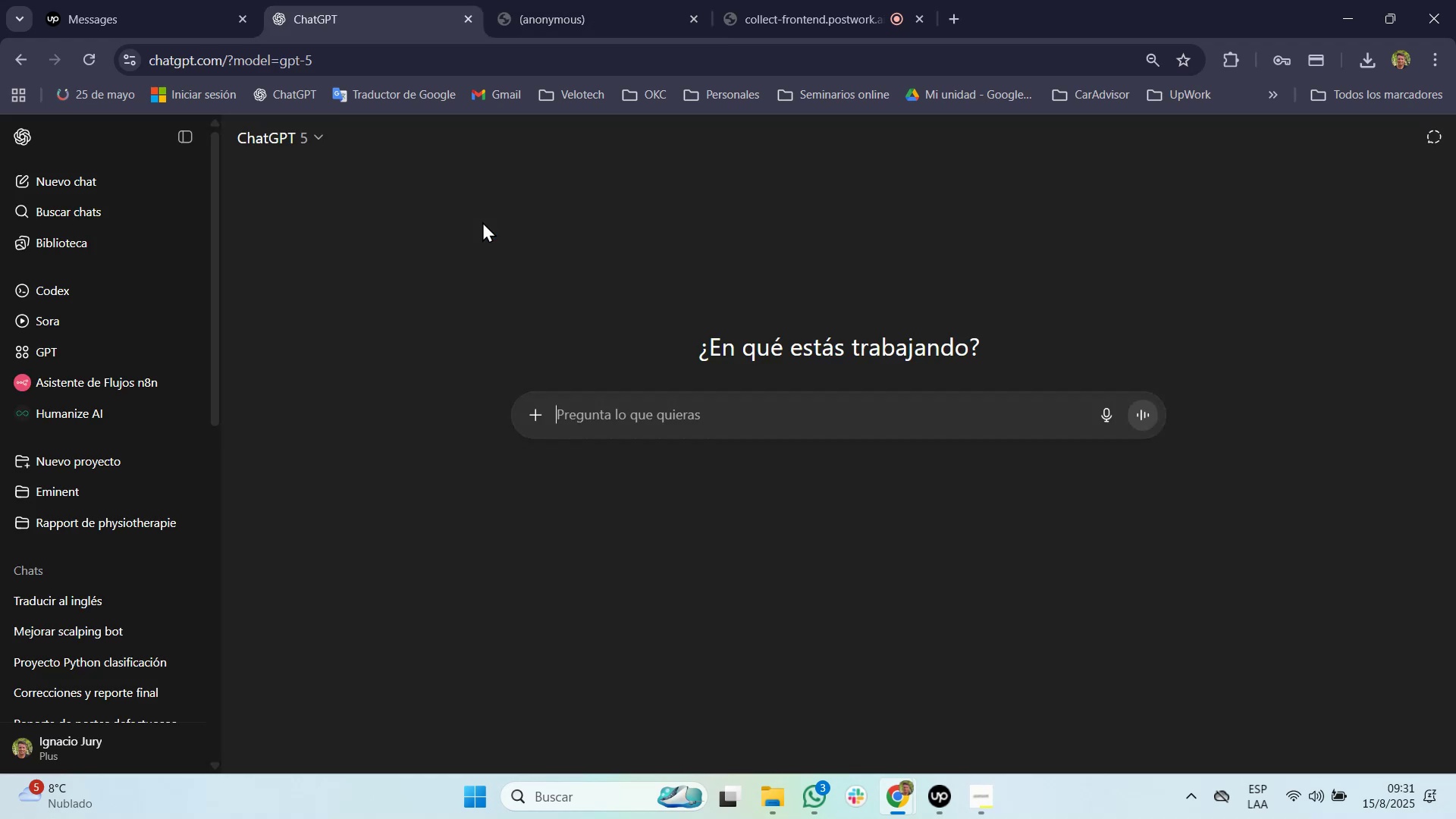 
type(me ayudas en espa`ol, codigos en ingles{)
 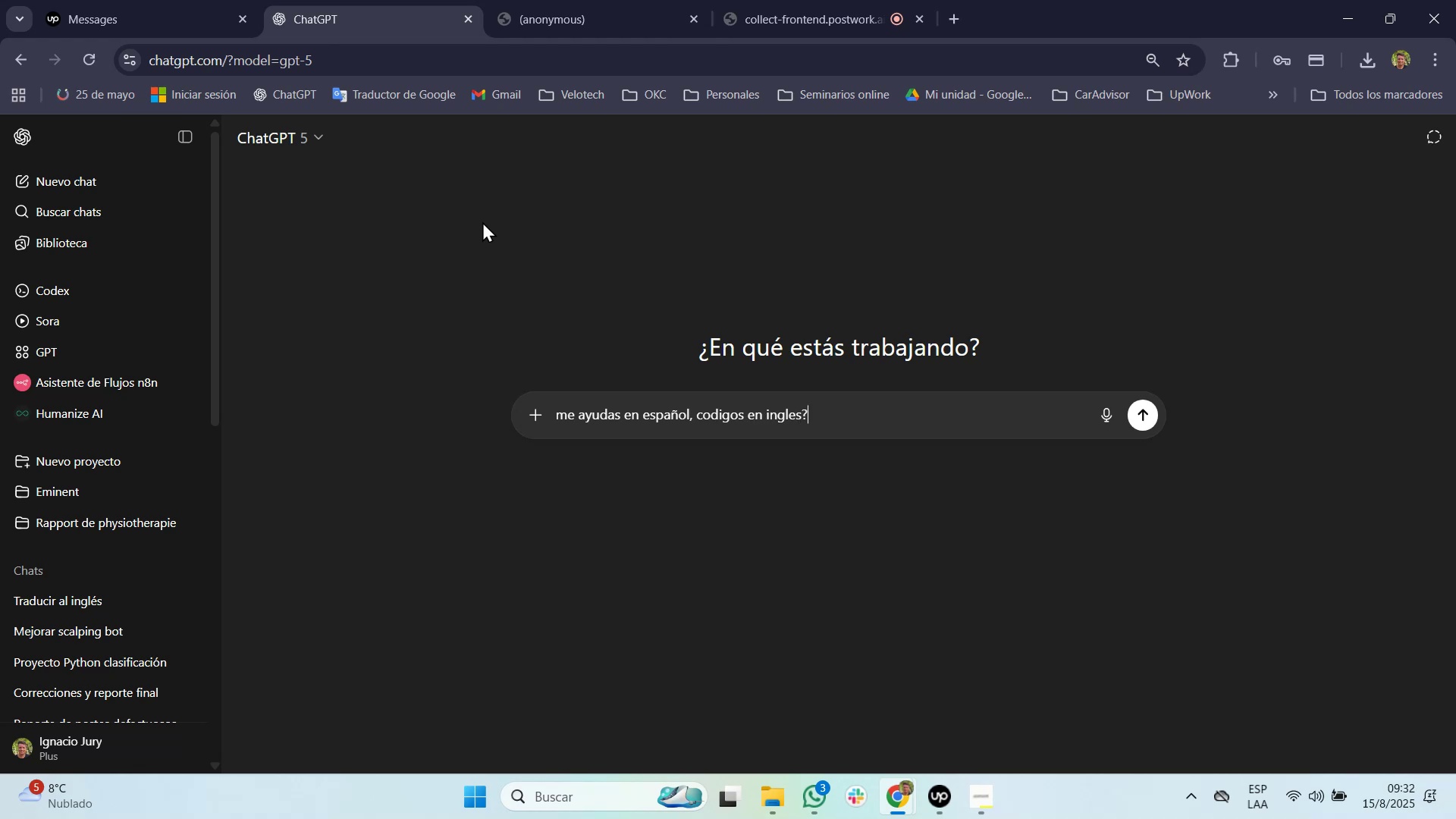 
key(Shift+Enter)
 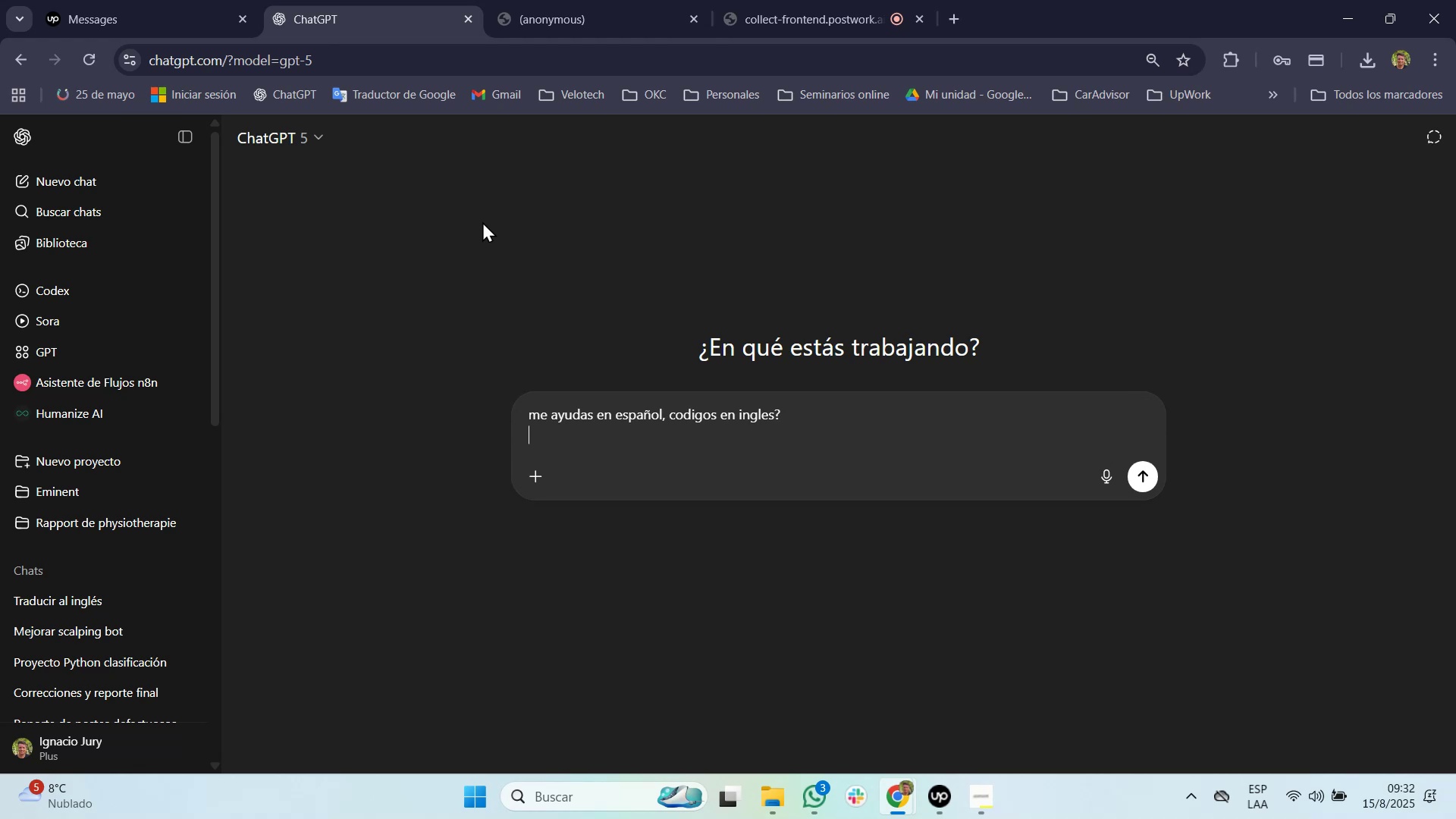 
key(Control+V)
 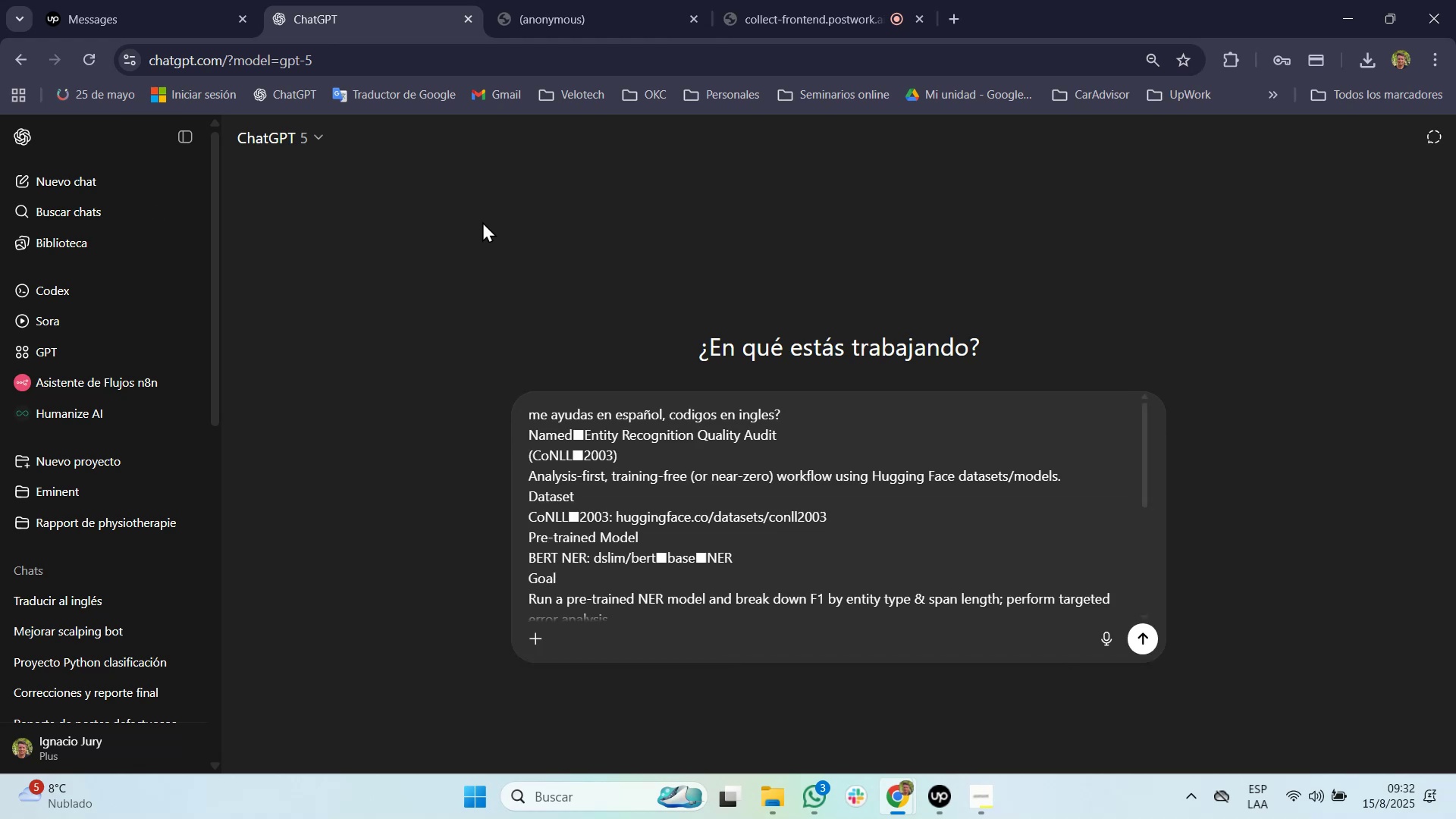 
key(Enter)
 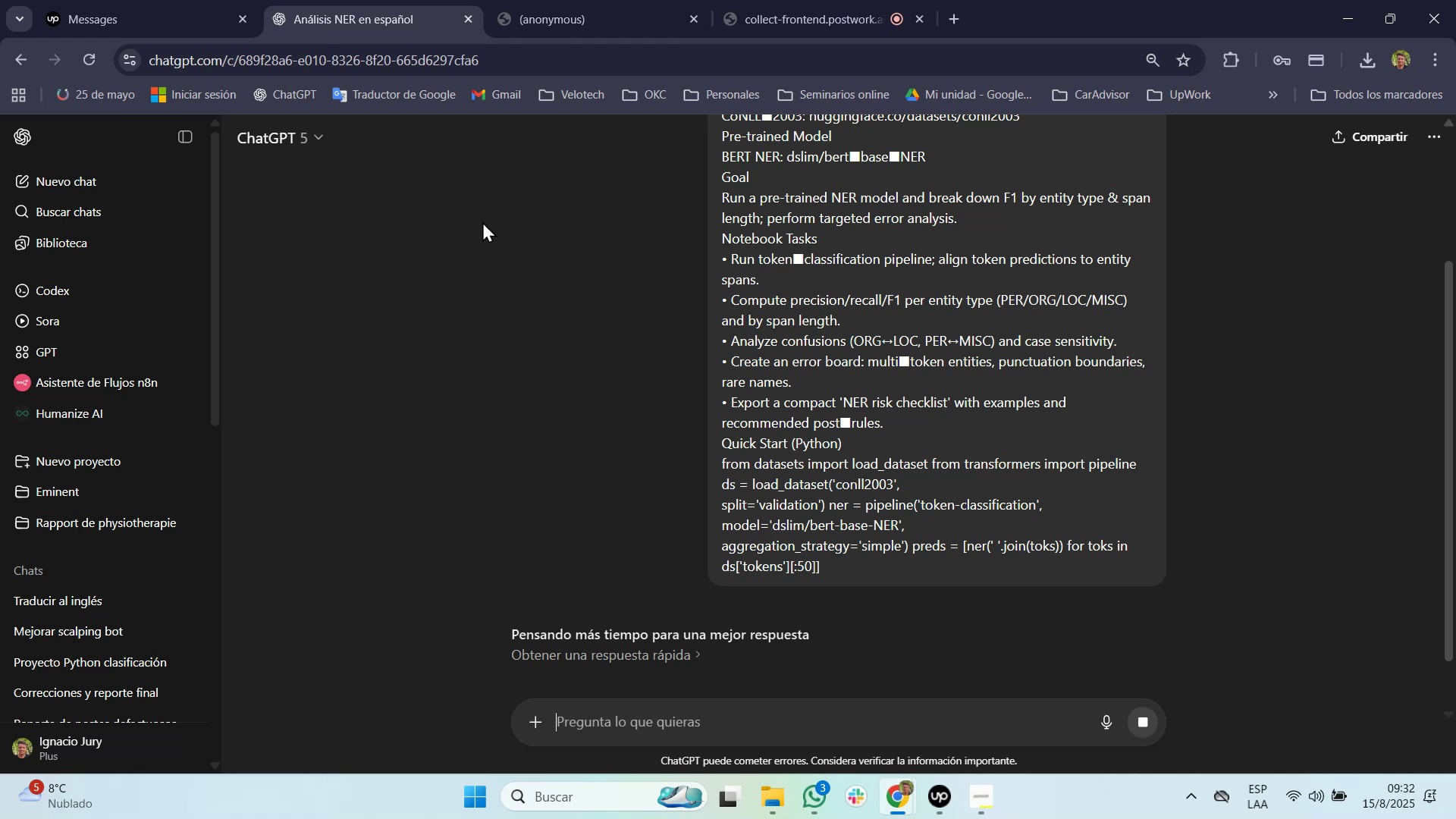 
wait(7.93)
 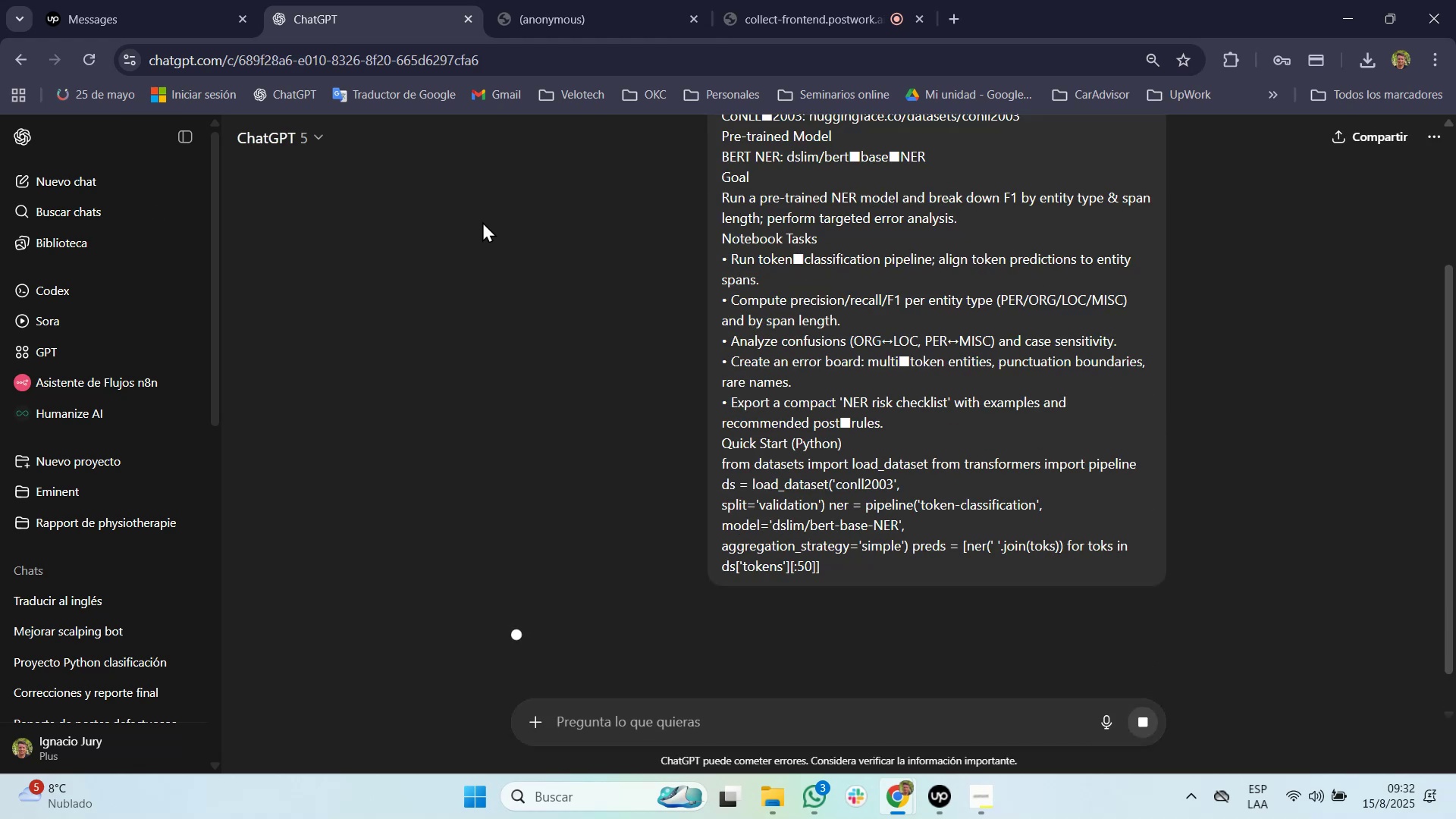 
scroll: coordinate [603, 217], scroll_direction: down, amount: 3.0
 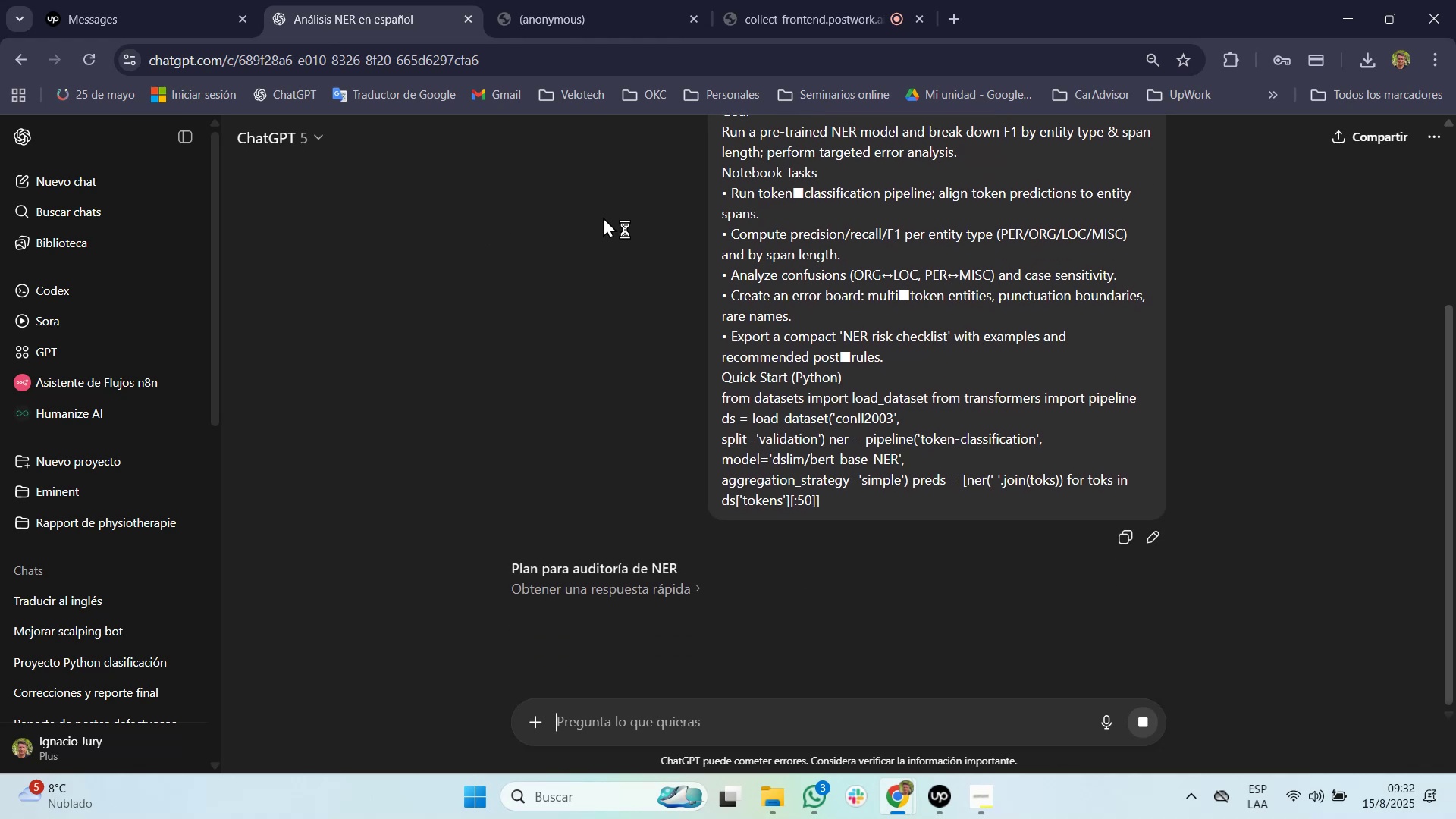 
wait(6.09)
 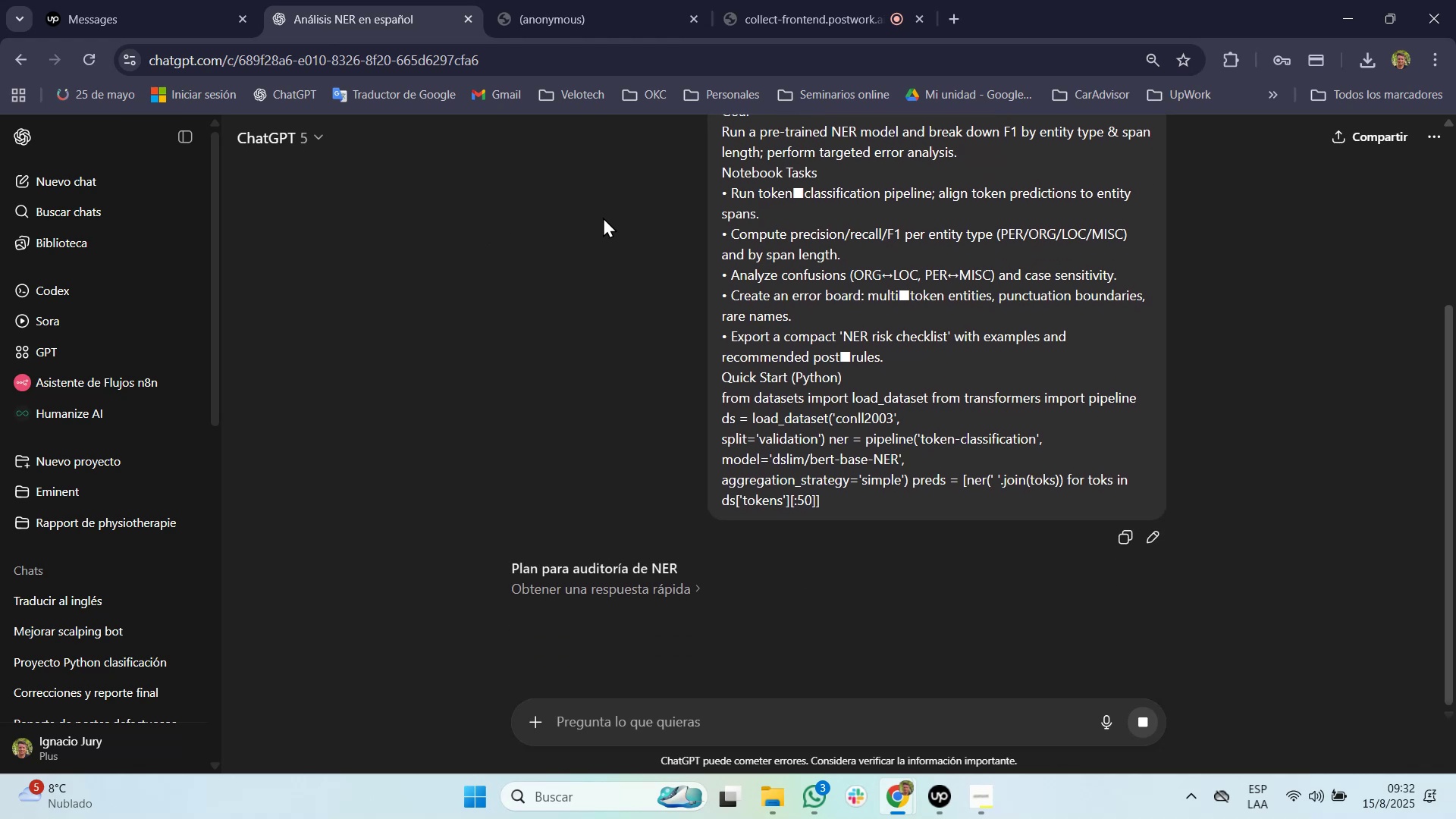 
key(Control+Tab)
 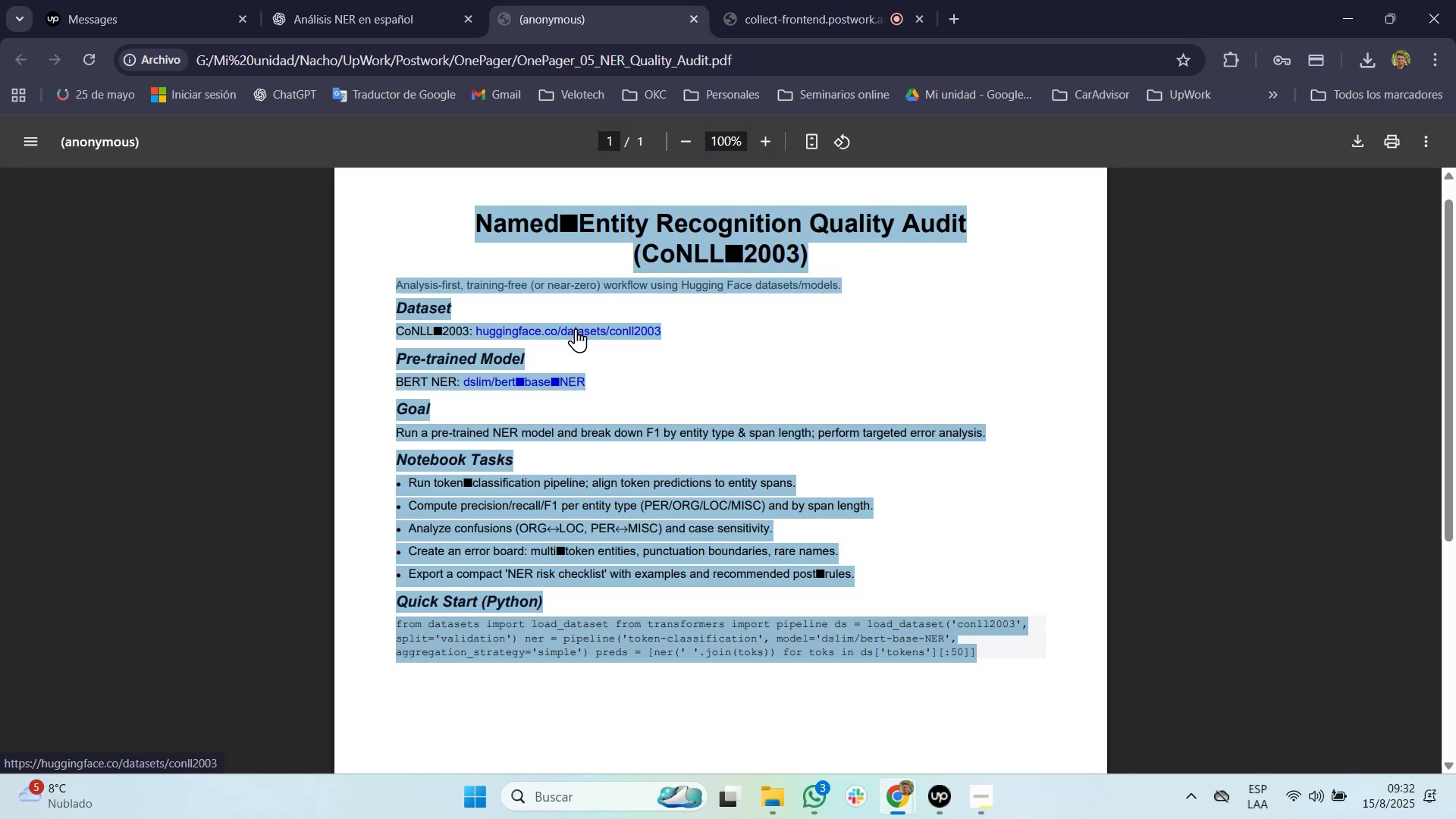 
left_click([576, 328])
 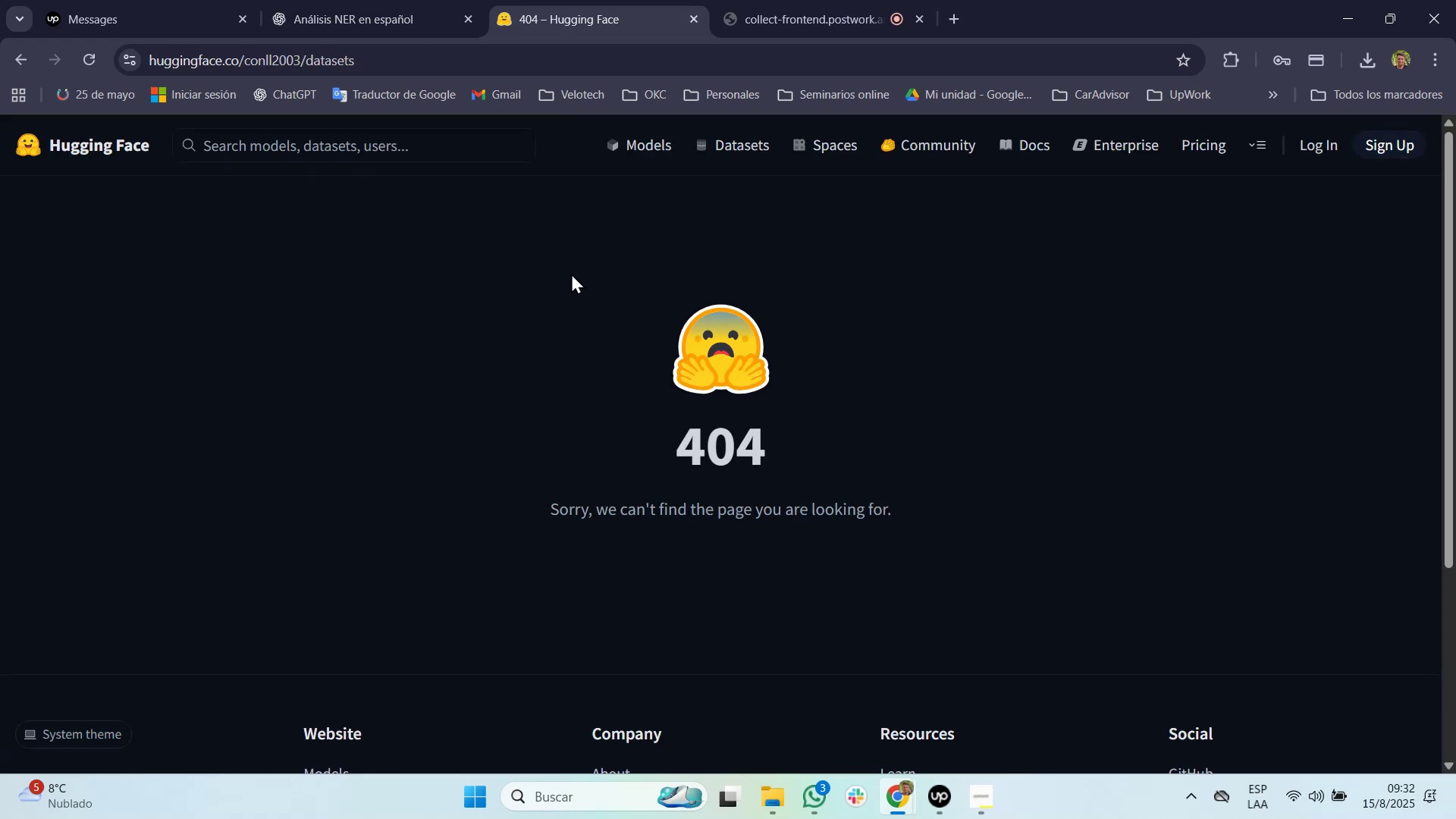 
wait(10.24)
 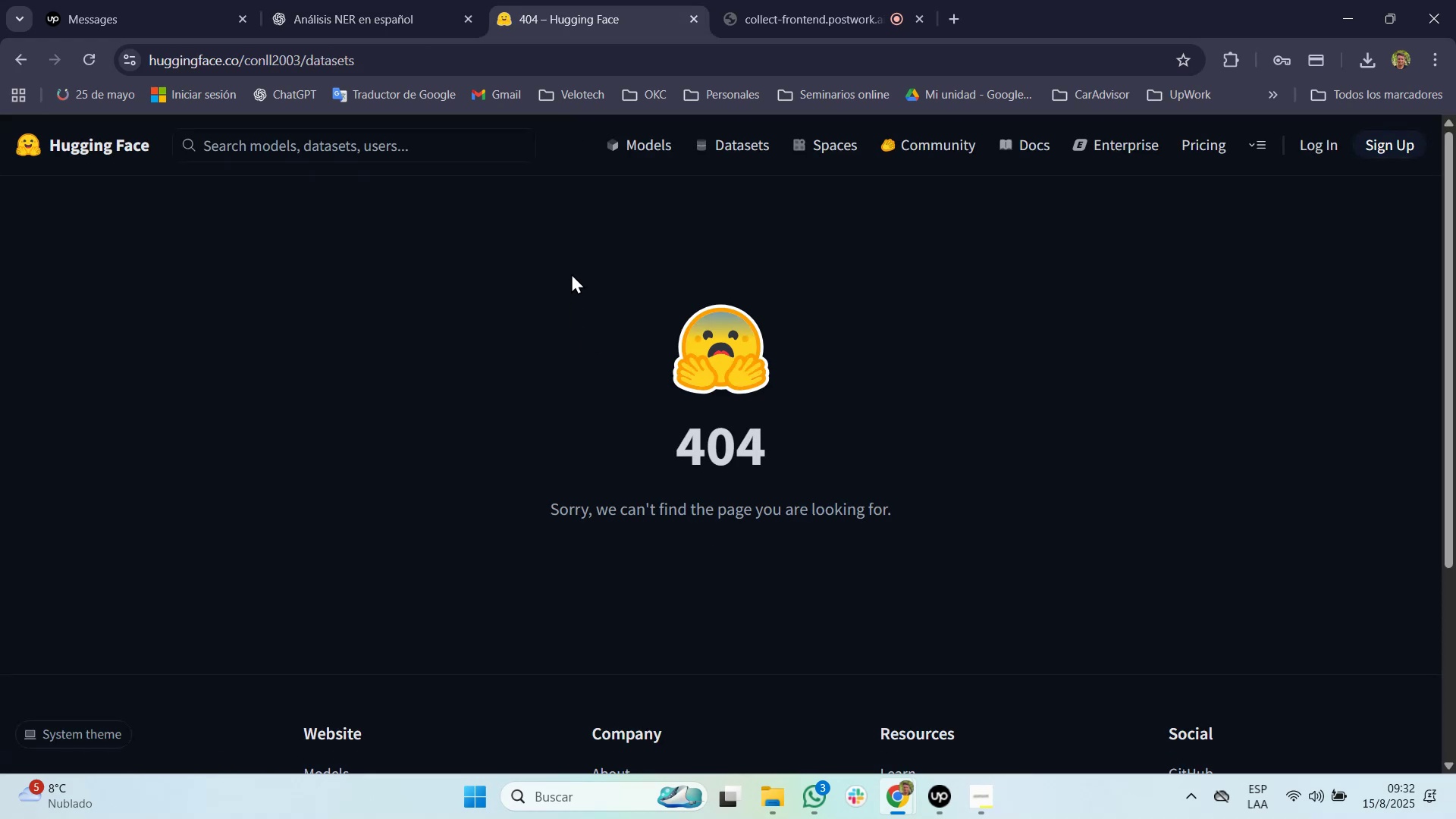 
left_click([444, 0])
 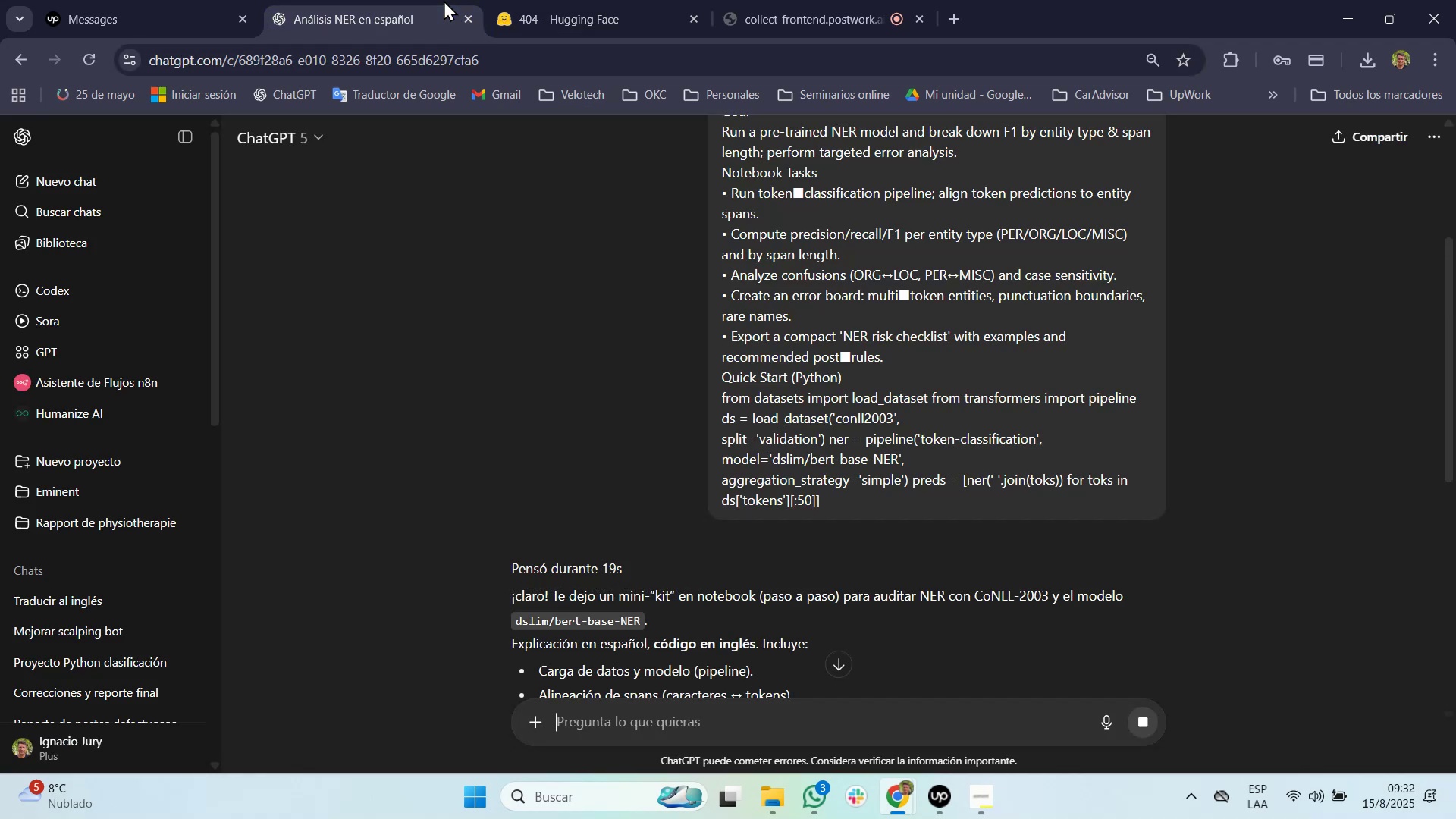 
scroll: coordinate [578, 149], scroll_direction: down, amount: 4.0
 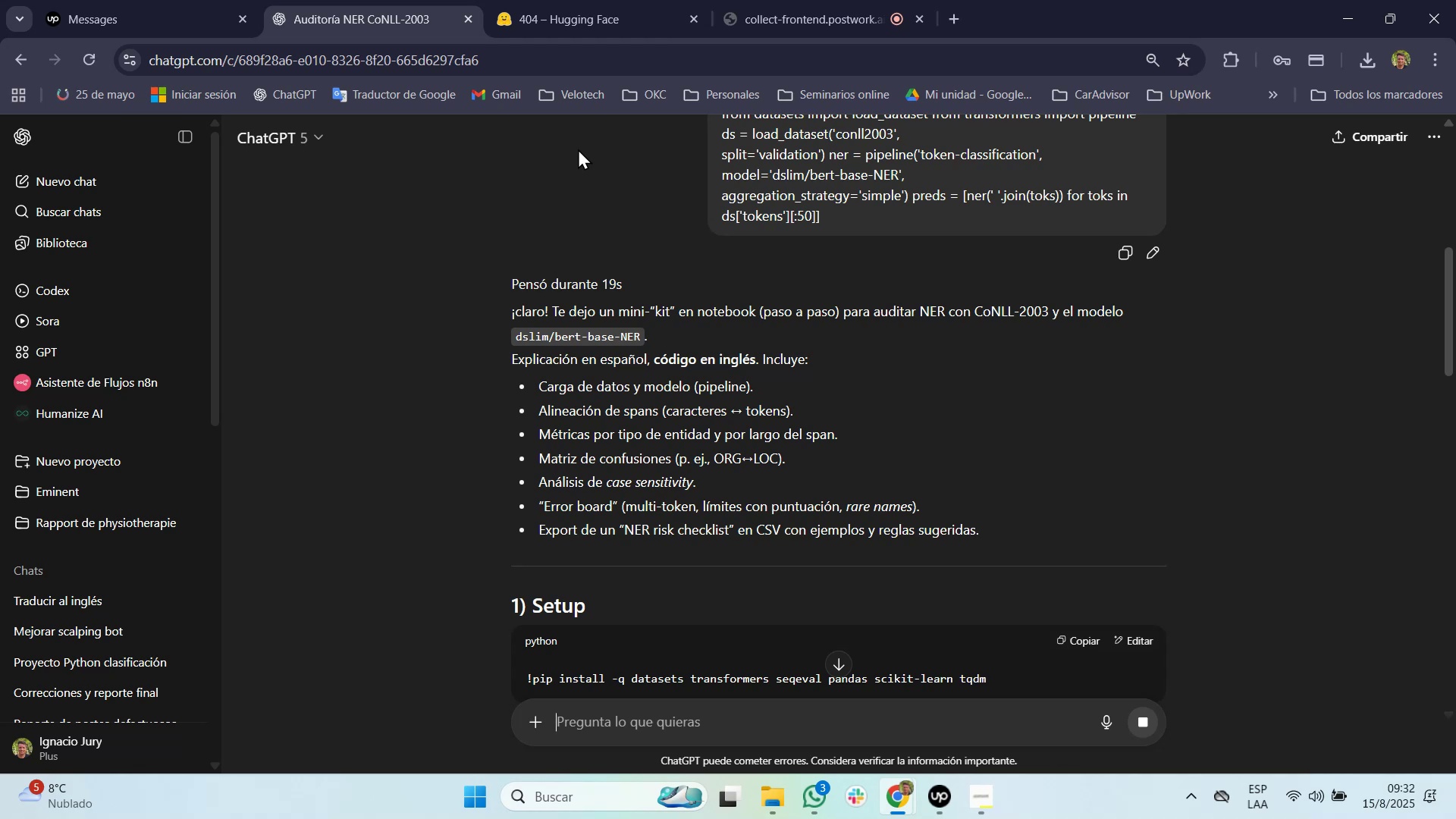 
wait(16.96)
 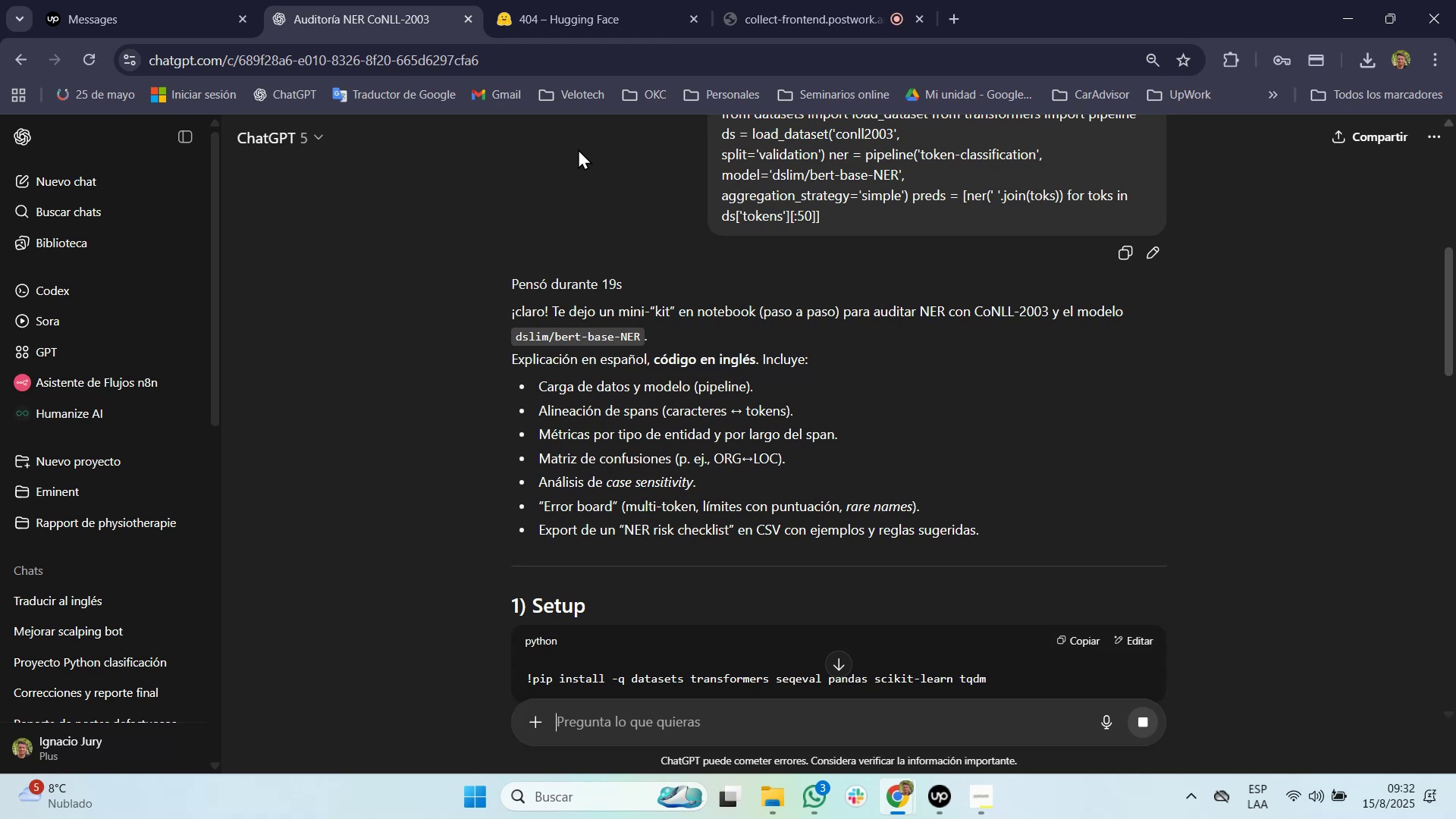 
scroll: coordinate [578, 149], scroll_direction: down, amount: 3.0
 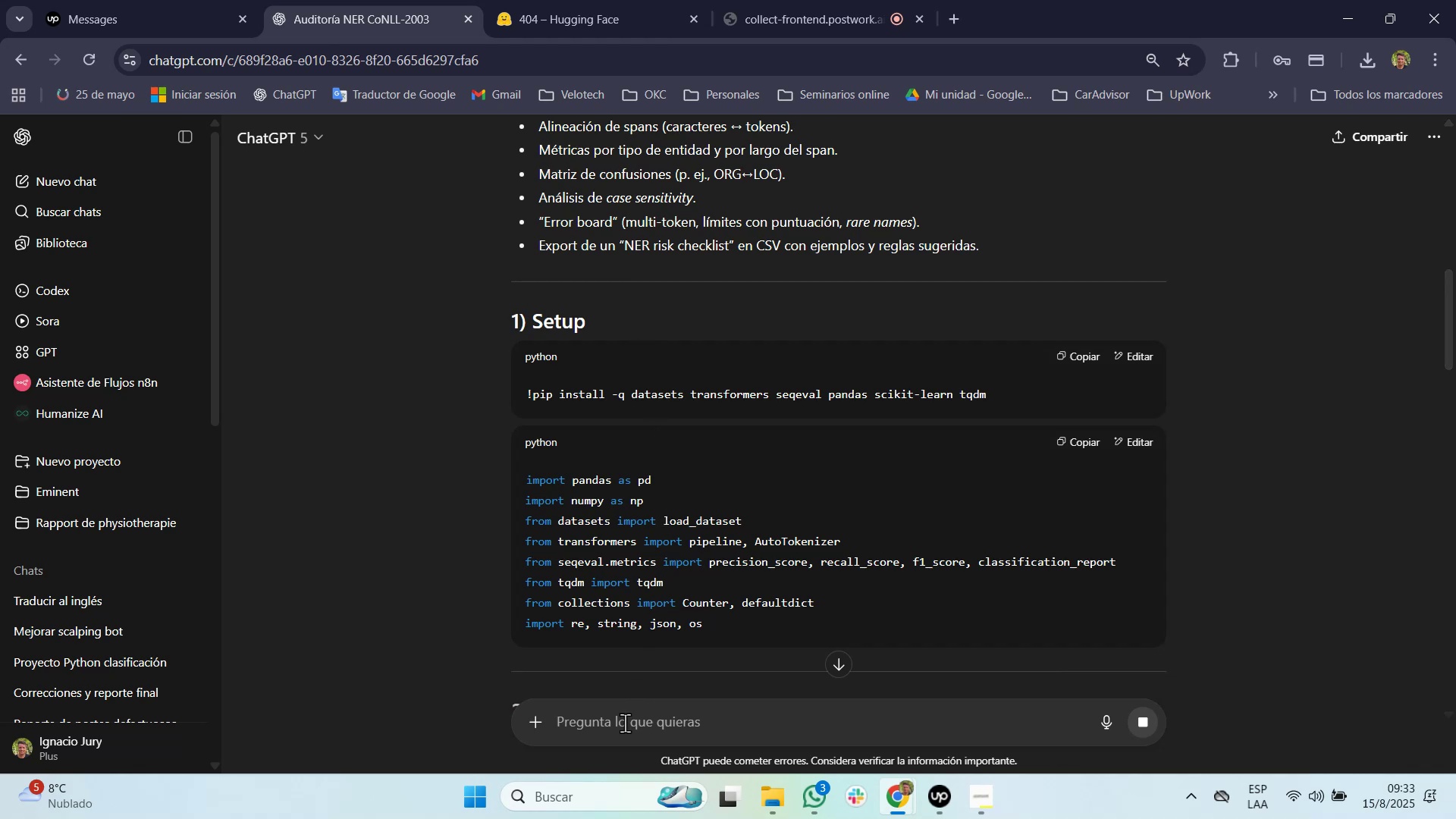 
wait(6.09)
 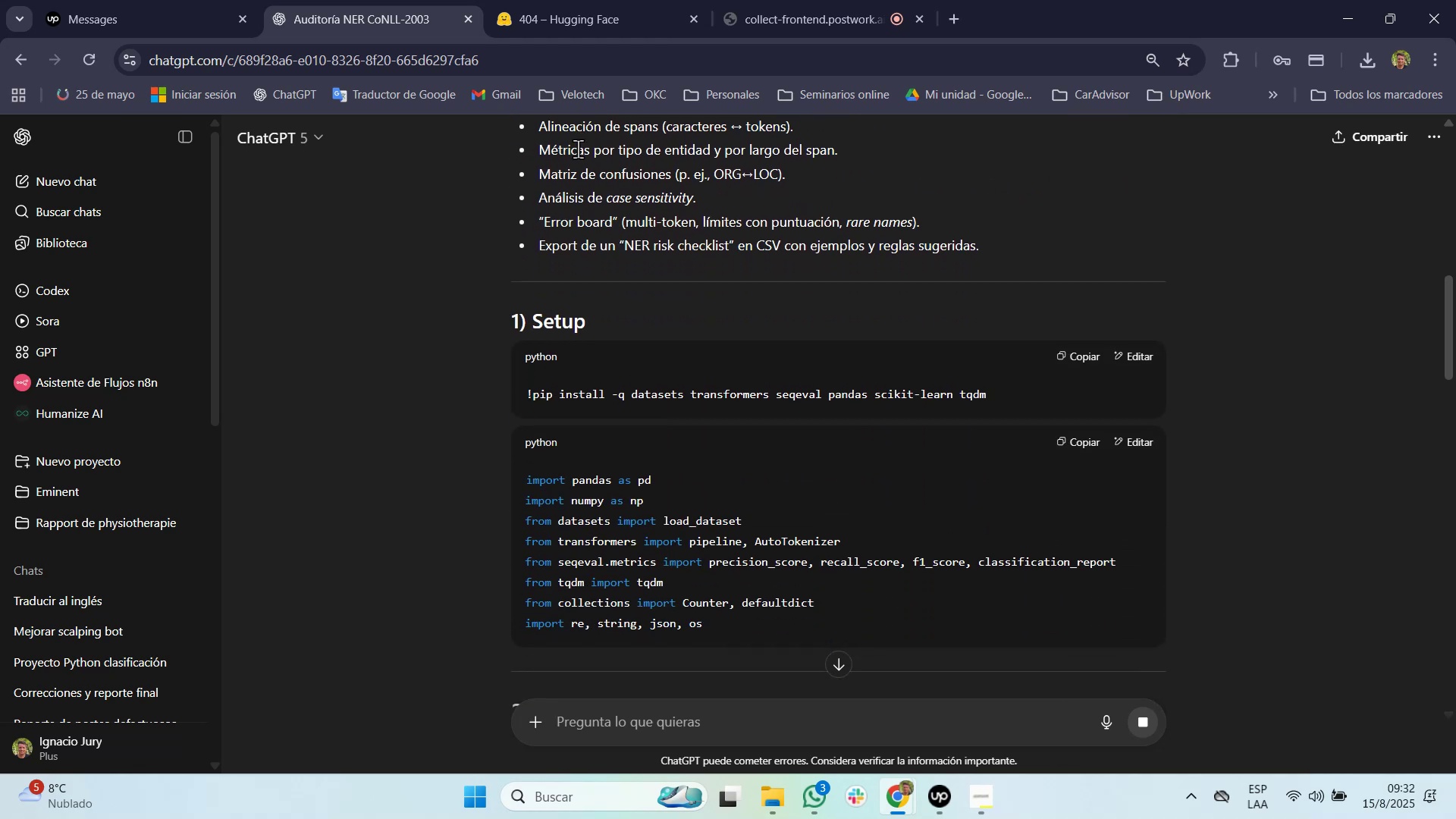 
left_click([604, 799])
 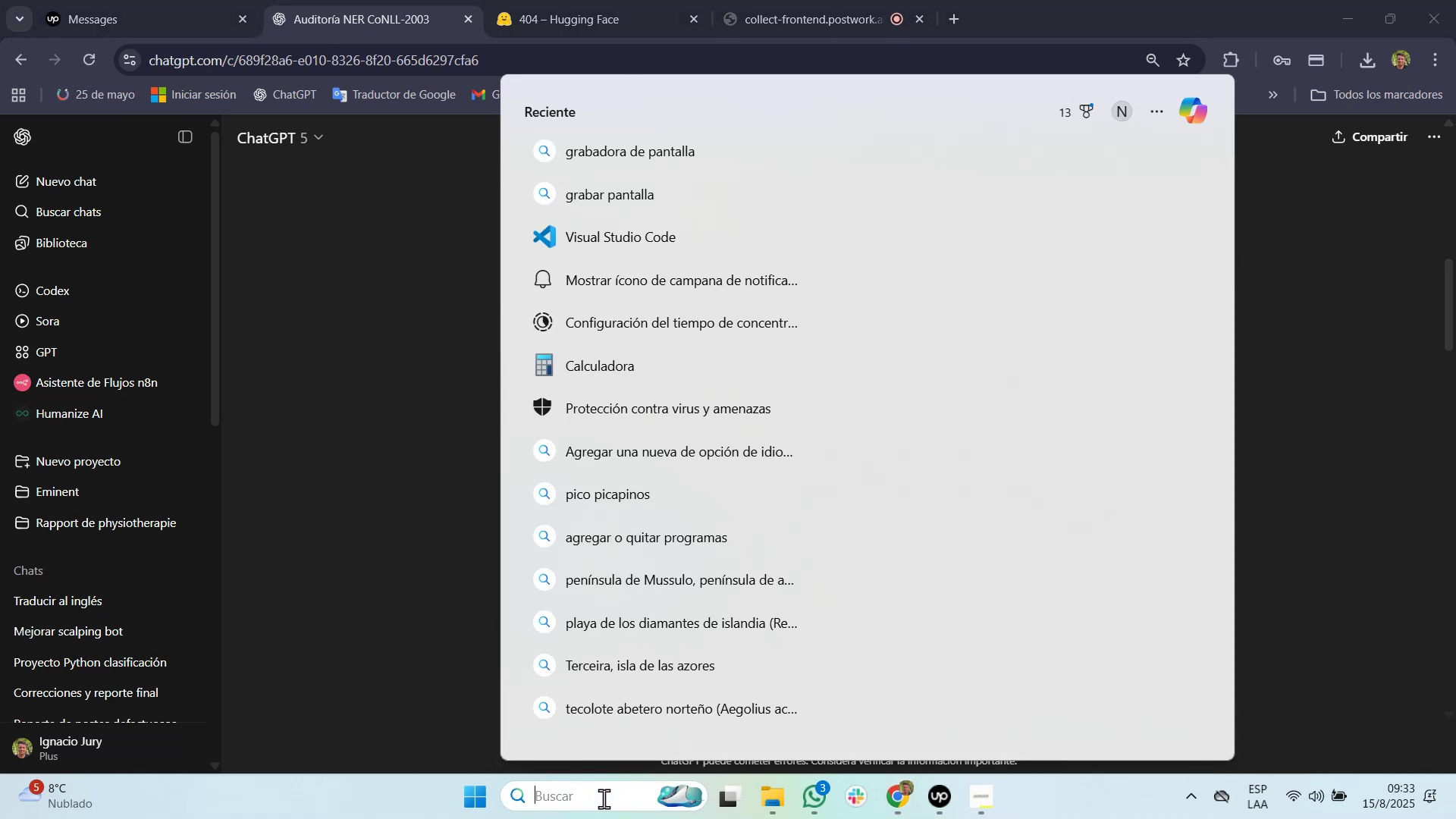 
type(power)
 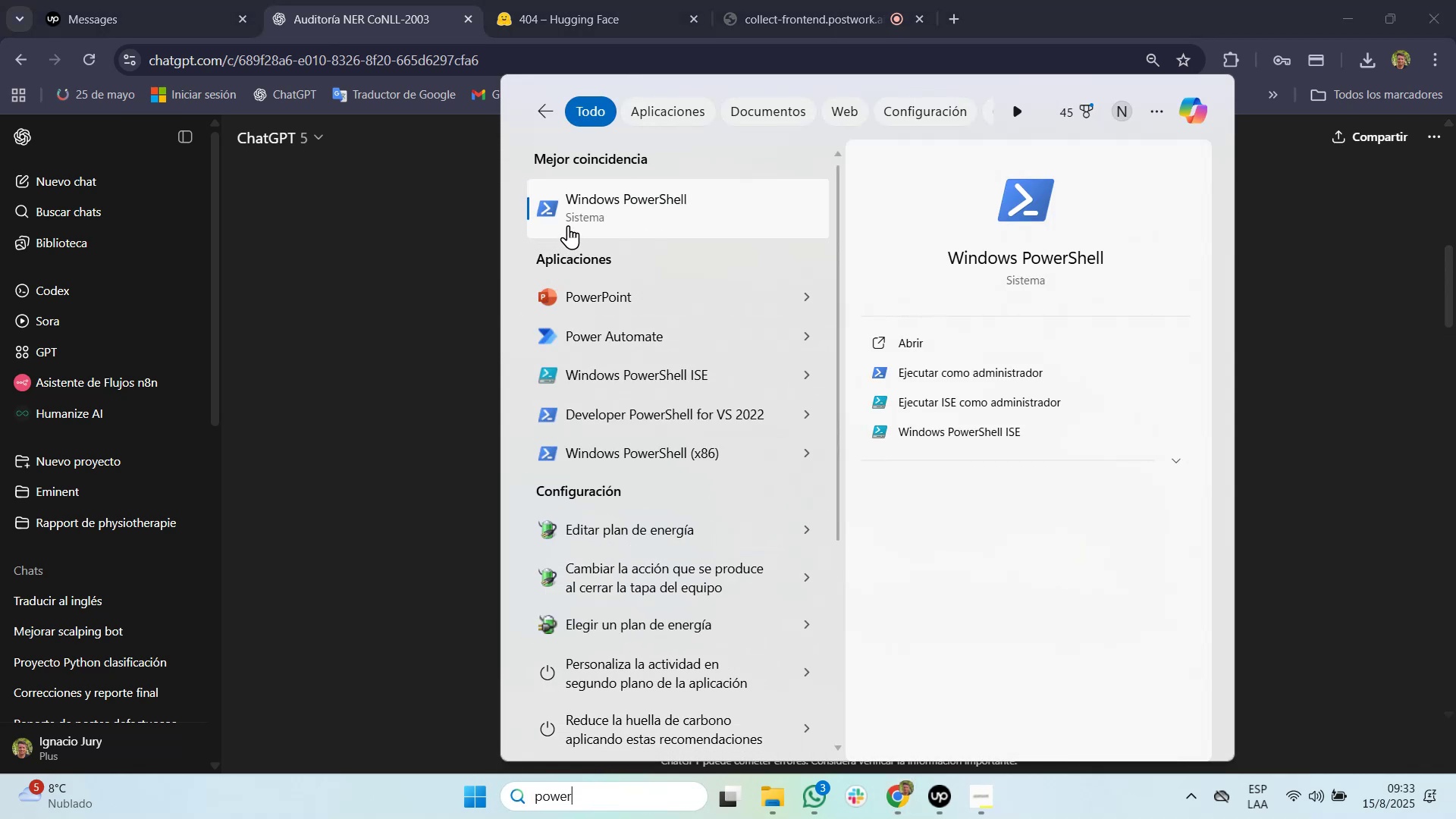 
right_click([570, 199])
 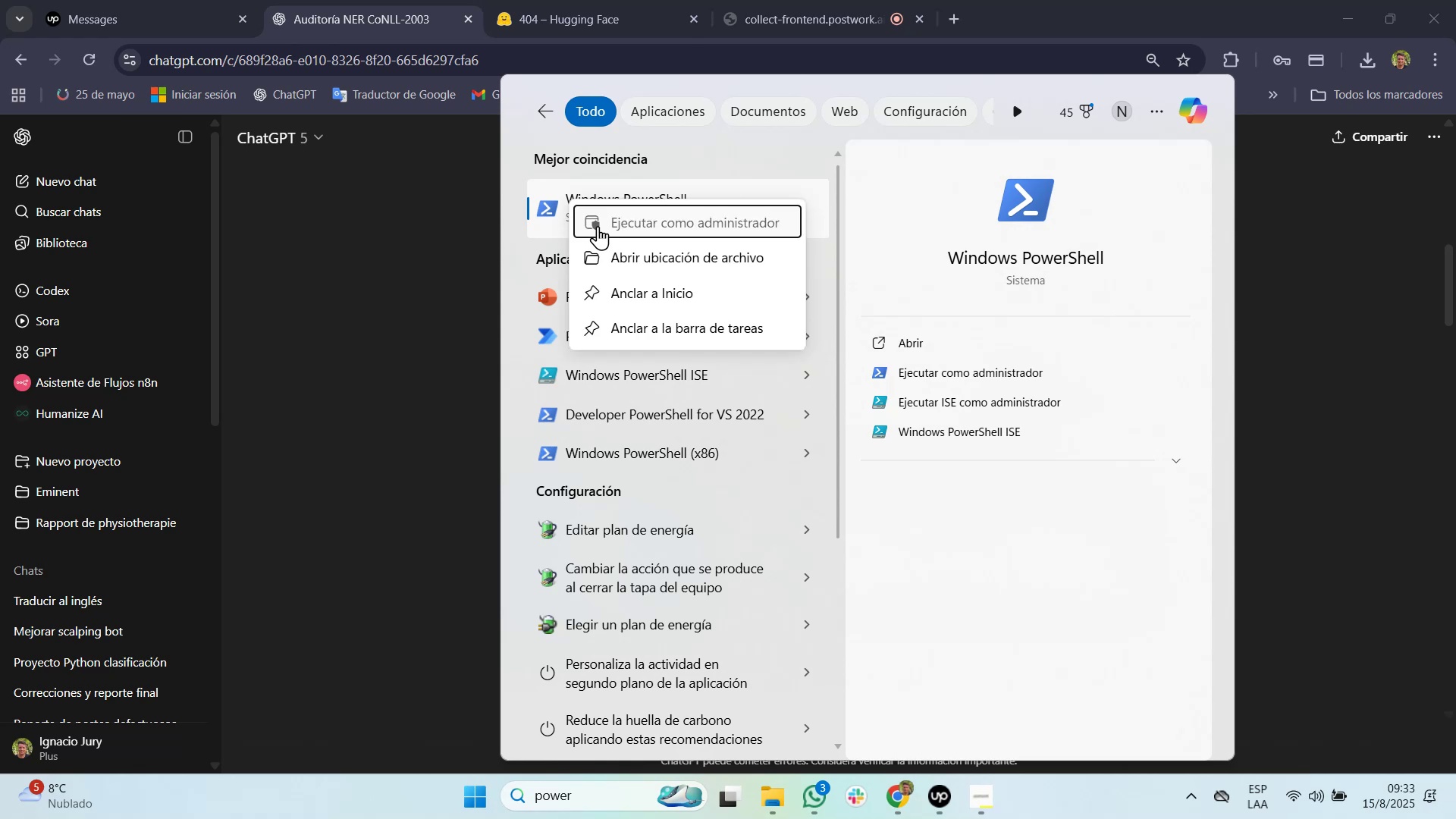 
left_click([598, 226])
 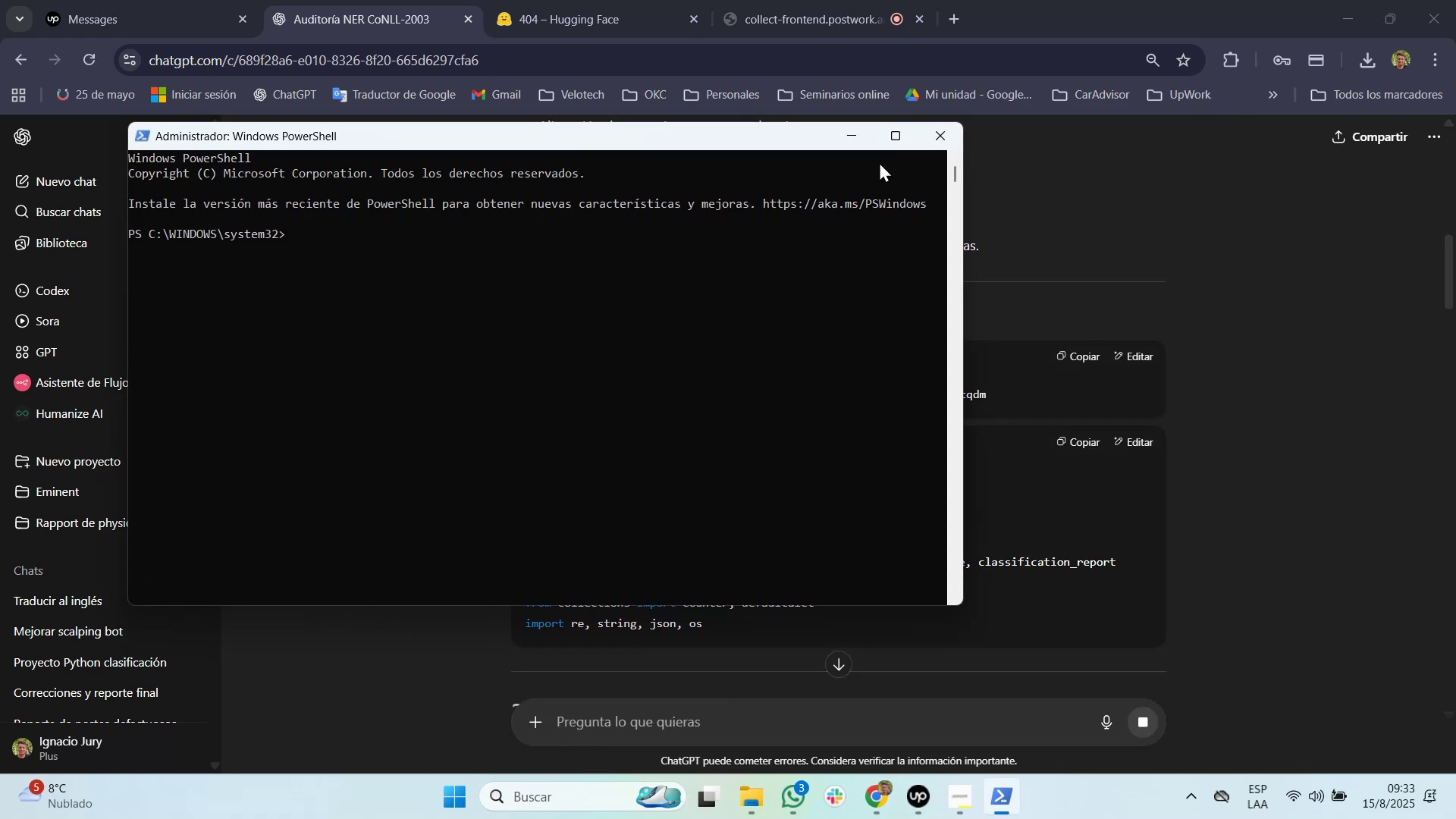 
wait(11.63)
 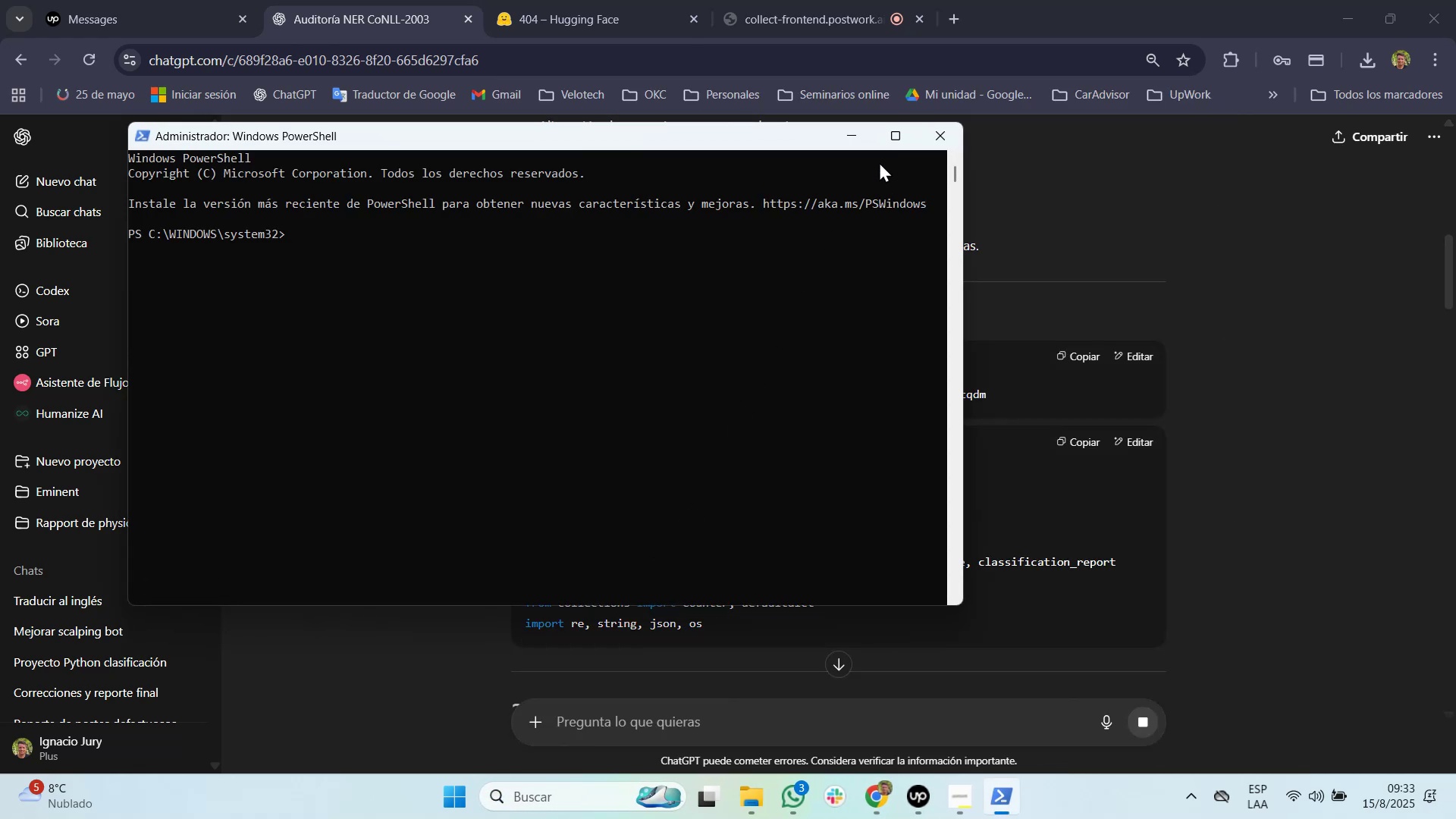 
left_click([742, 809])
 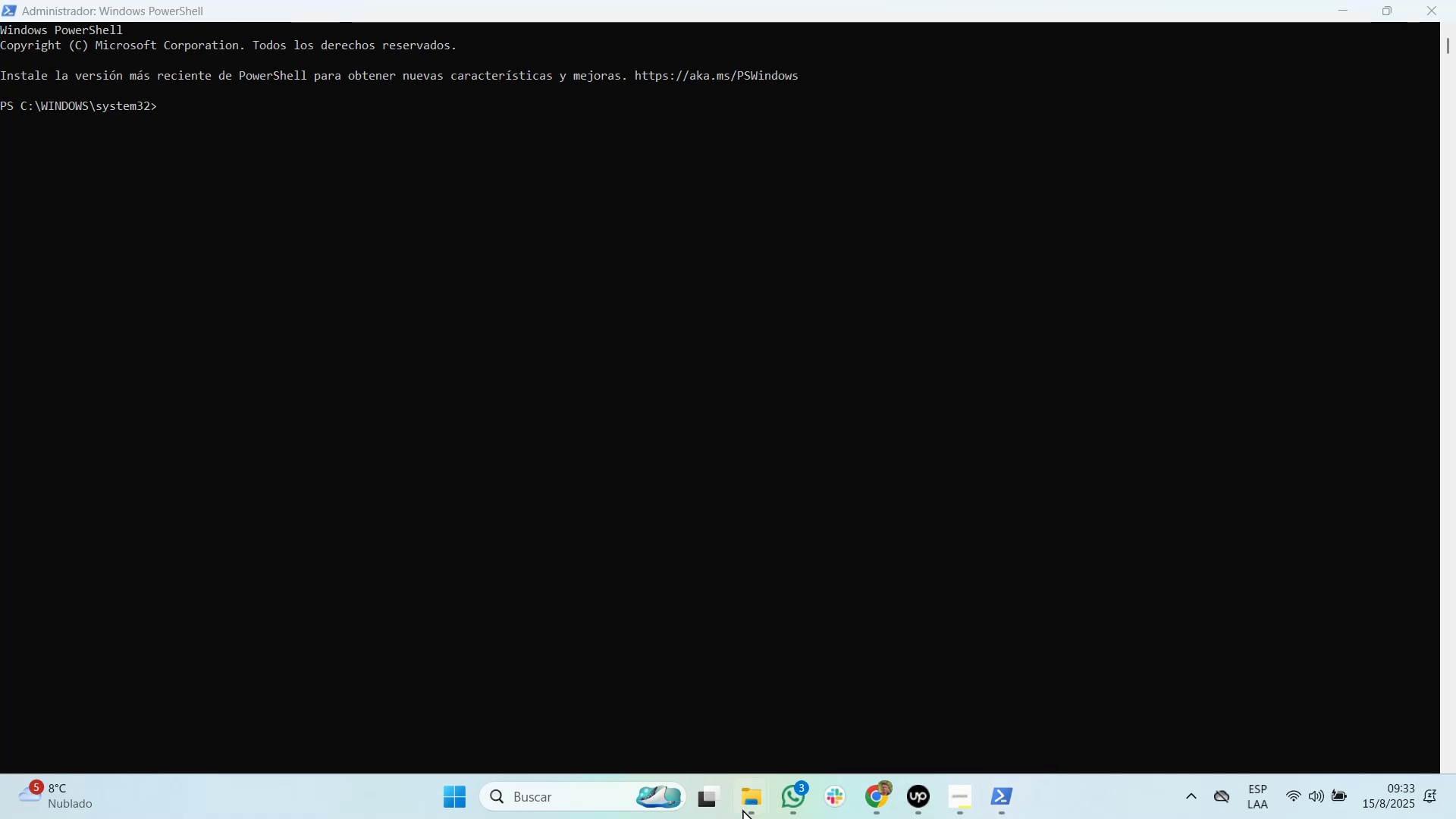 
left_click([742, 809])
 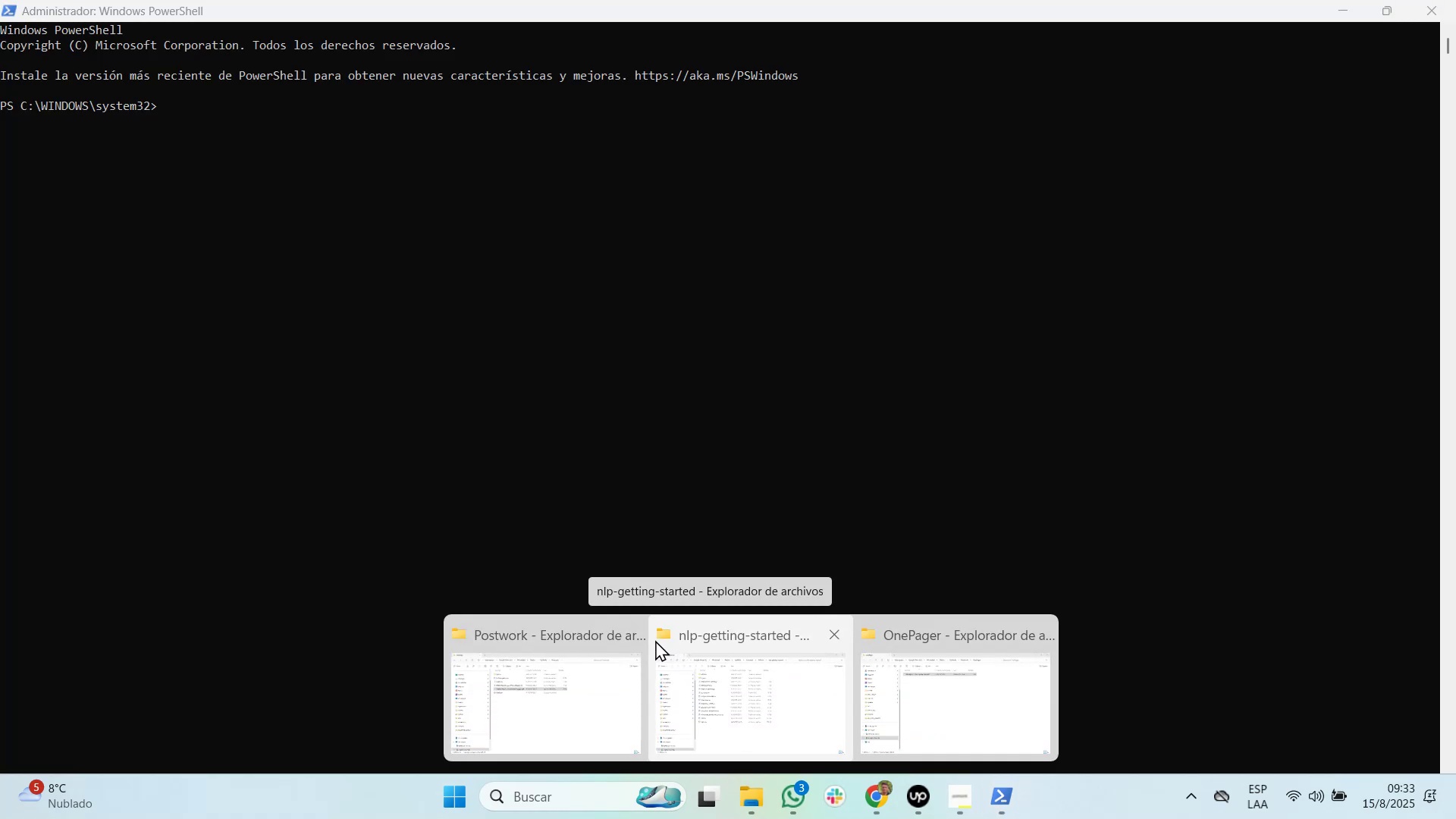 
wait(5.33)
 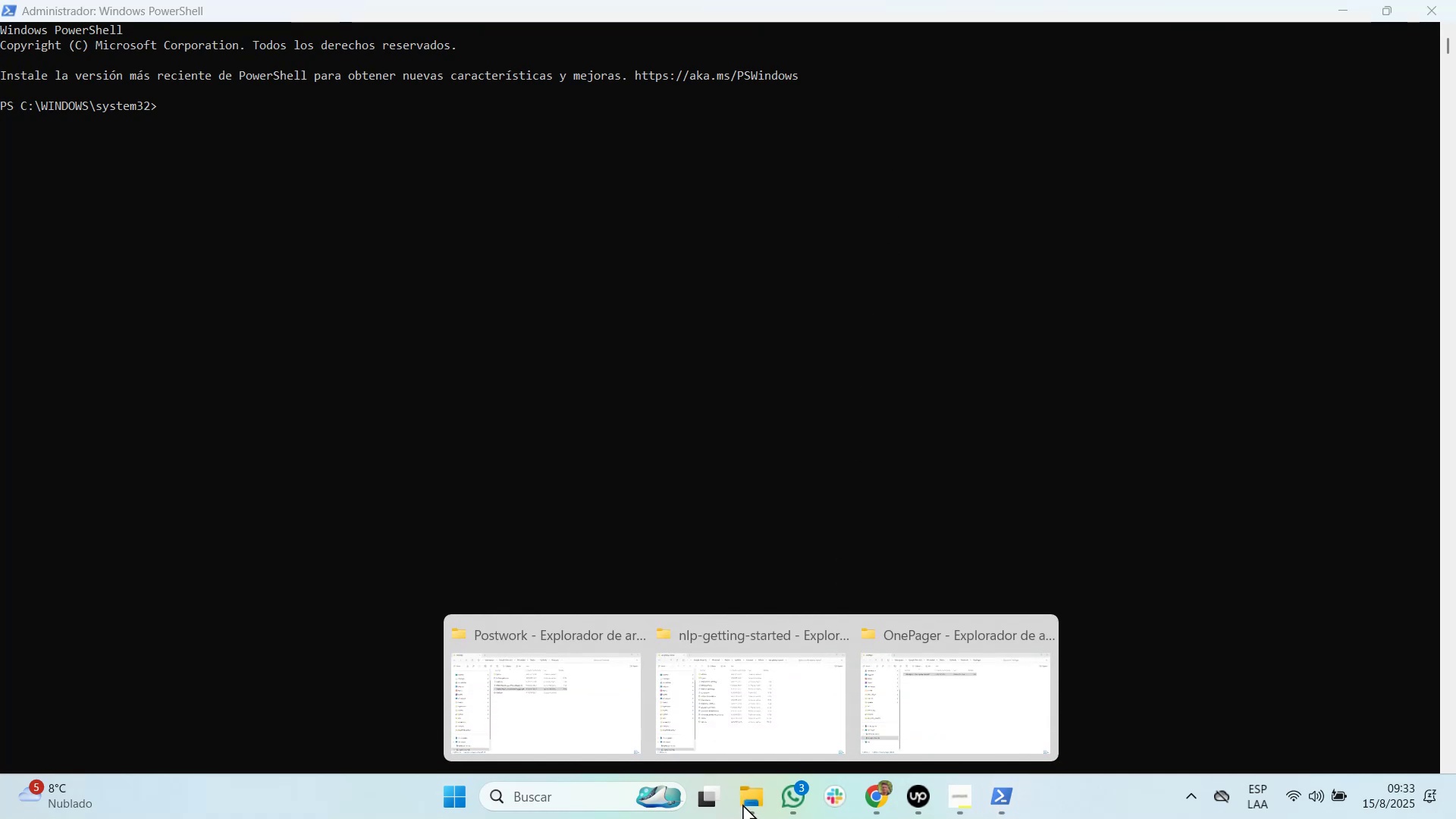 
left_click([627, 622])
 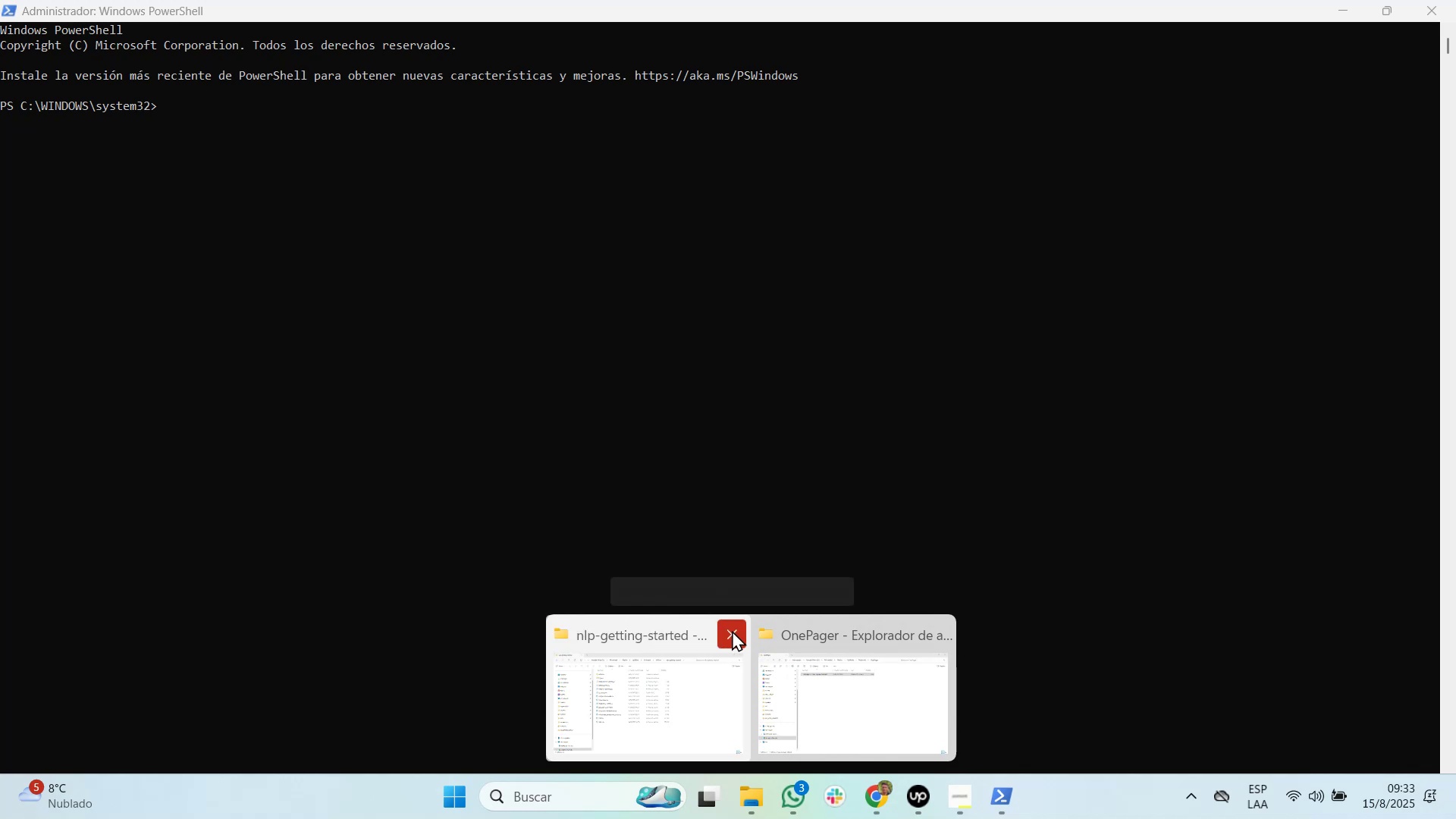 
left_click([732, 630])
 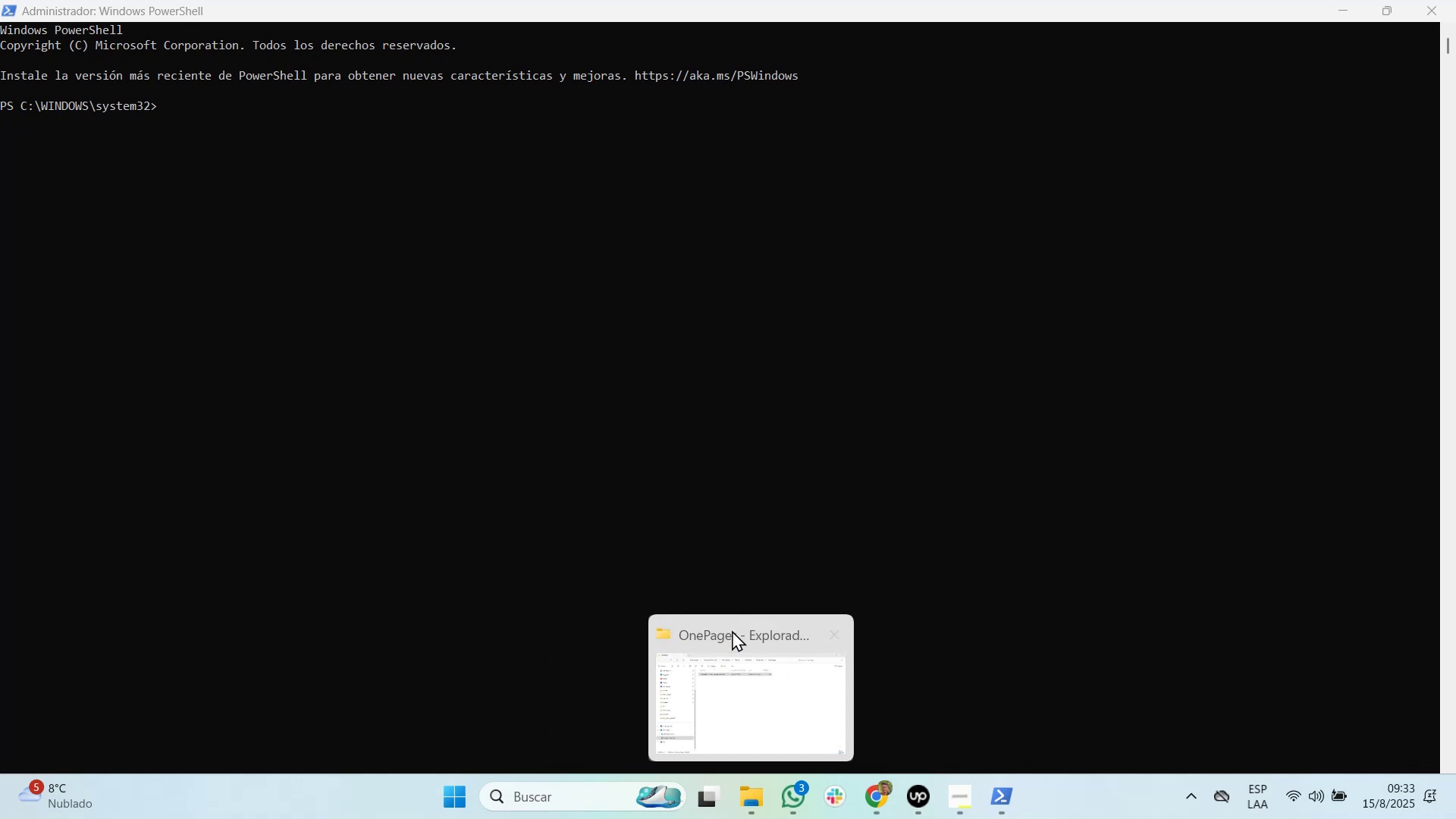 
left_click([732, 630])
 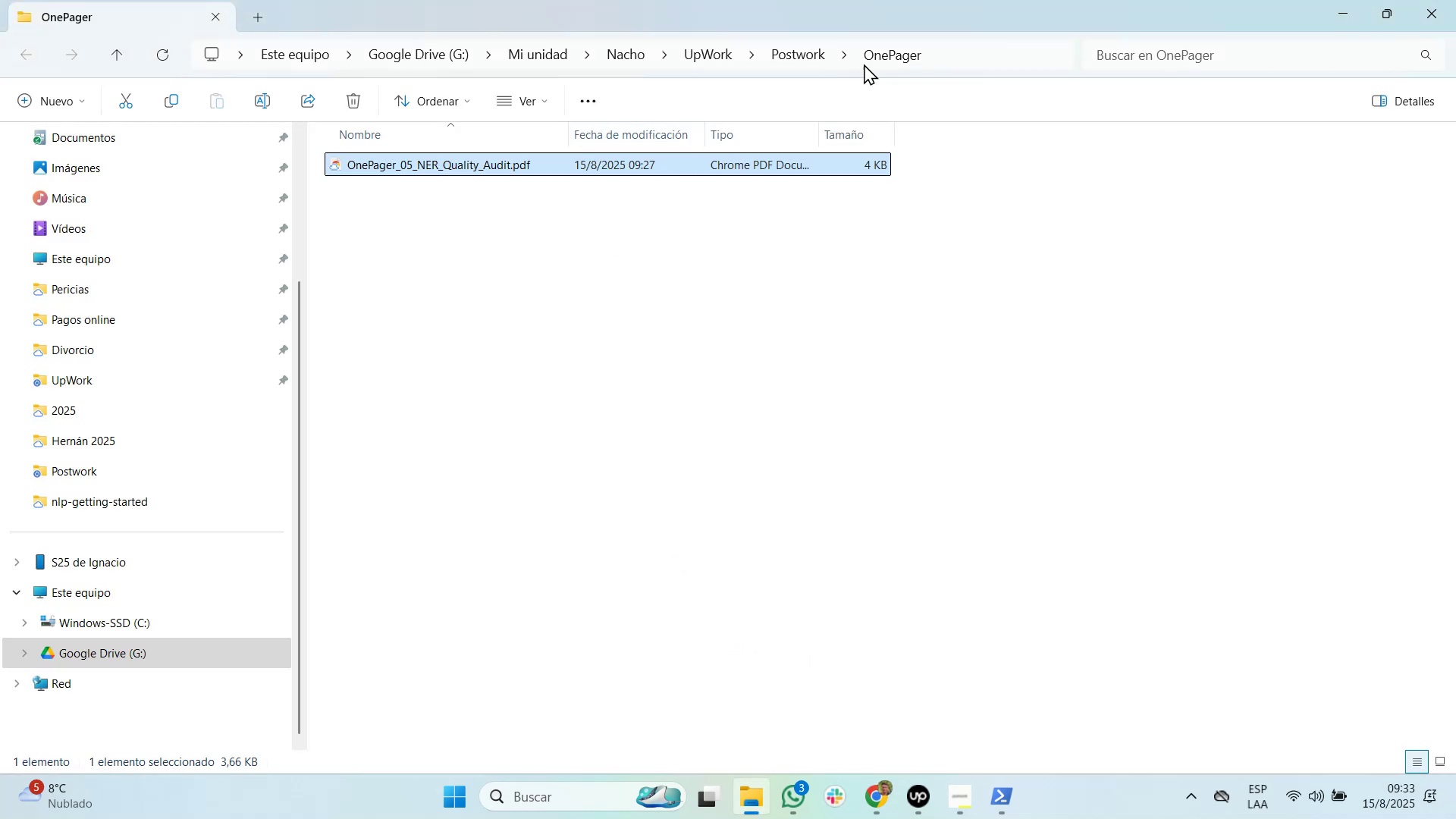 
left_click([944, 55])
 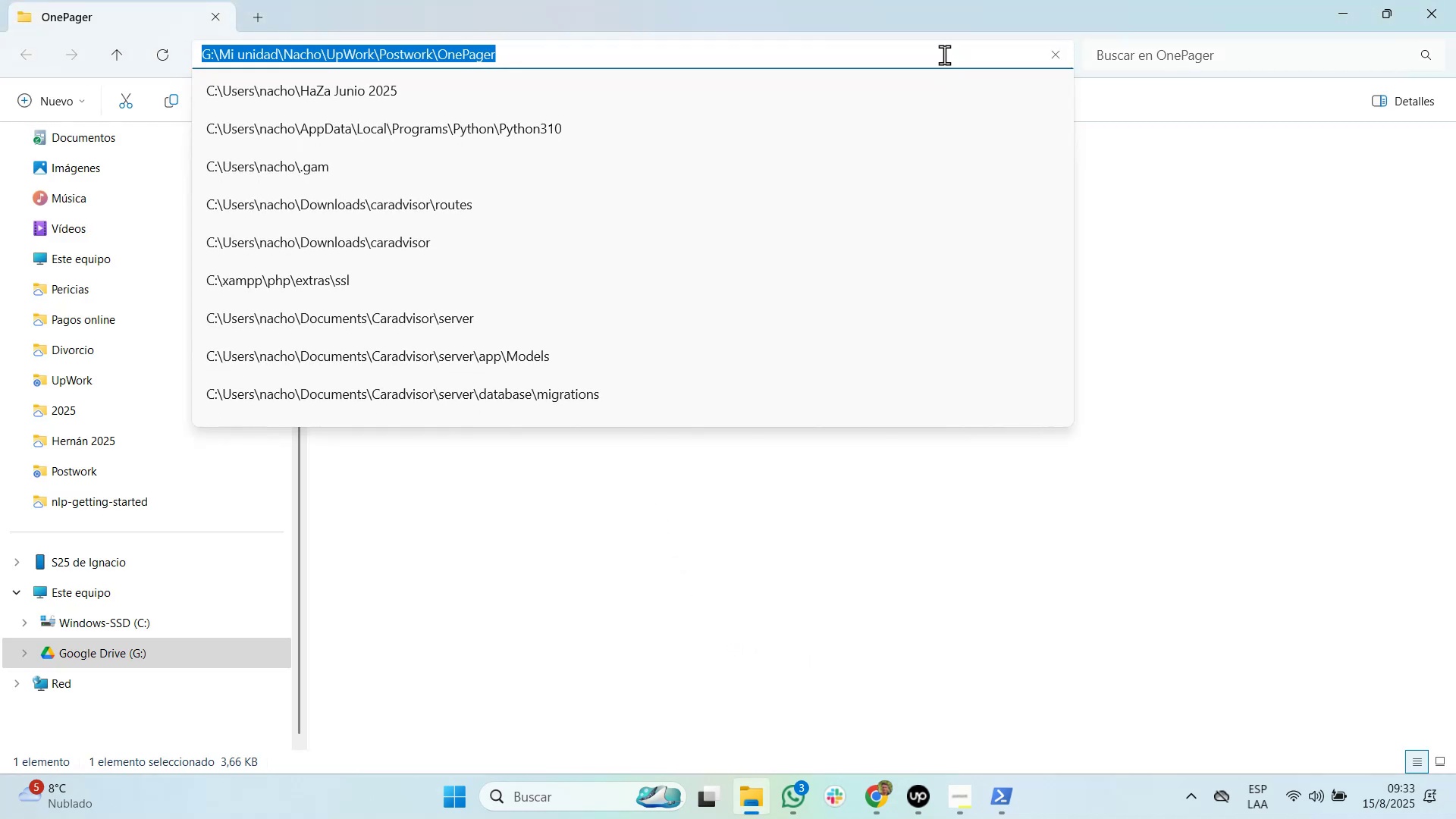 
key(Control+C)
 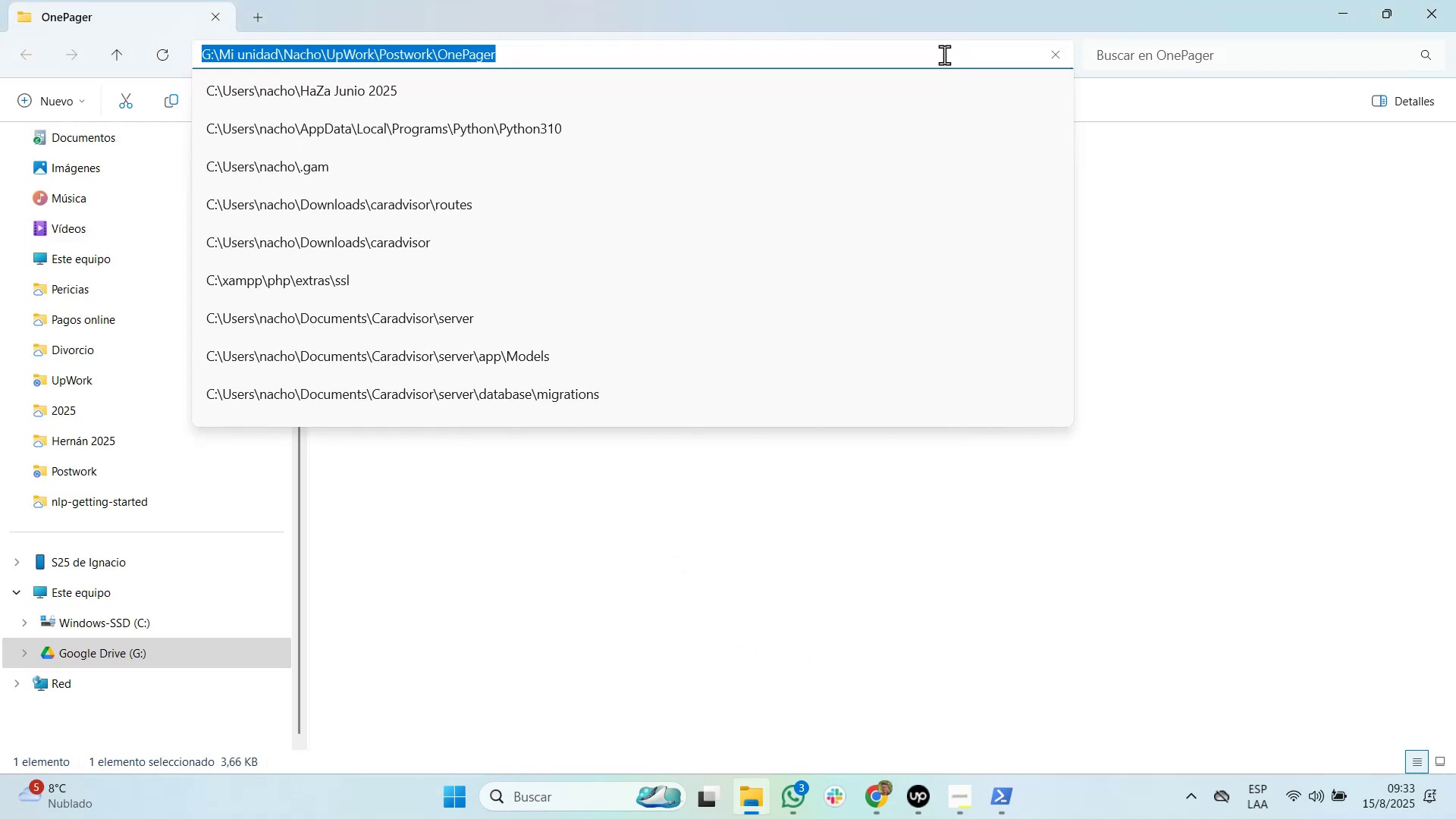 
key(Alt+Tab)
 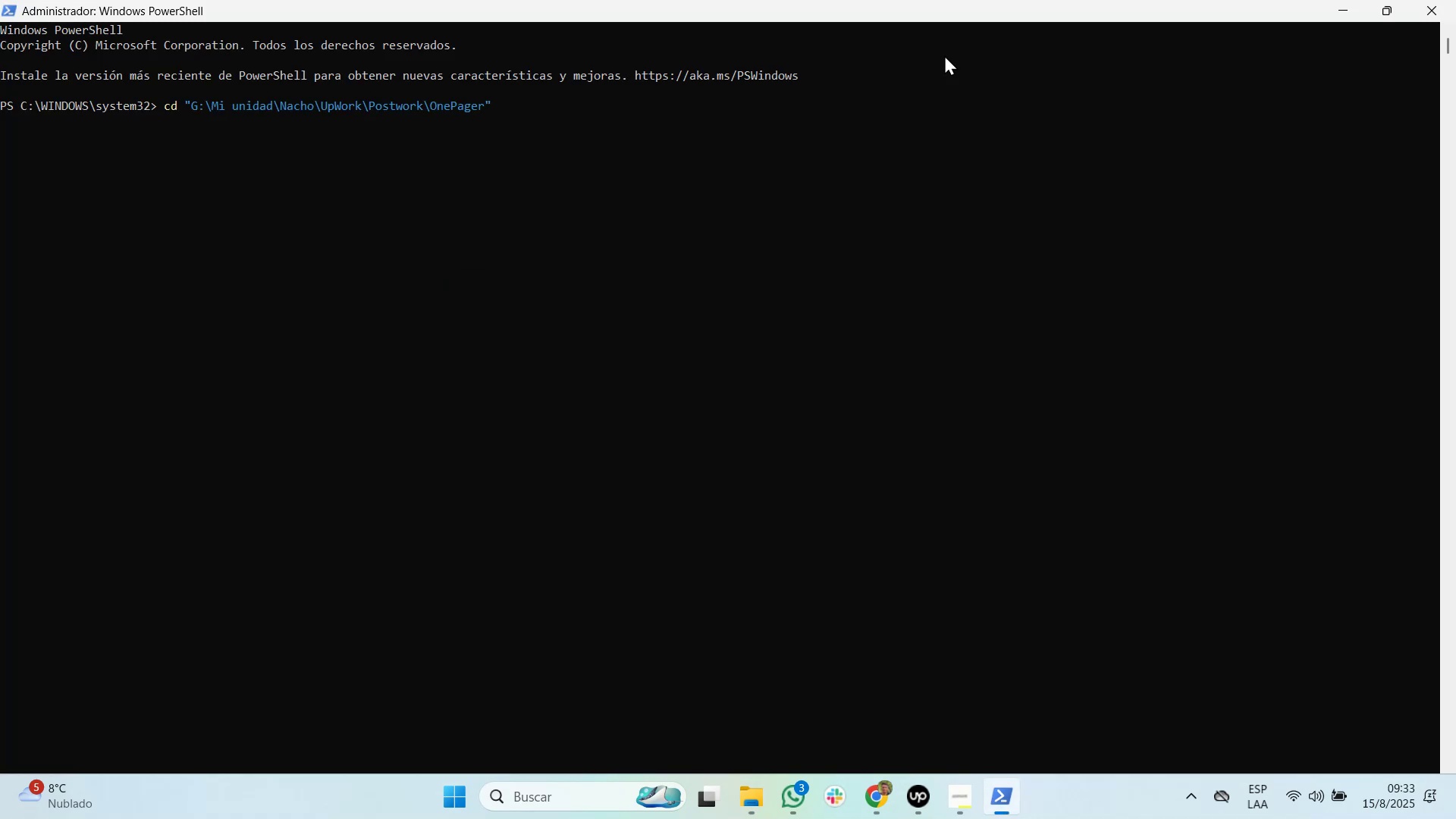 
wait(13.61)
 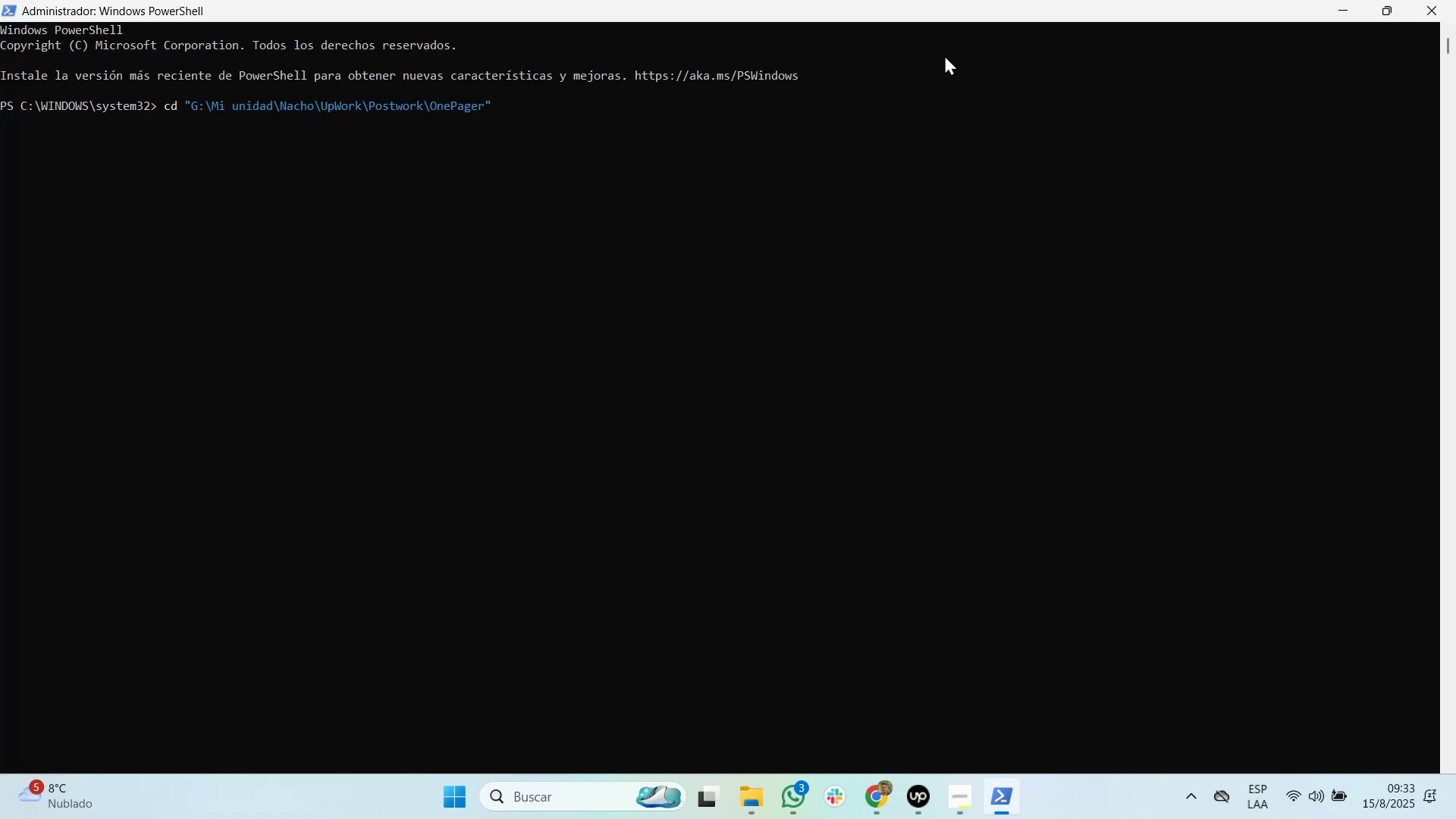 
key(Tab)
 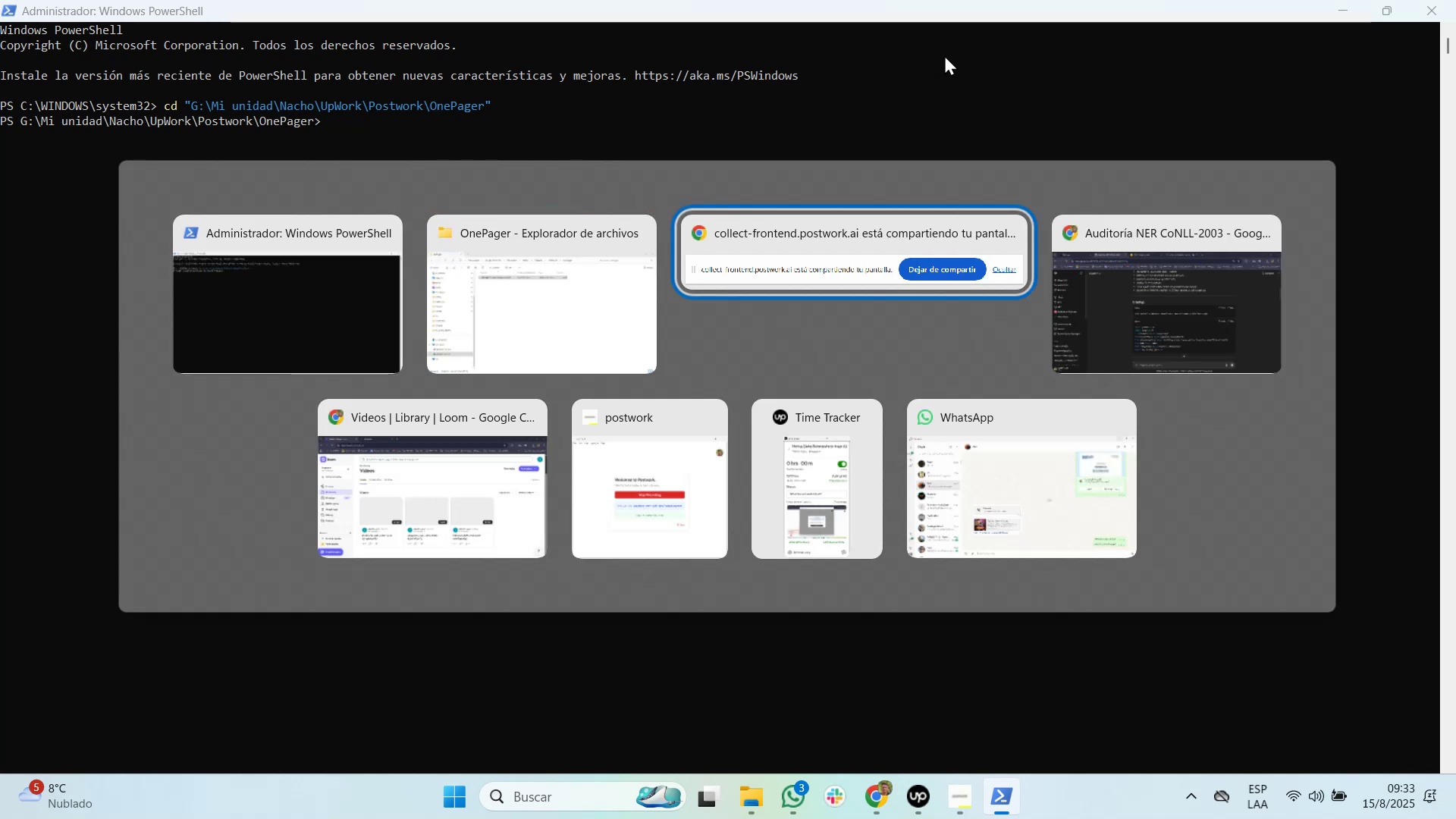 
key(Tab)
 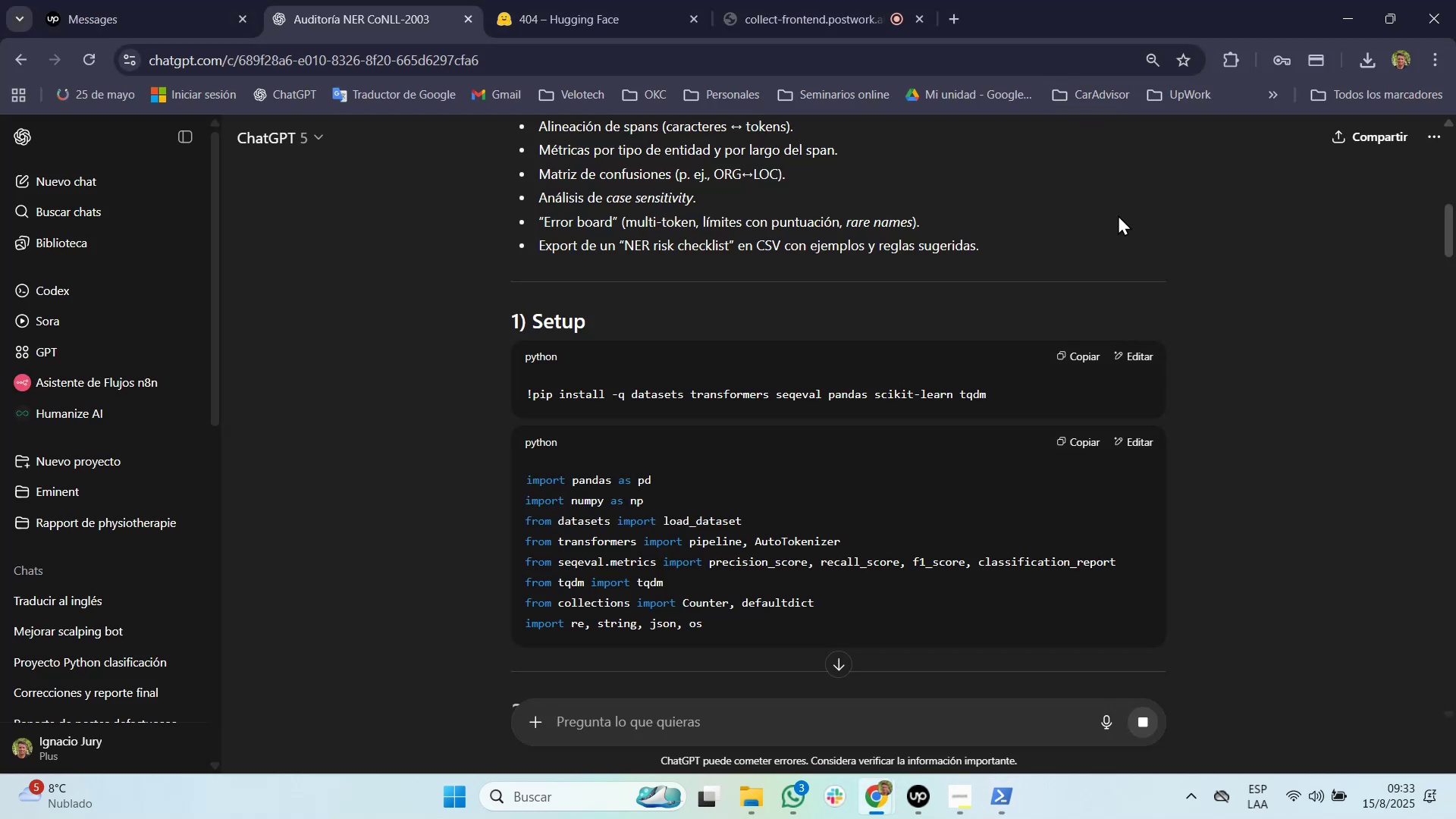 
wait(5.8)
 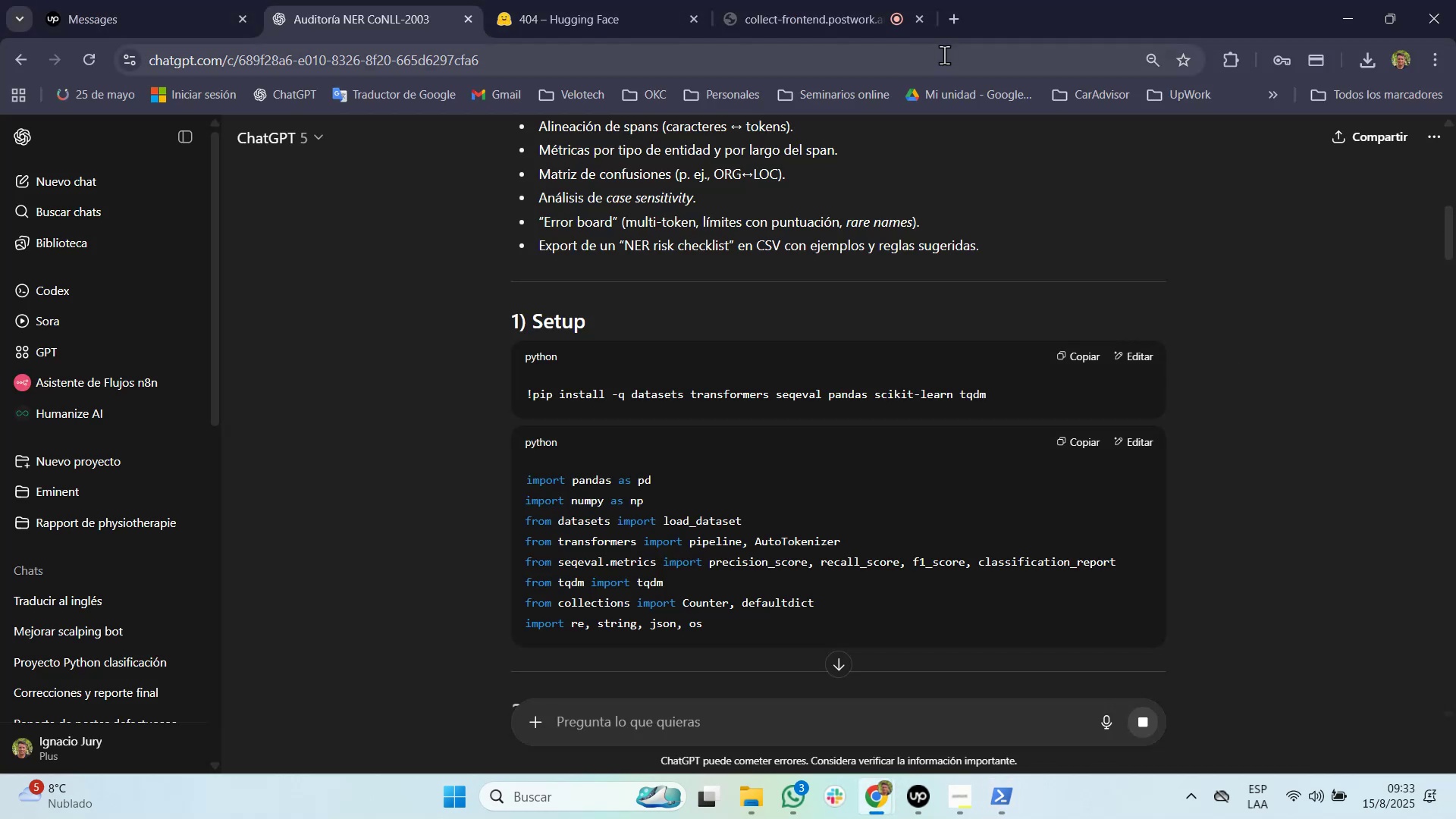 
left_click([1081, 361])
 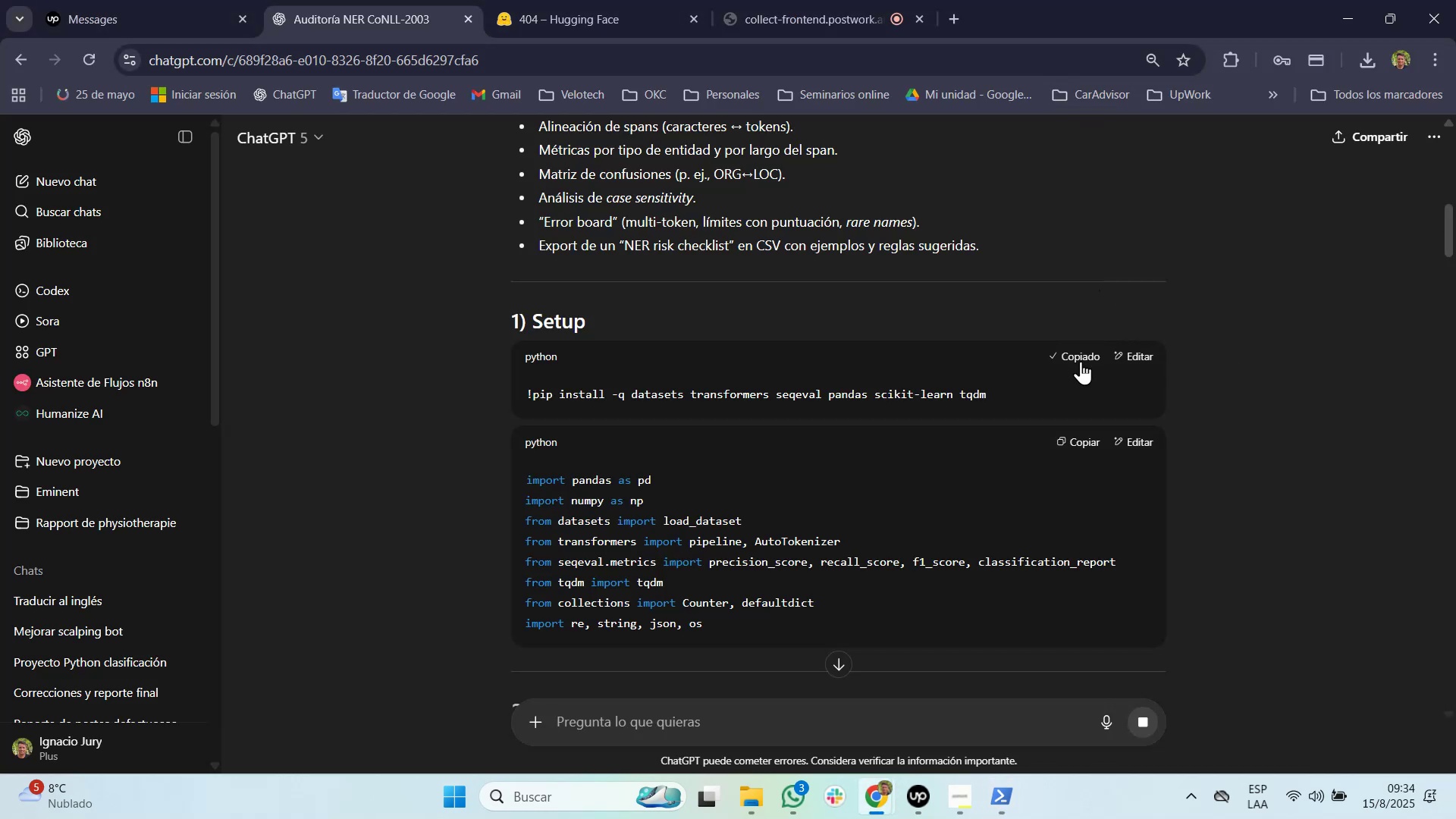 
key(Alt+AltLeft)
 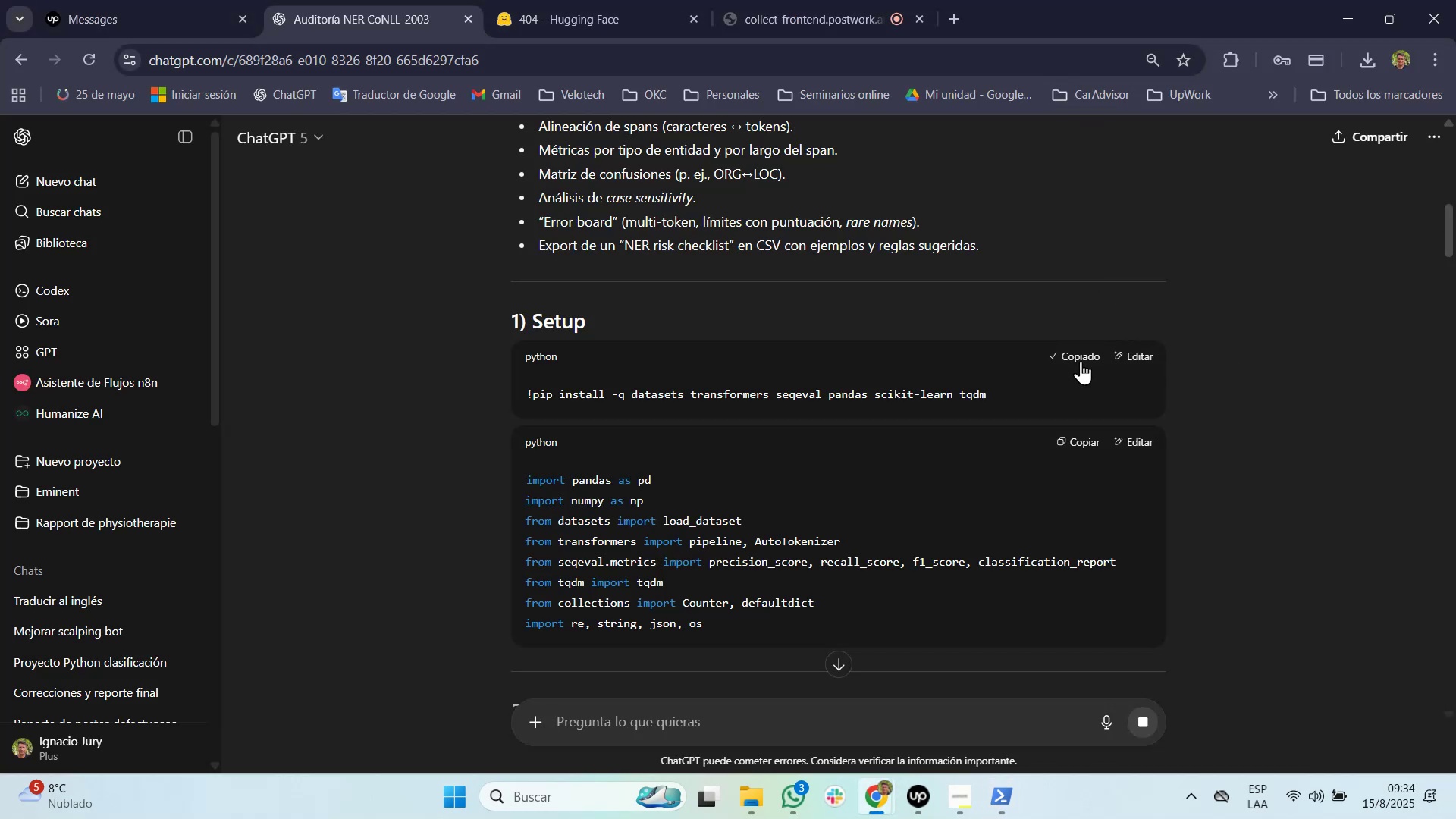 
wait(103.32)
 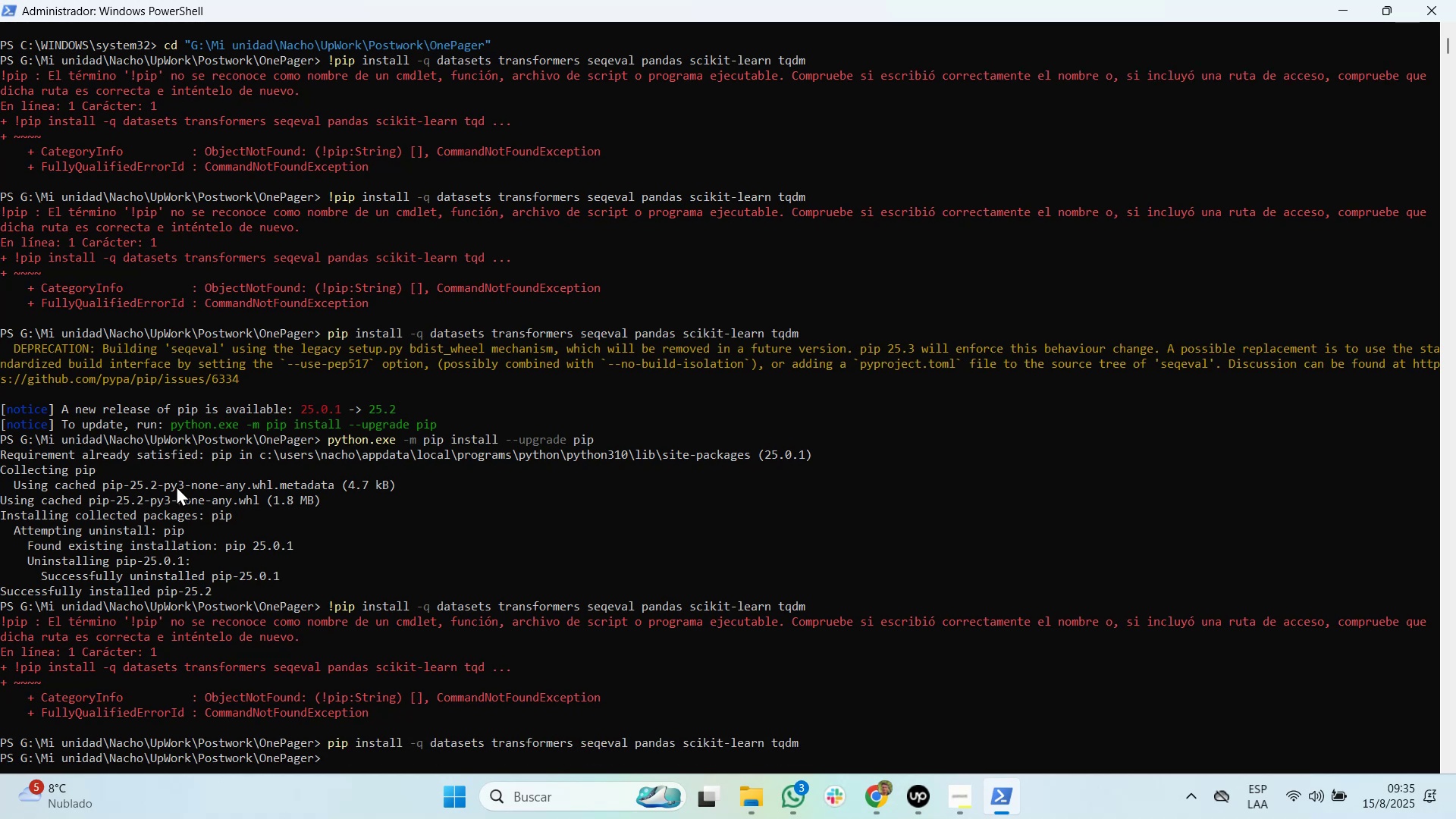 
scroll: coordinate [551, 477], scroll_direction: down, amount: 4.0
 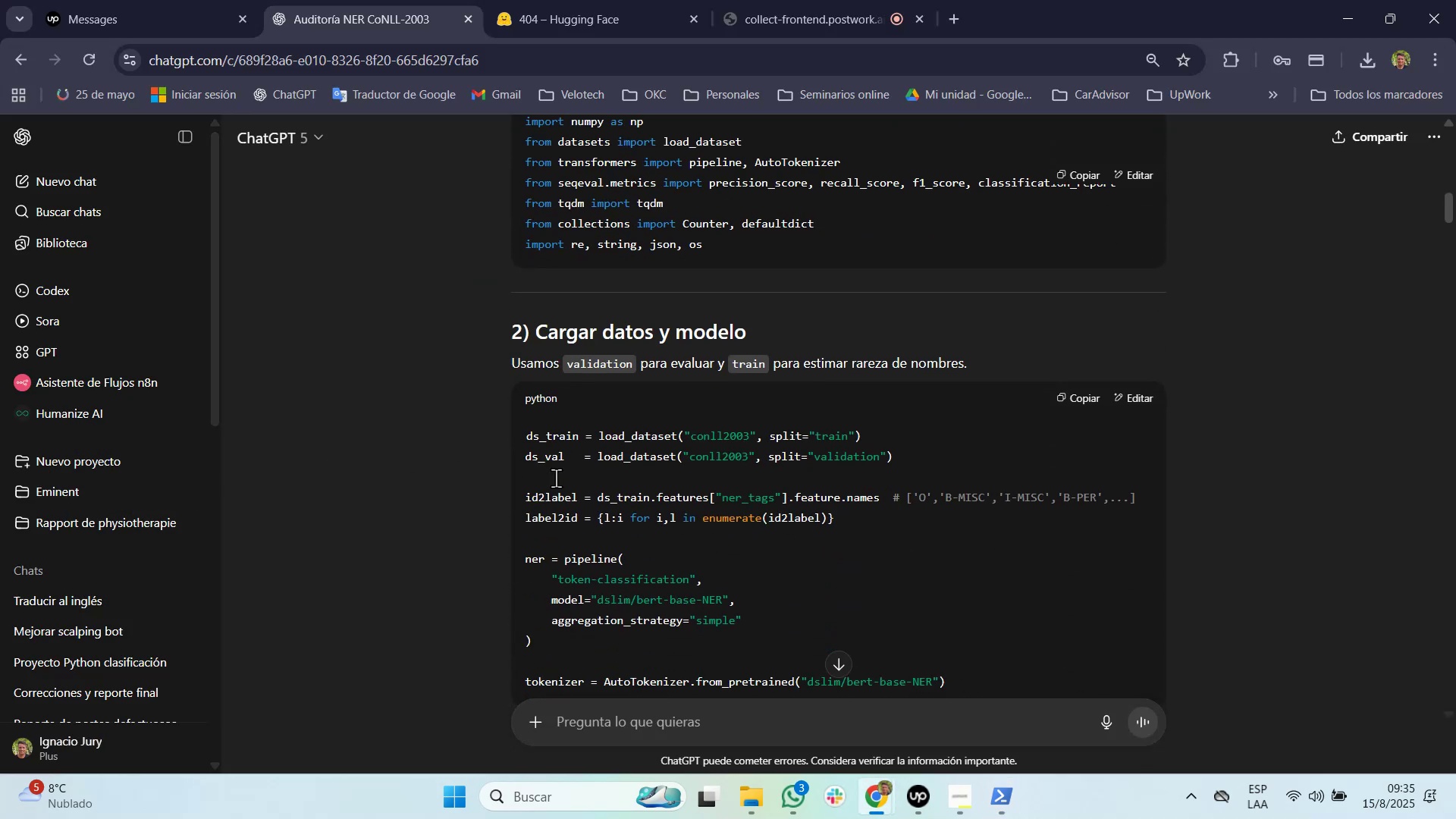 
scroll: coordinate [556, 478], scroll_direction: up, amount: 2.0
 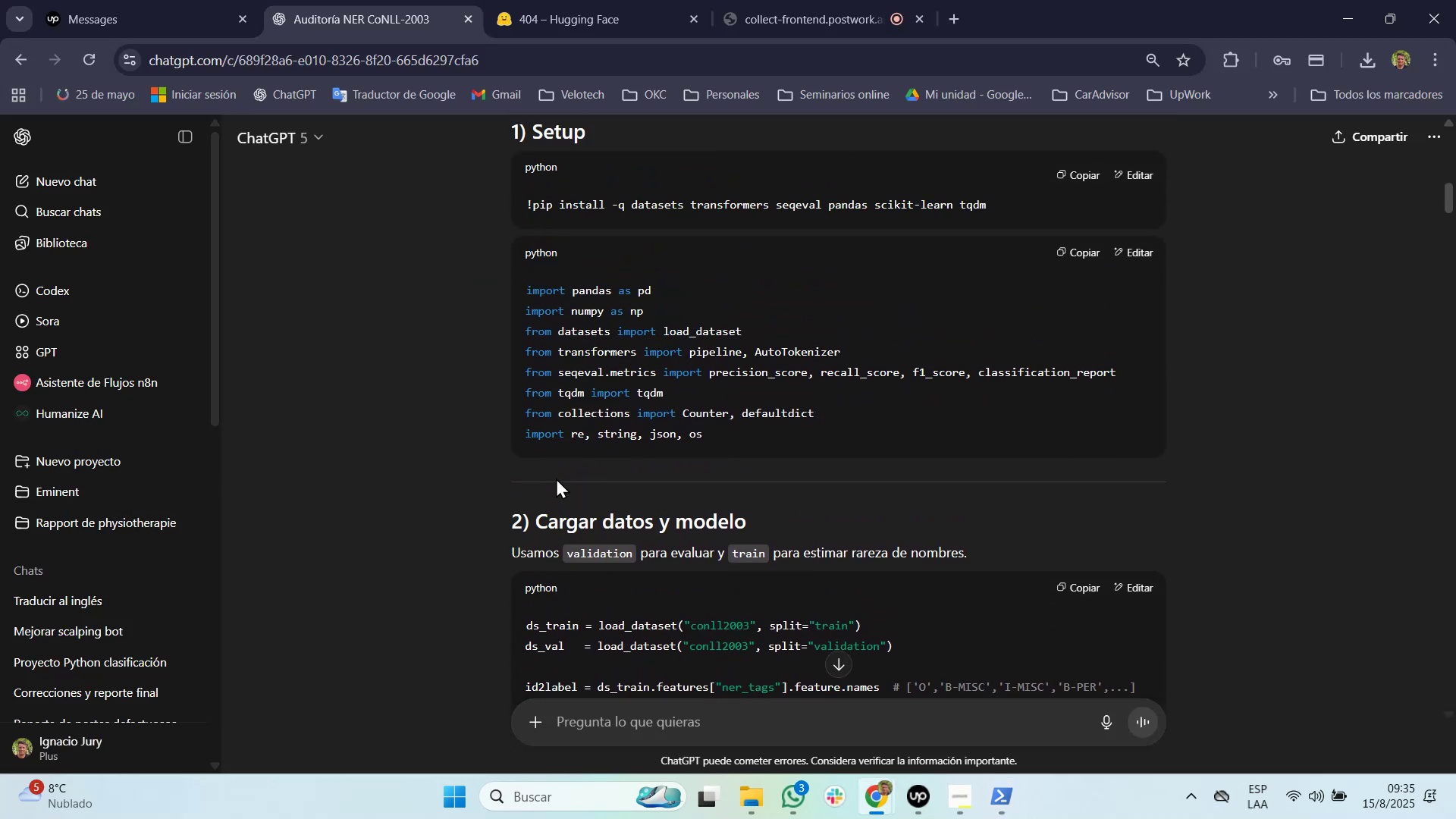 
wait(5.17)
 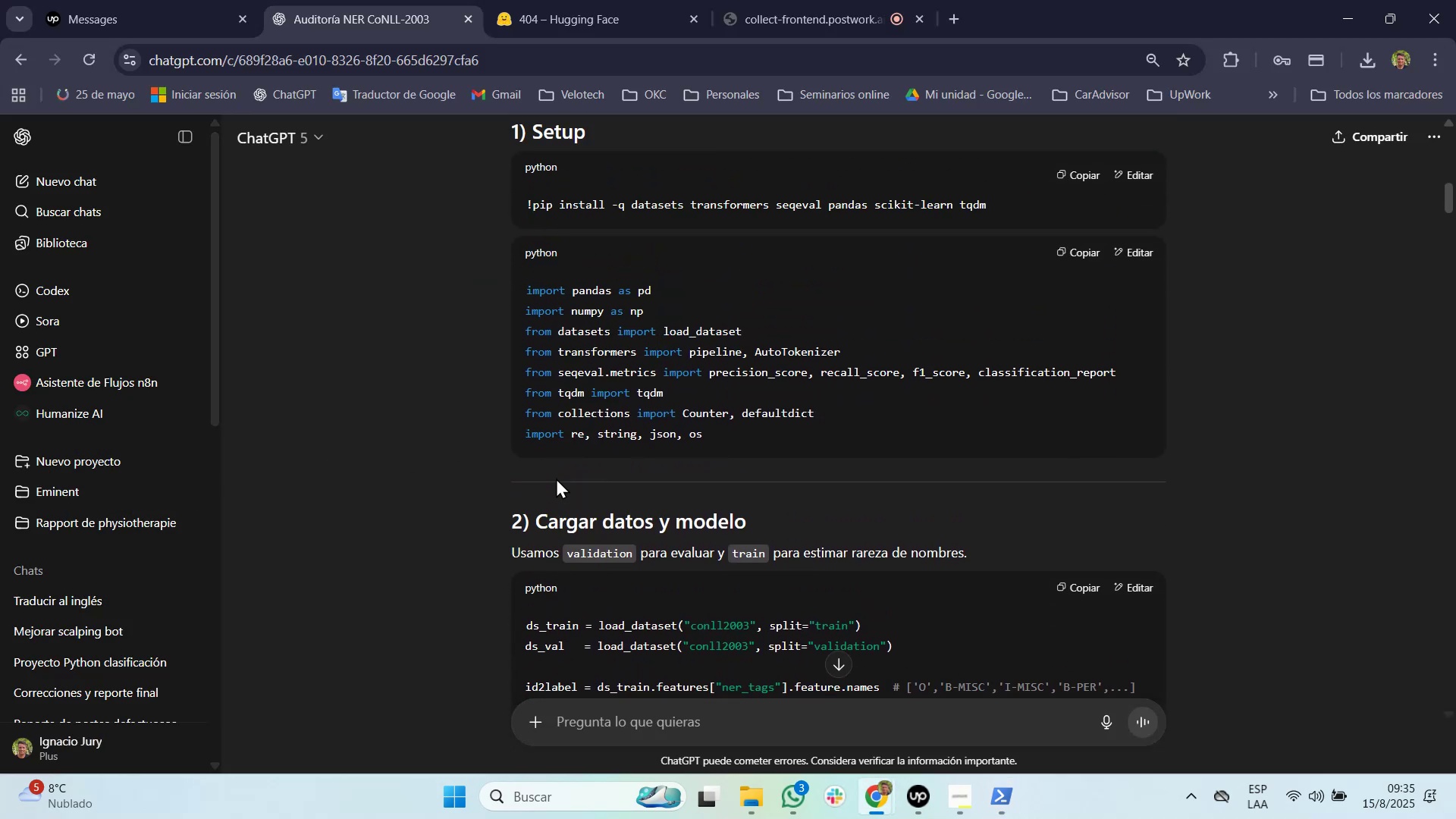 
scroll: coordinate [556, 478], scroll_direction: down, amount: 6.0
 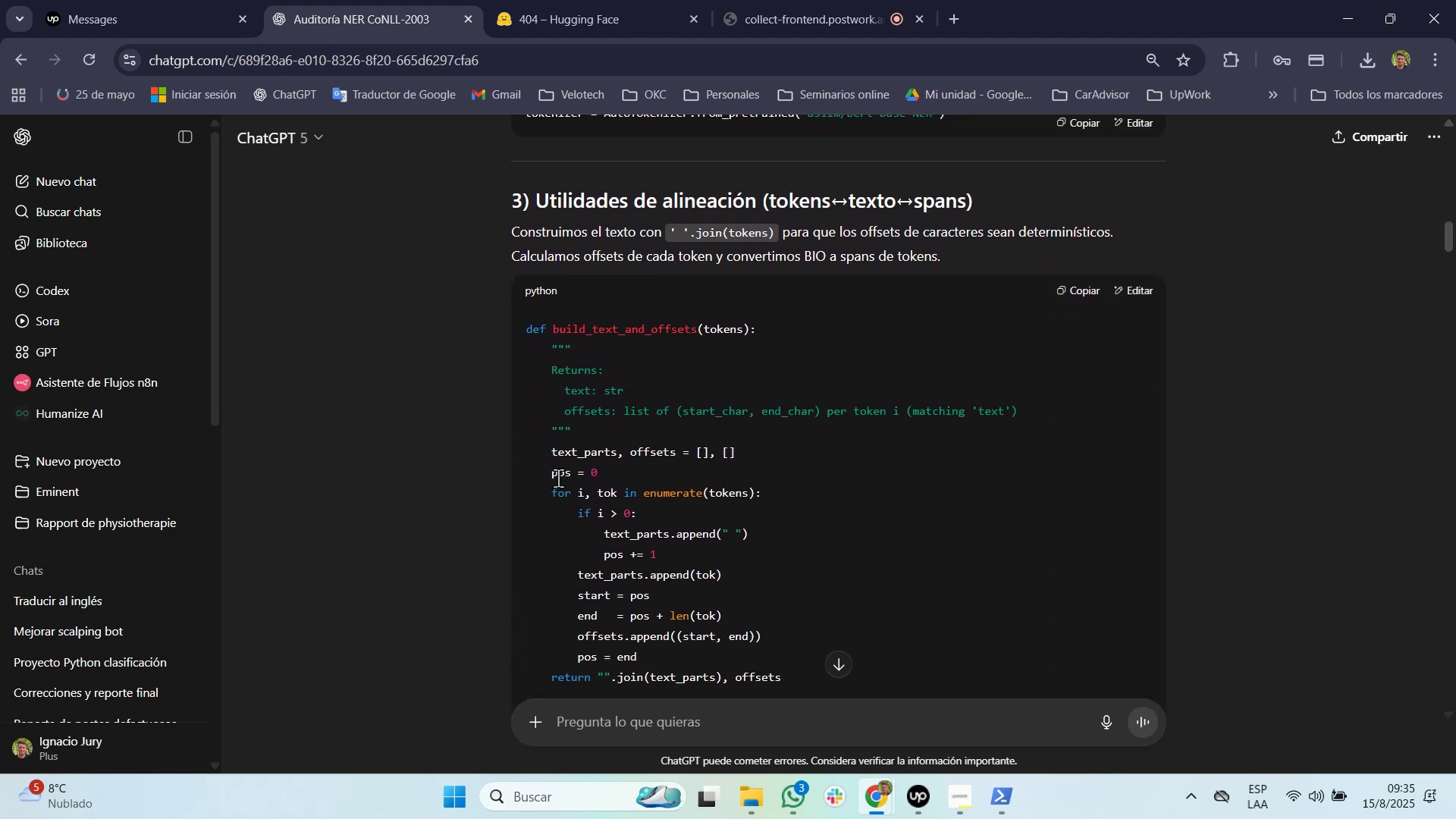 
scroll: coordinate [562, 476], scroll_direction: down, amount: 4.0
 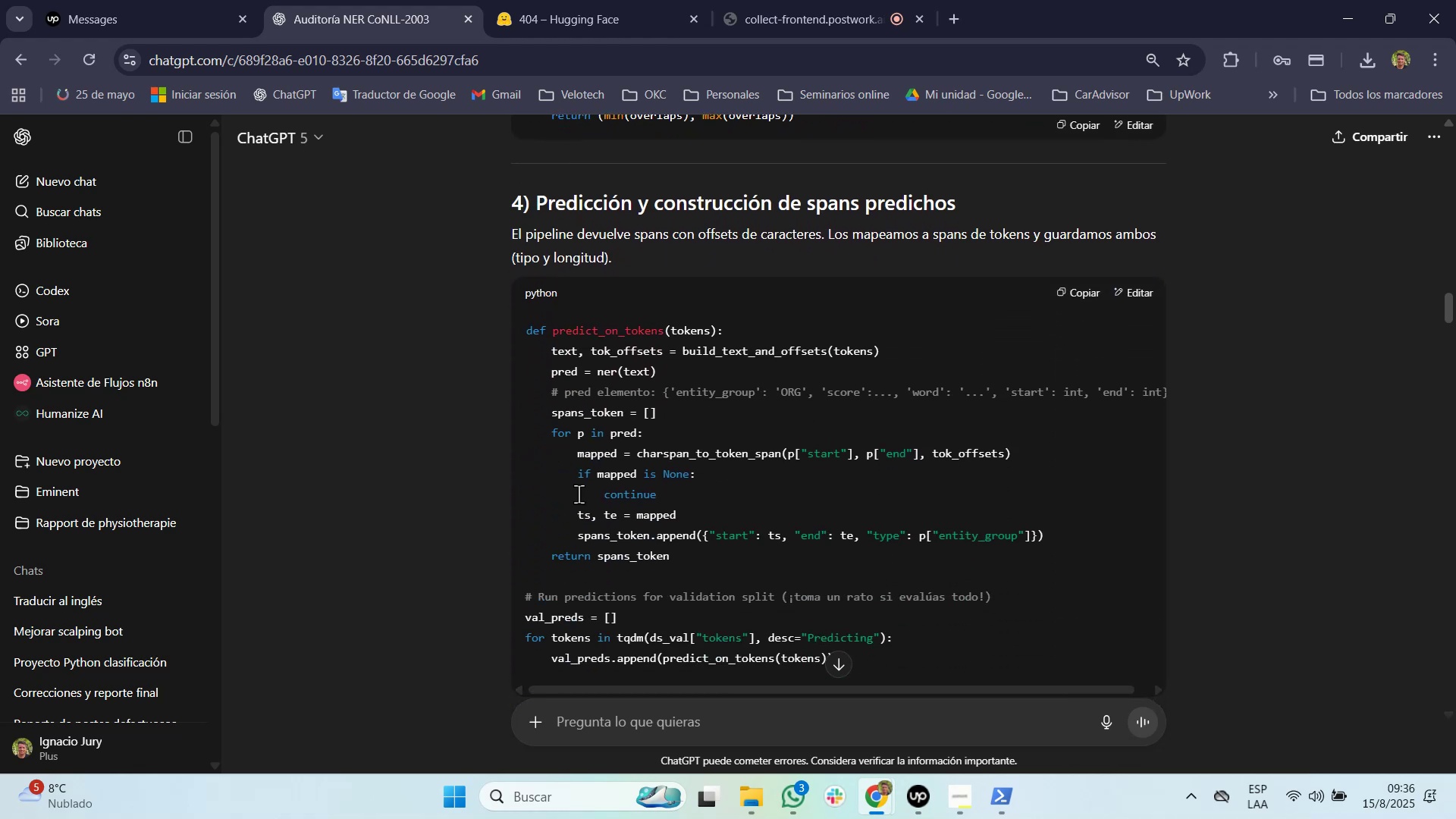 
scroll: coordinate [562, 476], scroll_direction: up, amount: 1.0
 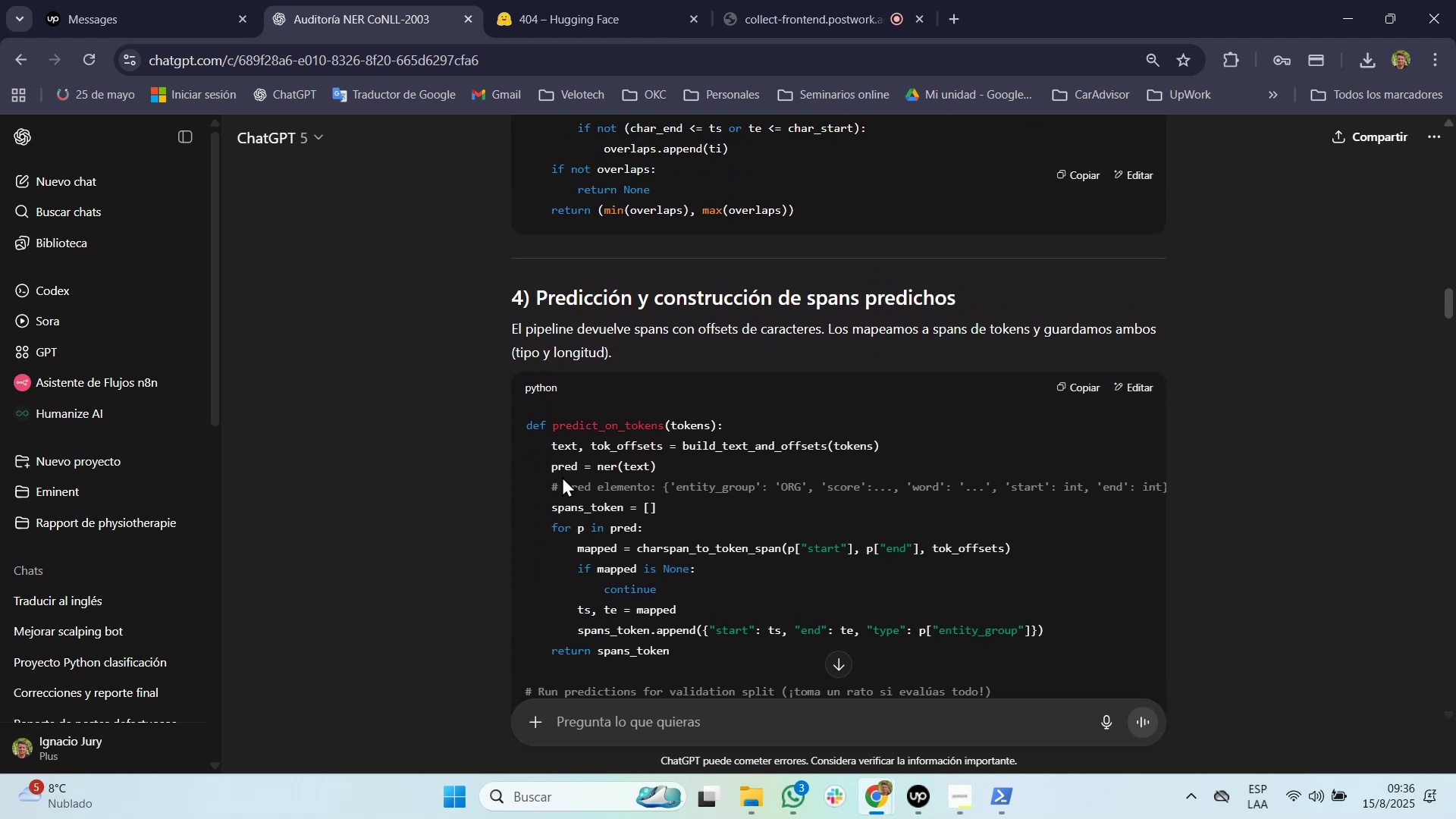 
scroll: coordinate [578, 477], scroll_direction: down, amount: 9.0
 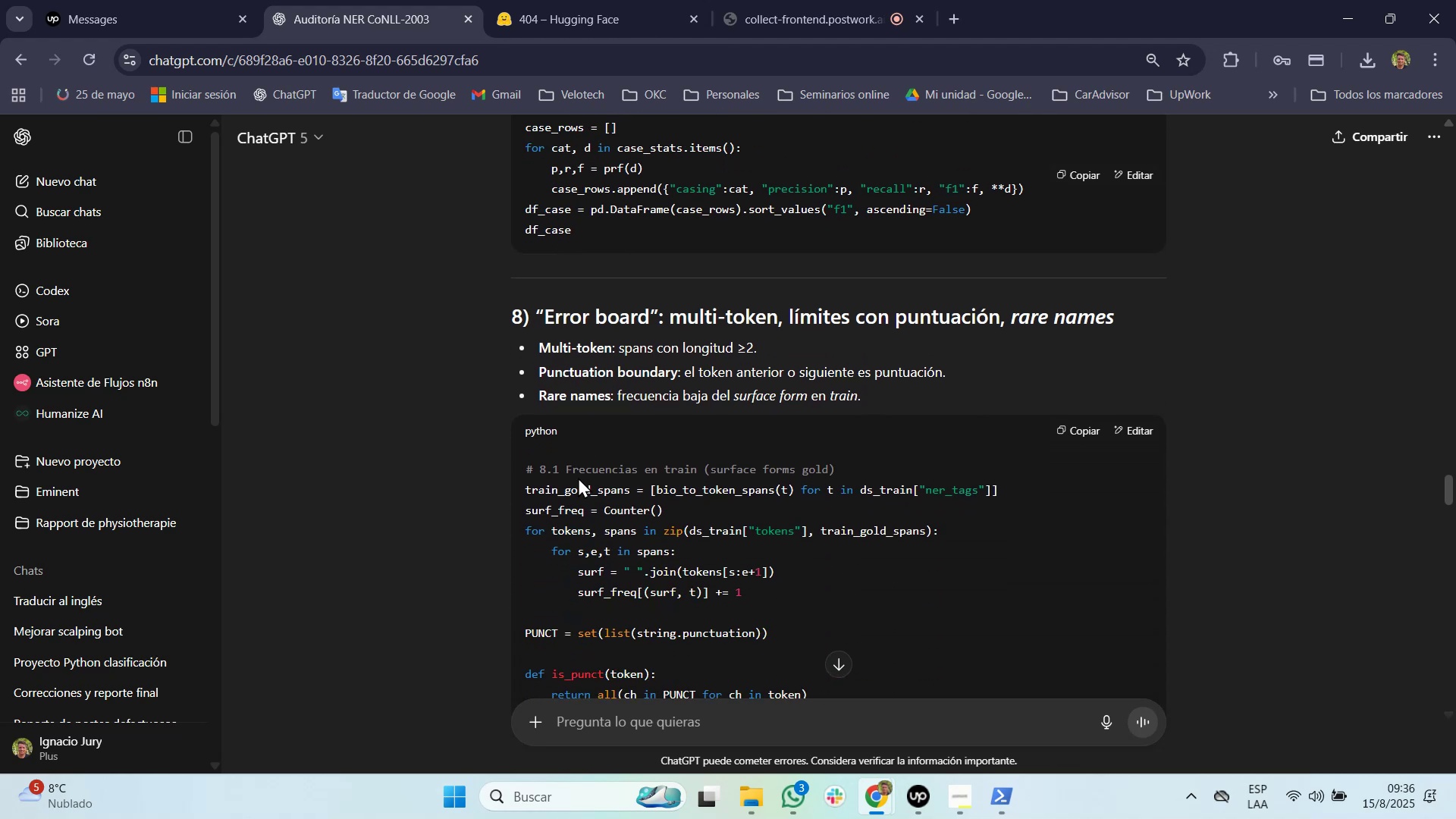 
wait(5.23)
 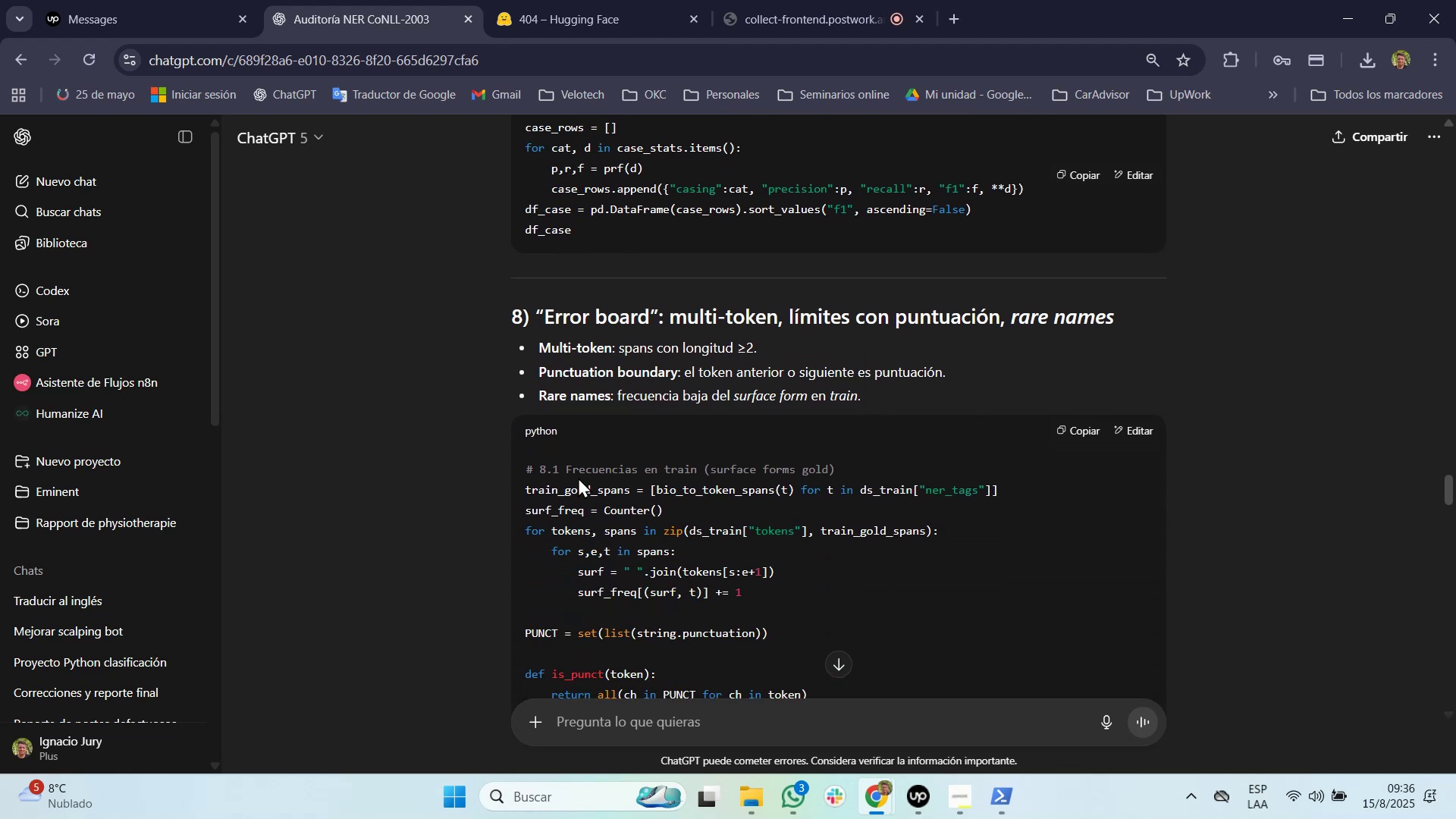 
scroll: coordinate [588, 476], scroll_direction: down, amount: 15.0
 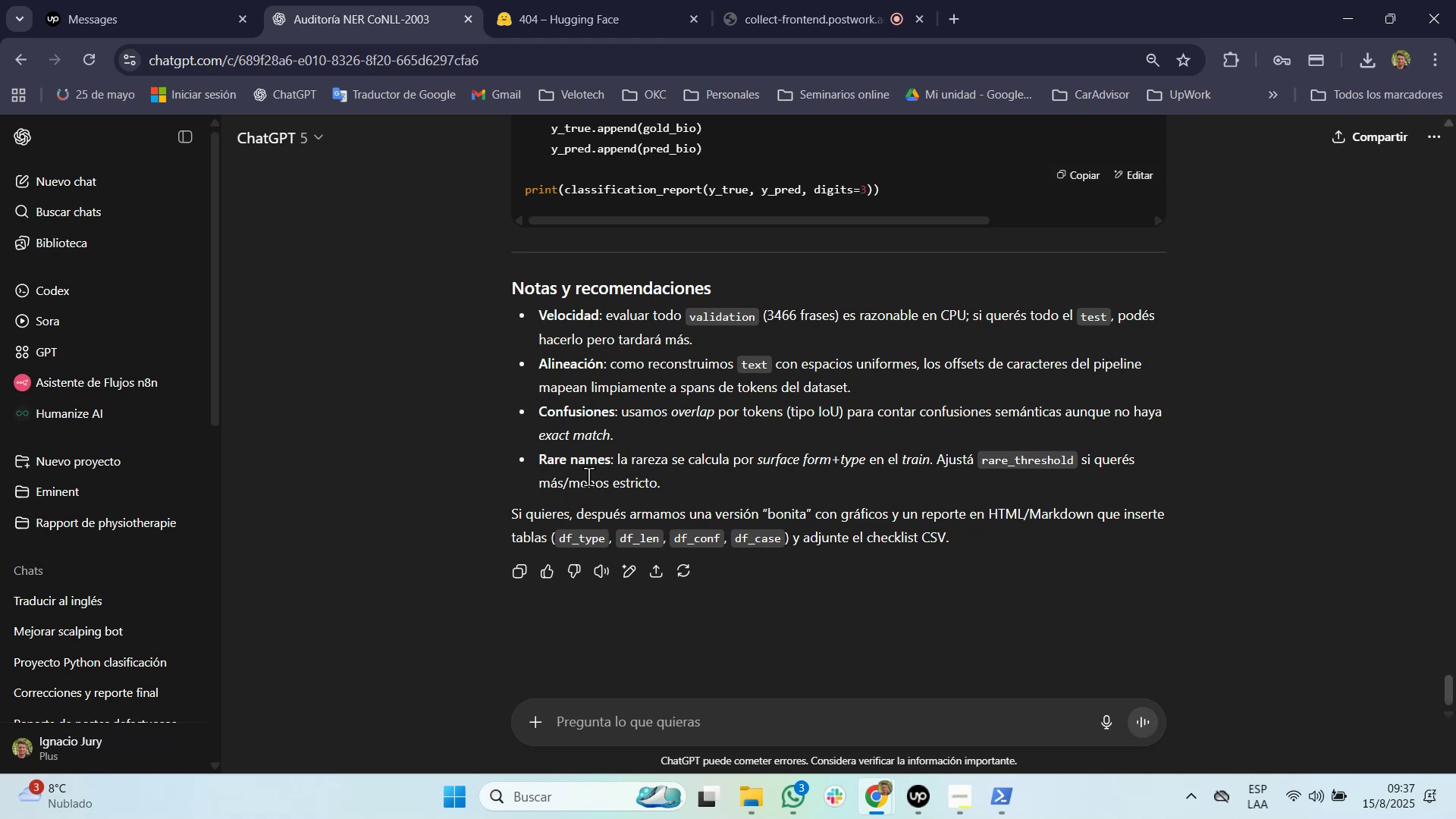 
wait(38.76)
 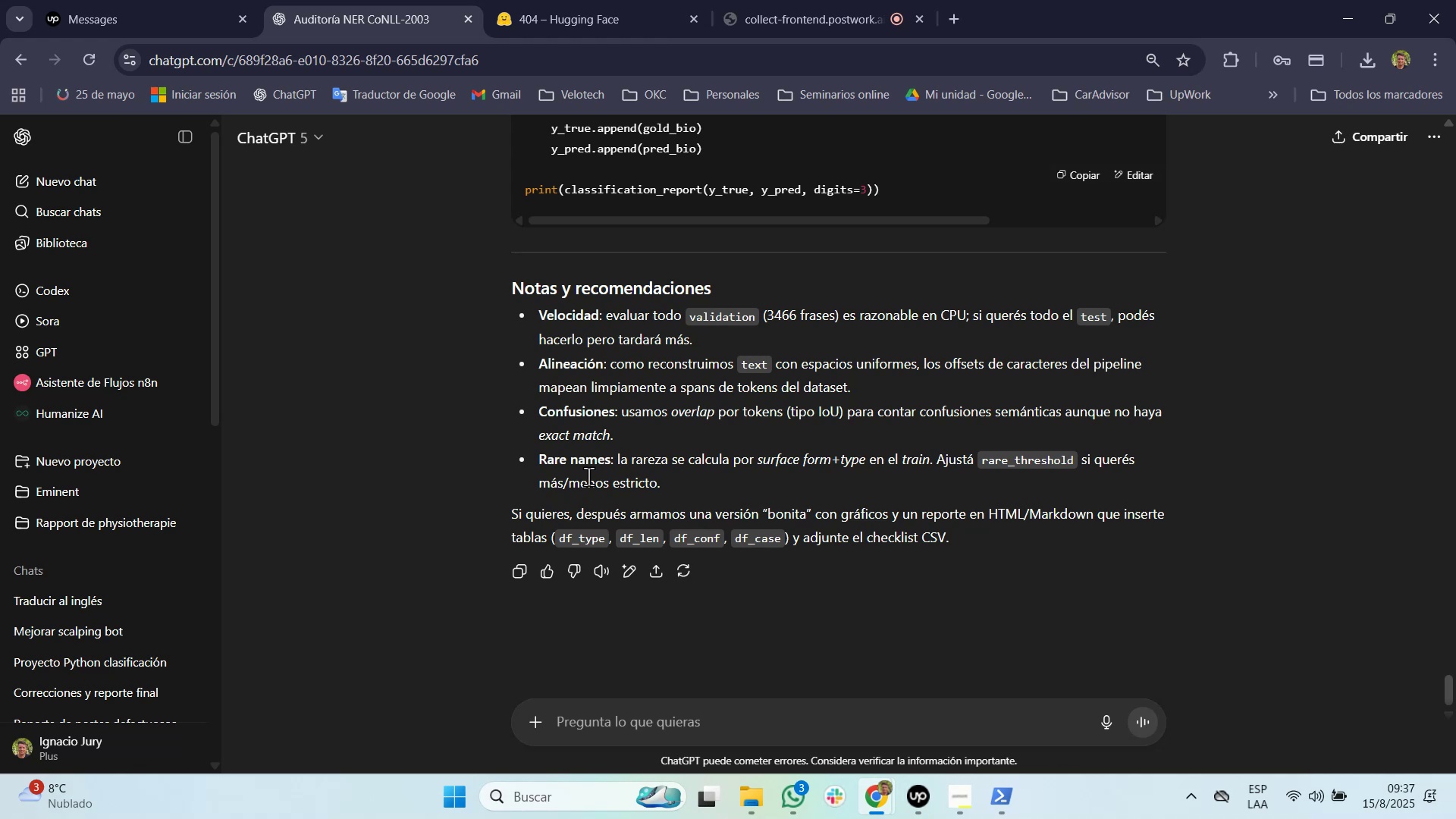 
left_click([676, 720])
 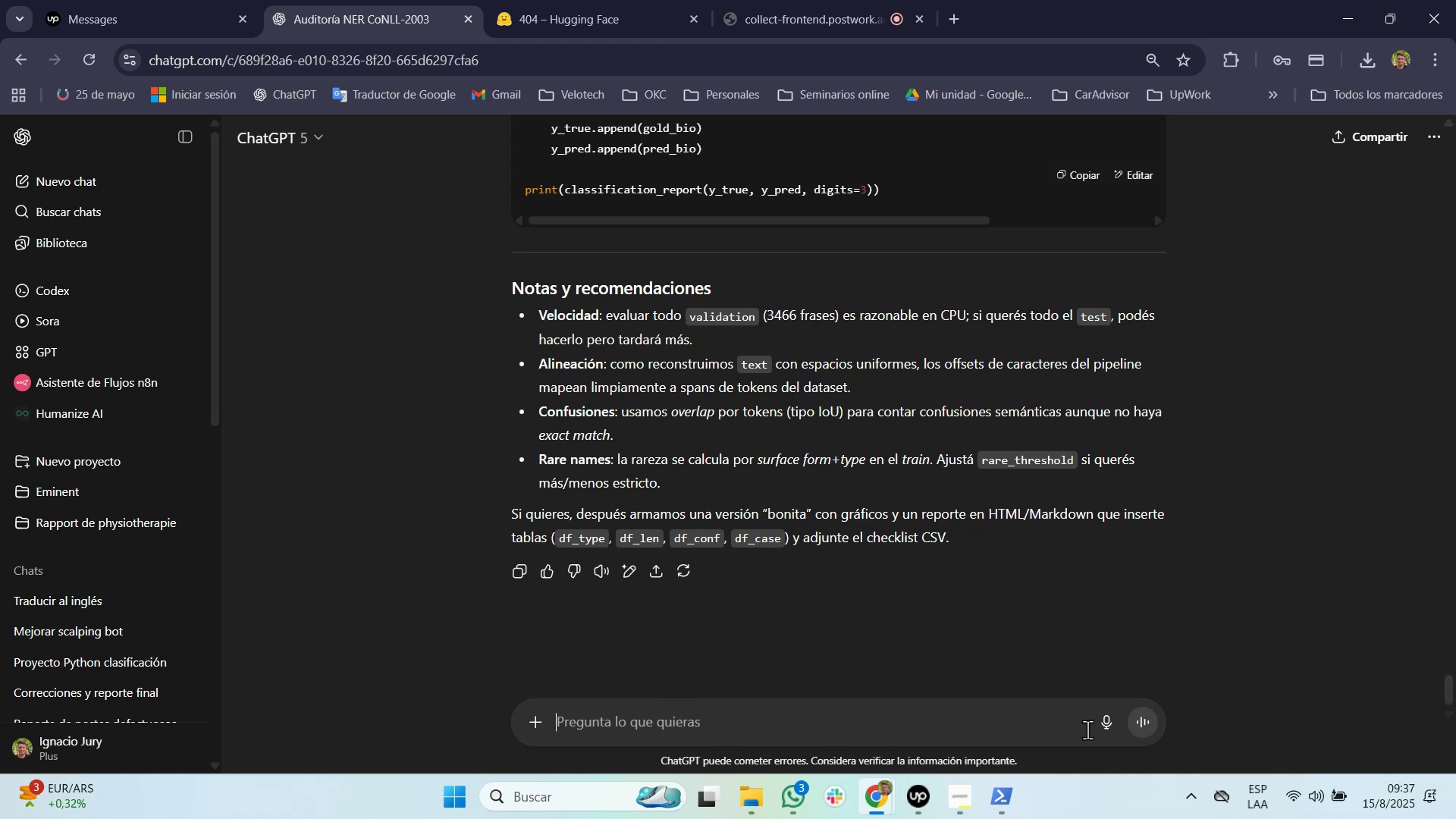 
wait(5.39)
 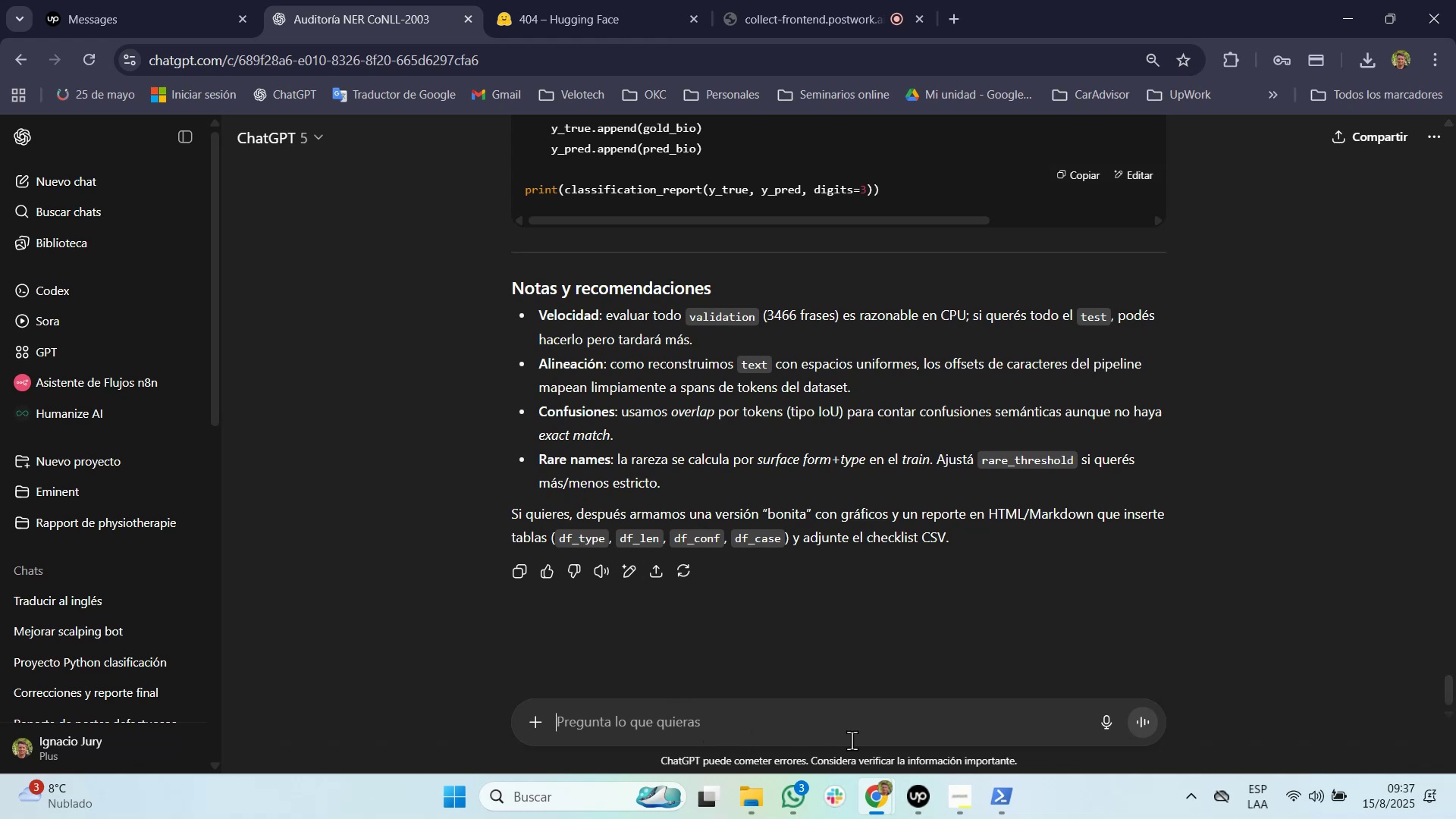 
type(pueds unificar el script{ de doo)
 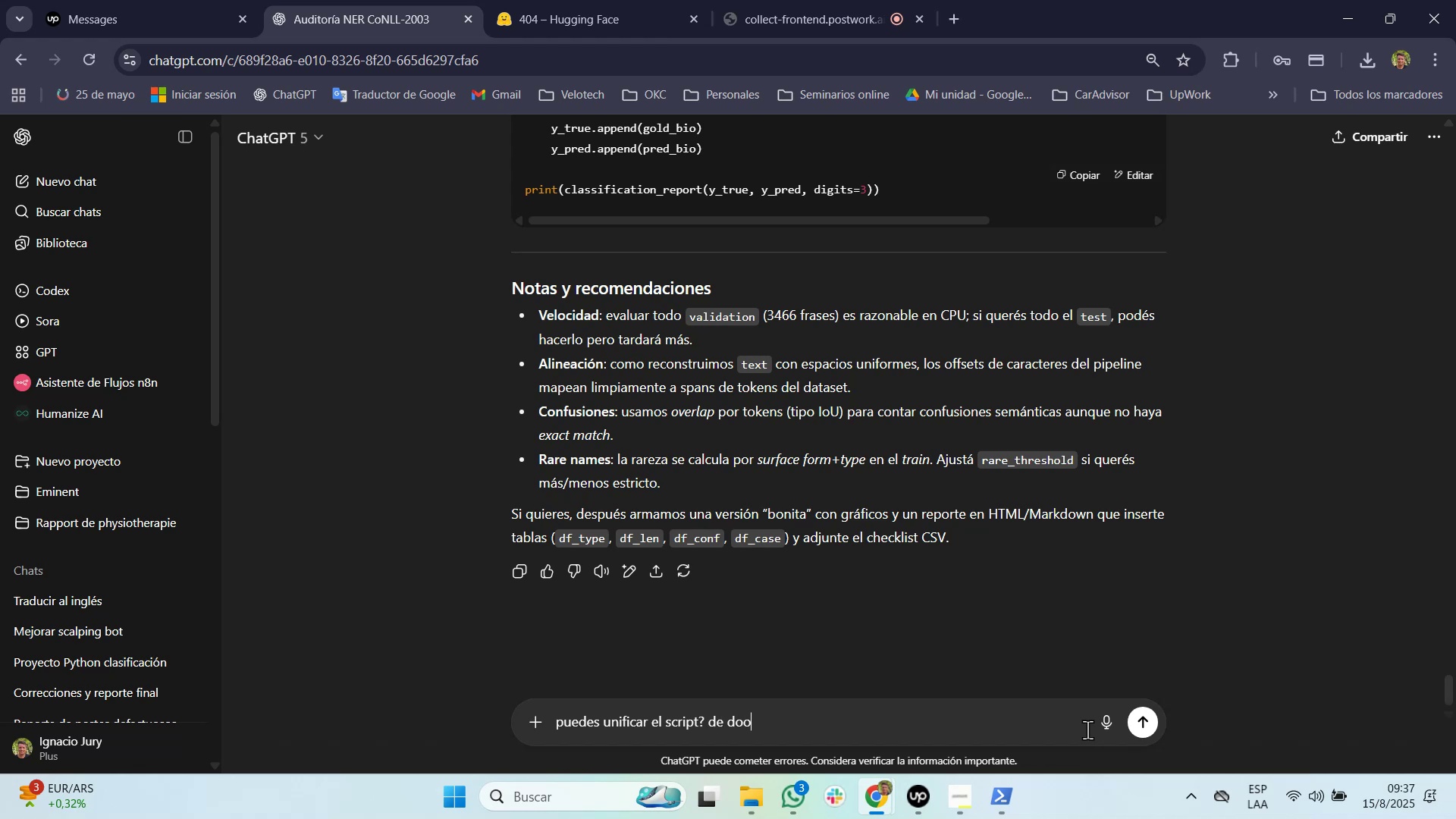 
hold_key(key=Backspace, duration=0.64)
 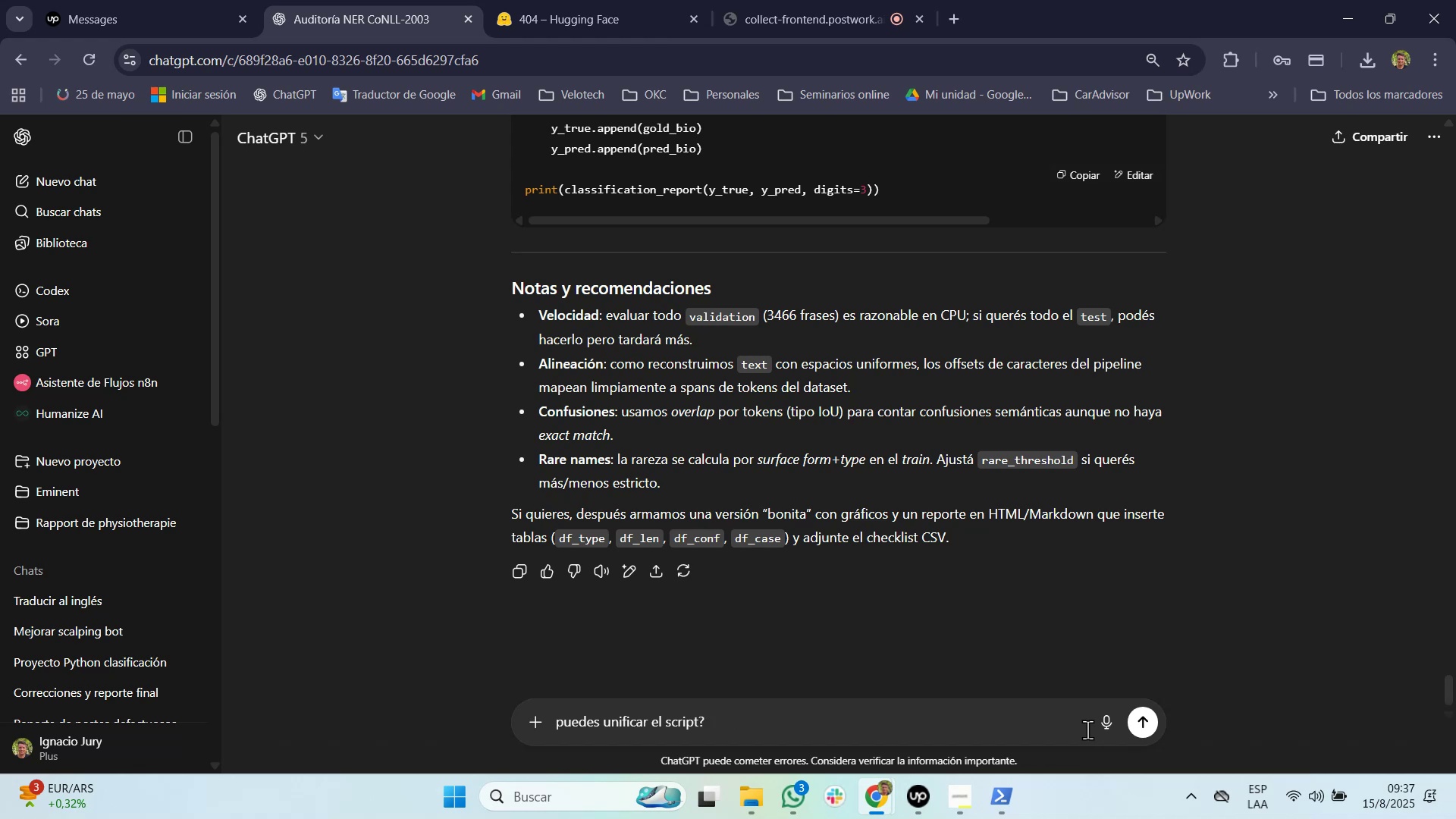 
type(como ajo el datet{)
 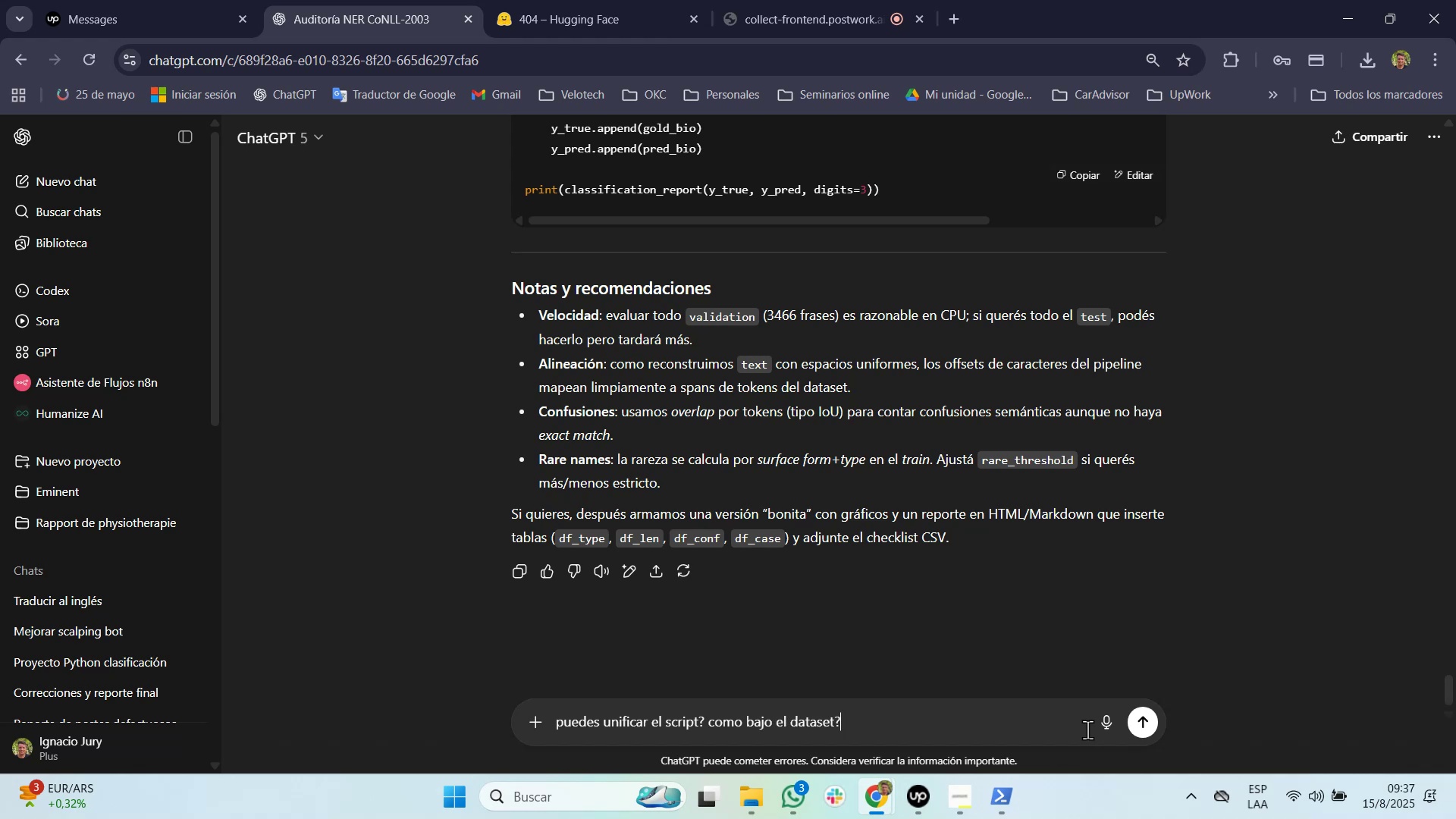 
hold_key(key=B, duration=0.34)
 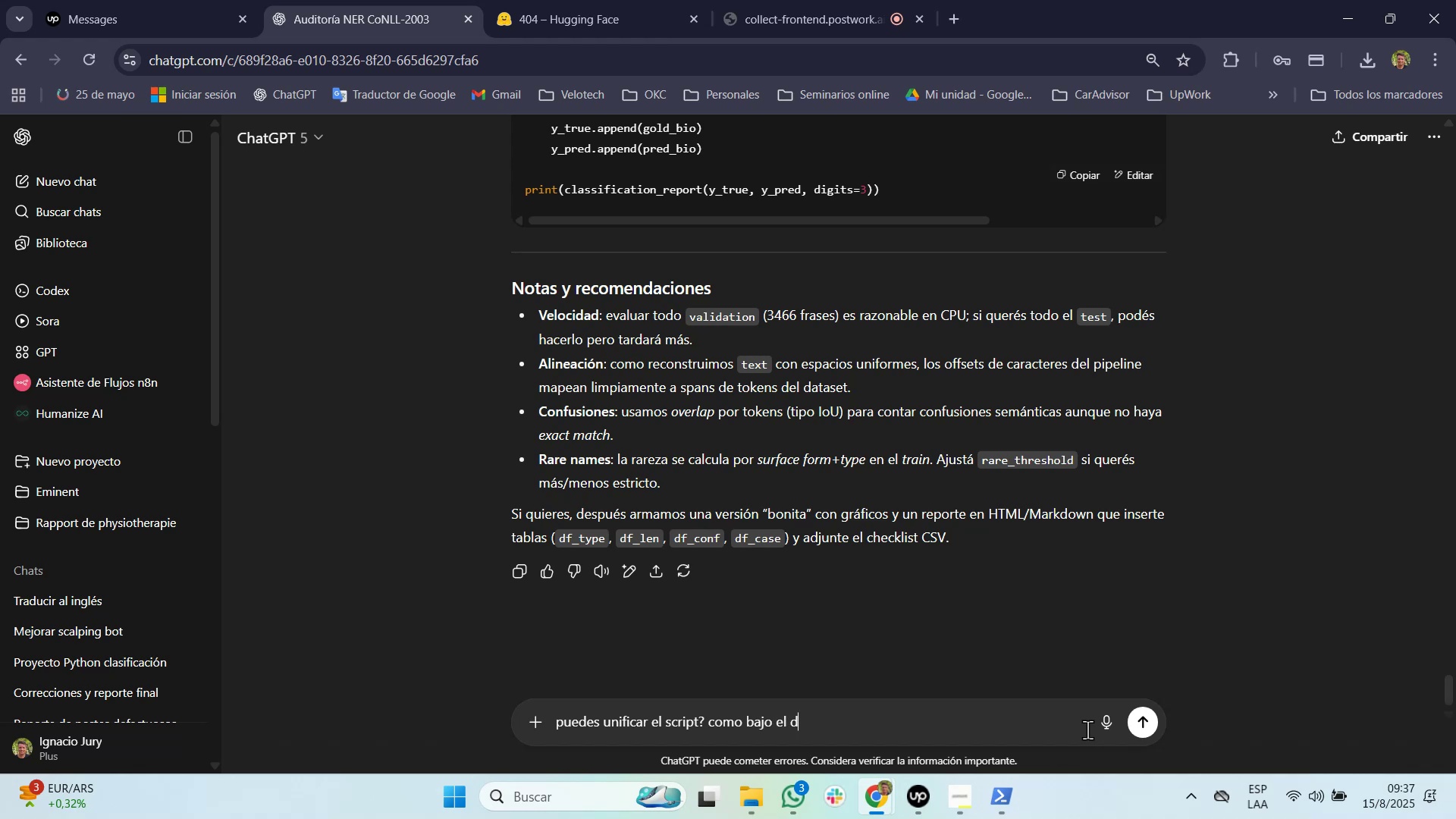 
hold_key(key=S, duration=0.38)
 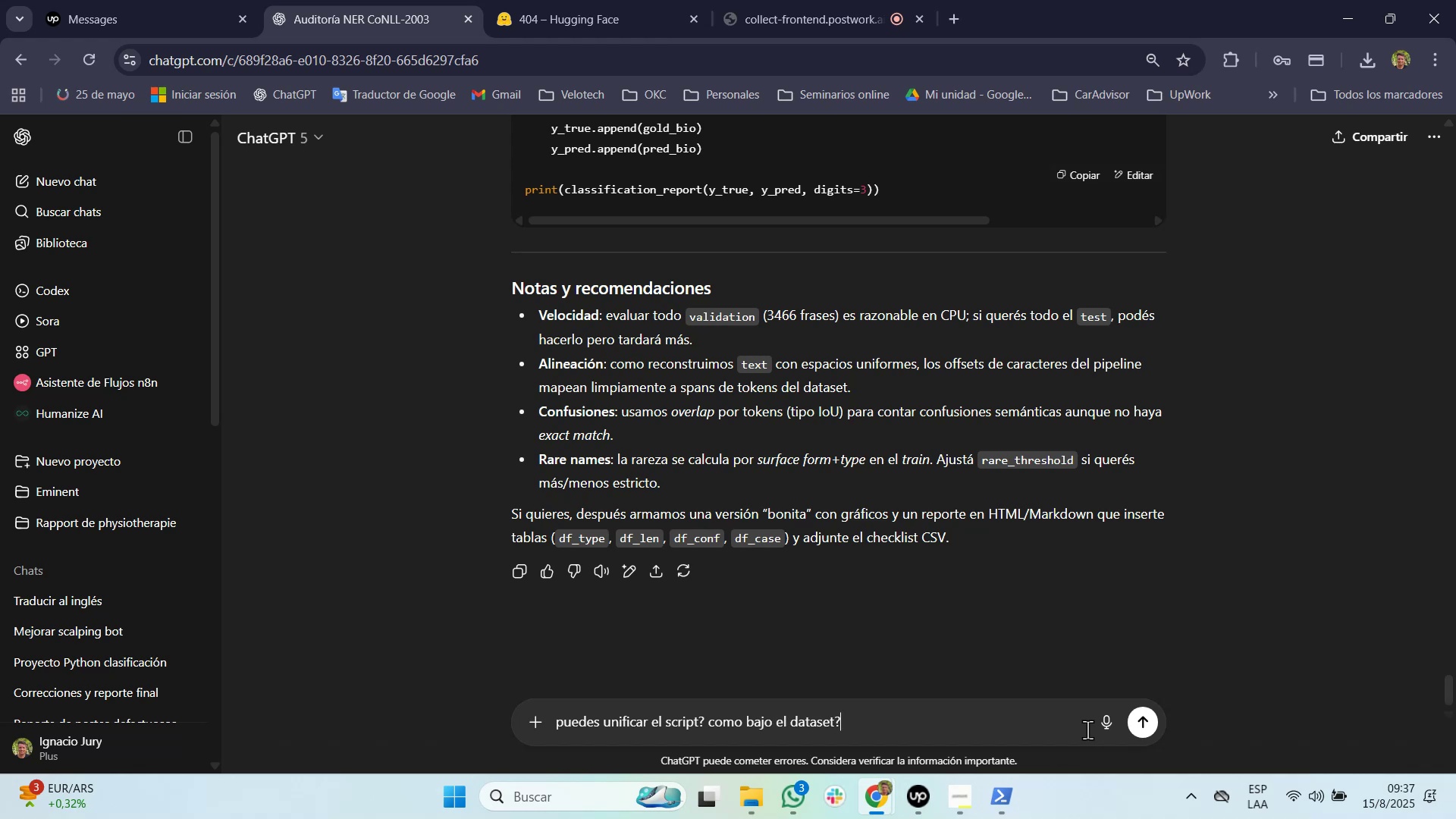 
key(Enter)
 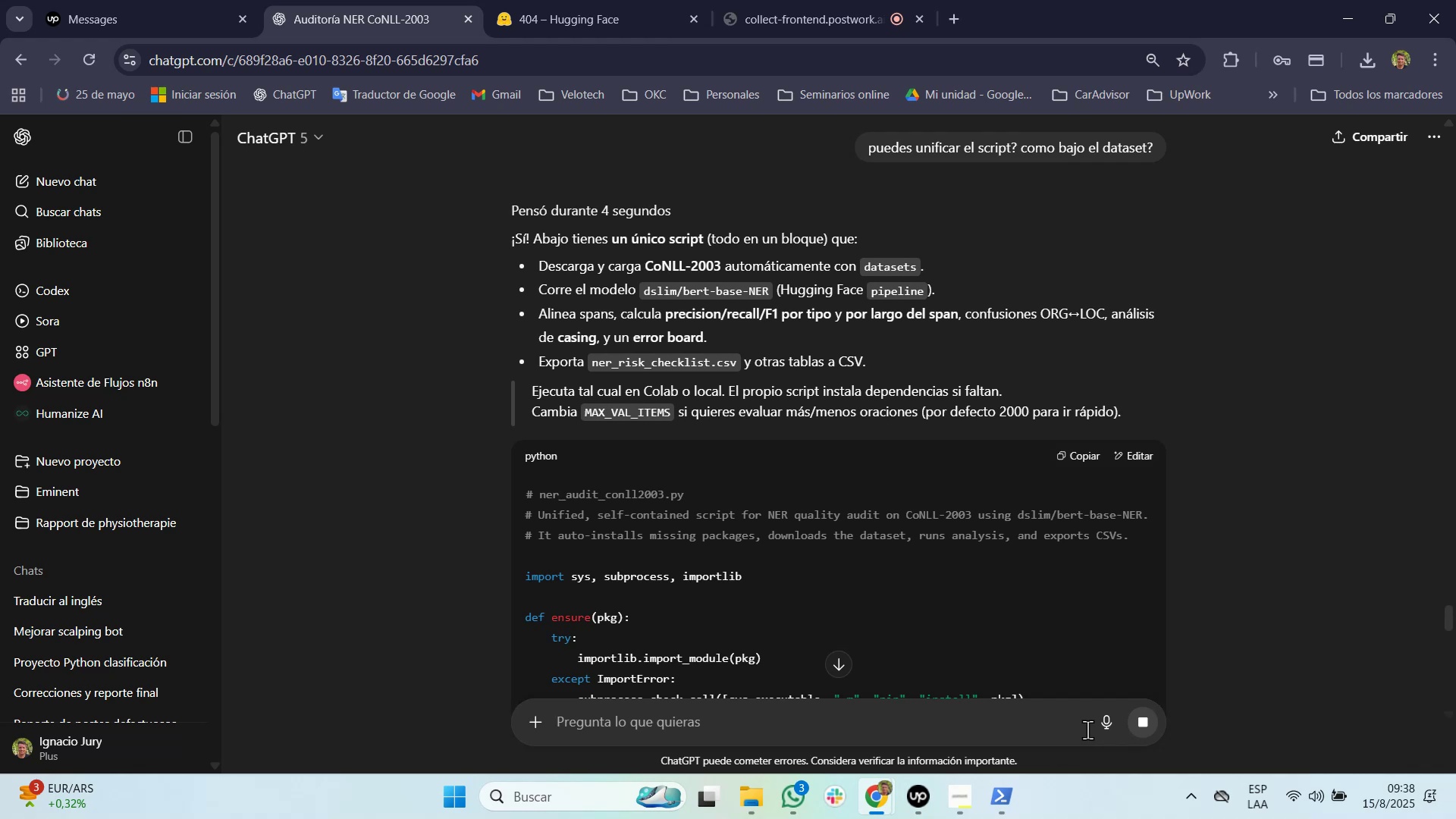 
wait(41.12)
 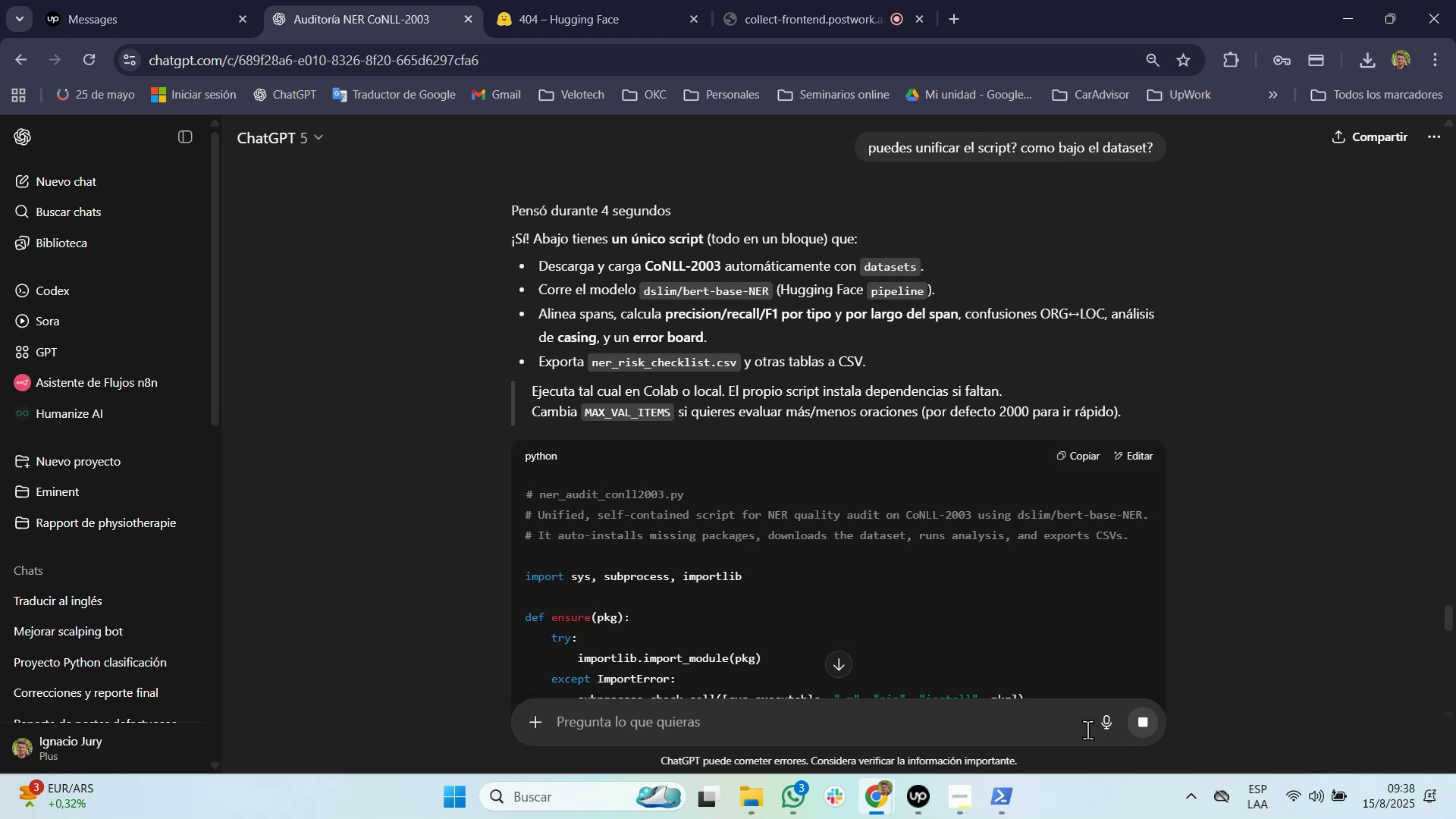 
scroll: coordinate [1048, 670], scroll_direction: down, amount: 3.0
 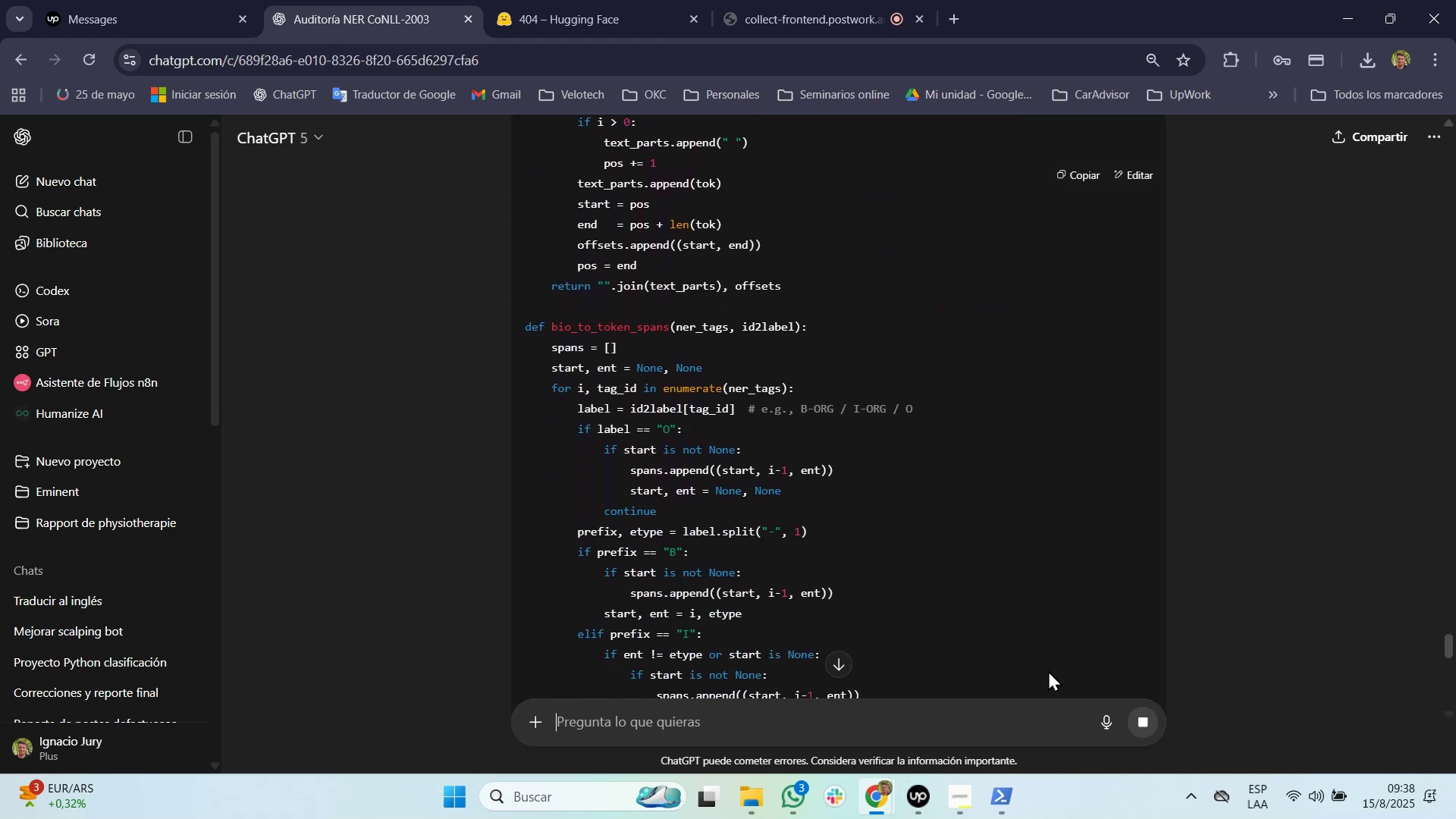 
type(se pued usaa)
key(Backspace)
type(r GPU ar mas velocidad de procesamiento)
 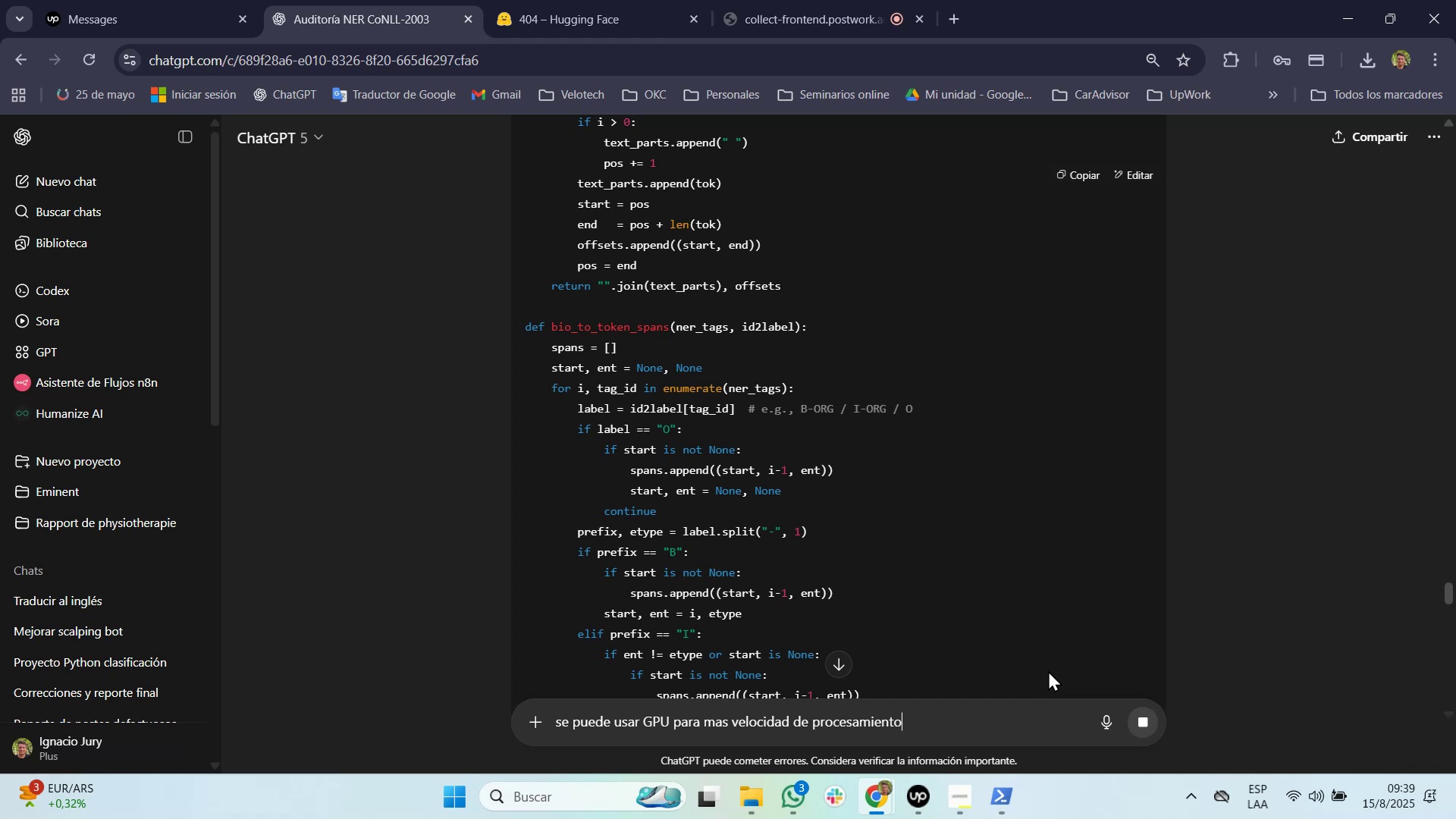 
key(Shift+BracketLeft)
 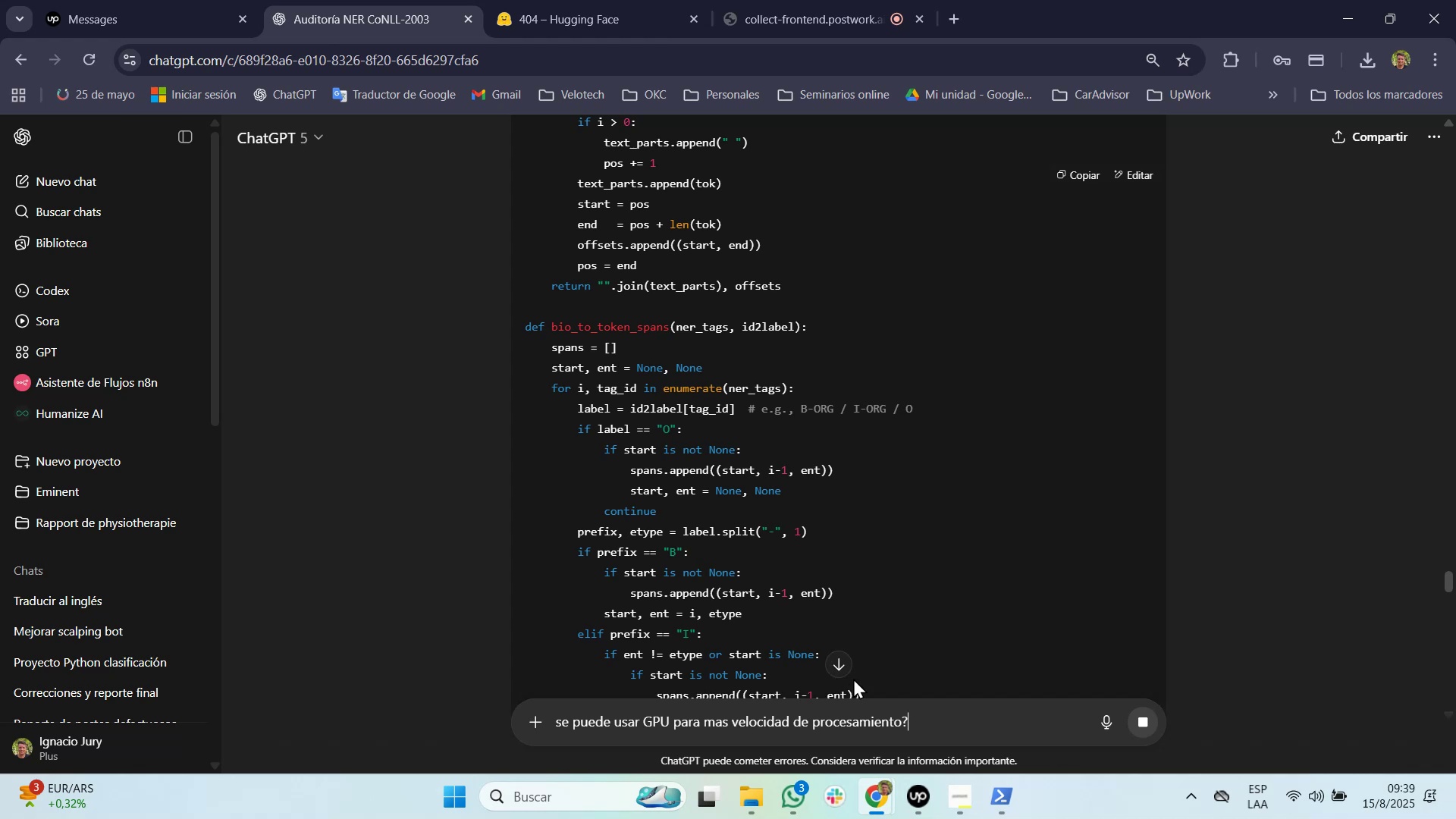 
wait(6.19)
 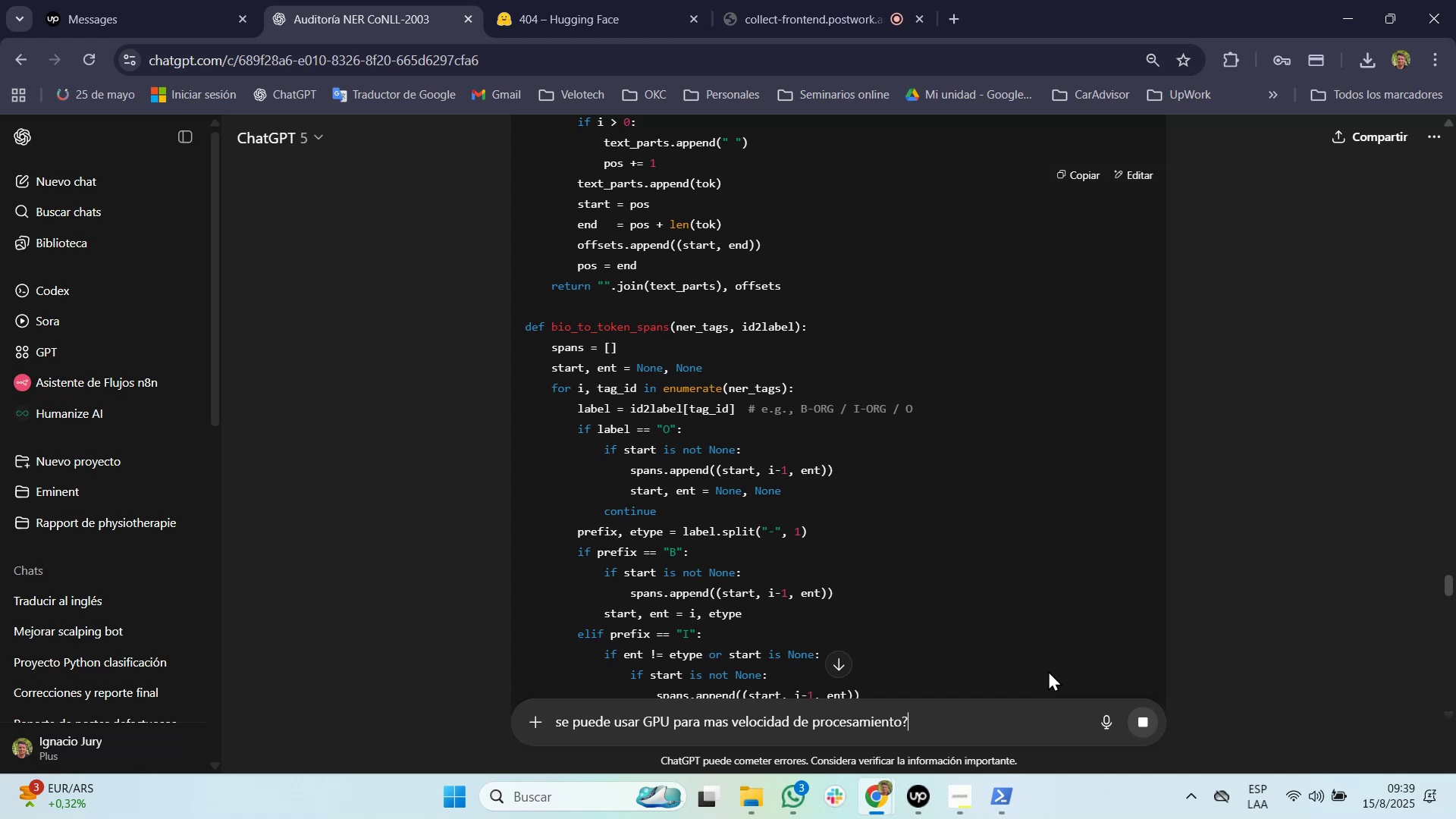 
left_click([833, 657])
 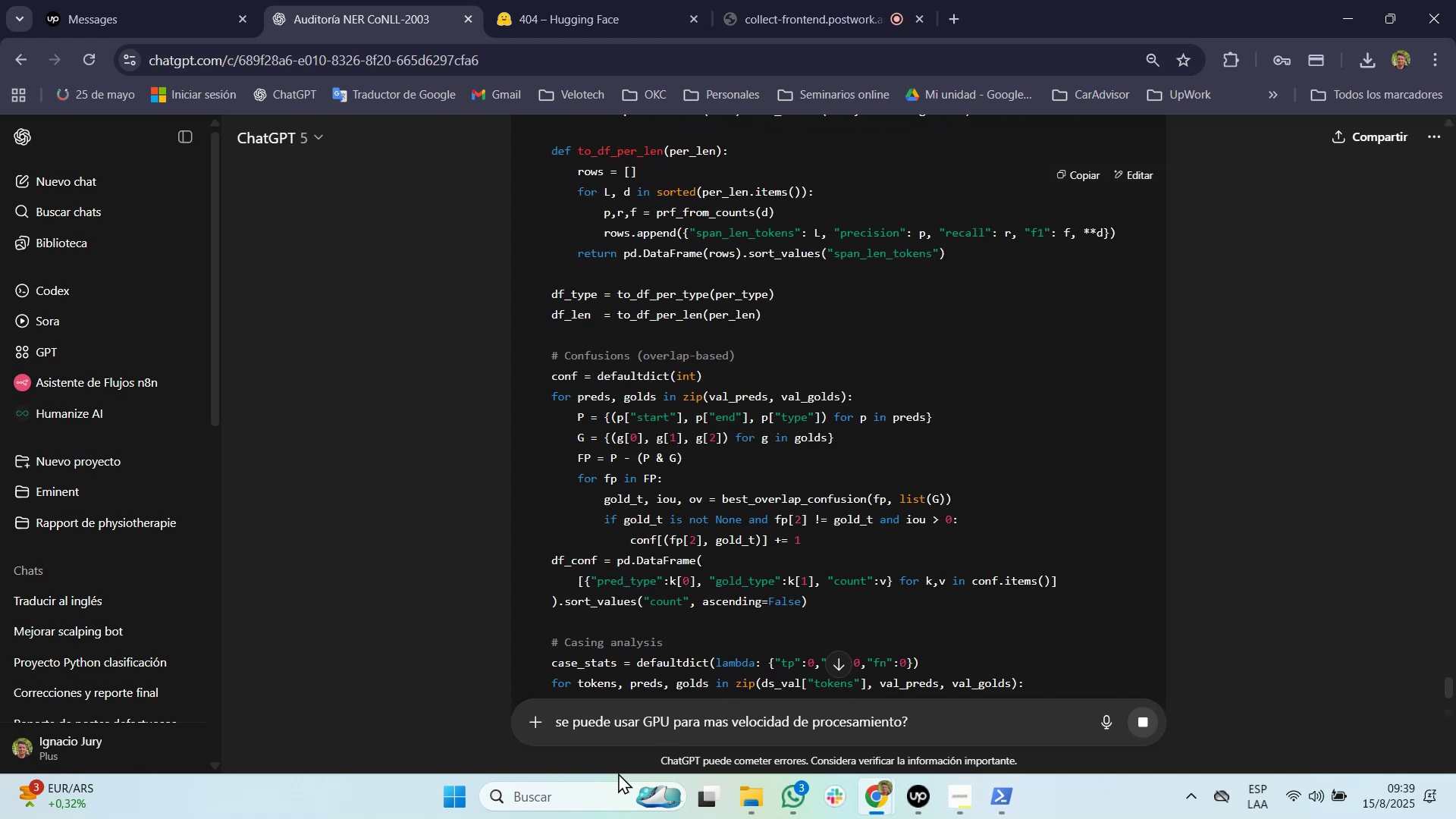 
left_click([592, 786])
 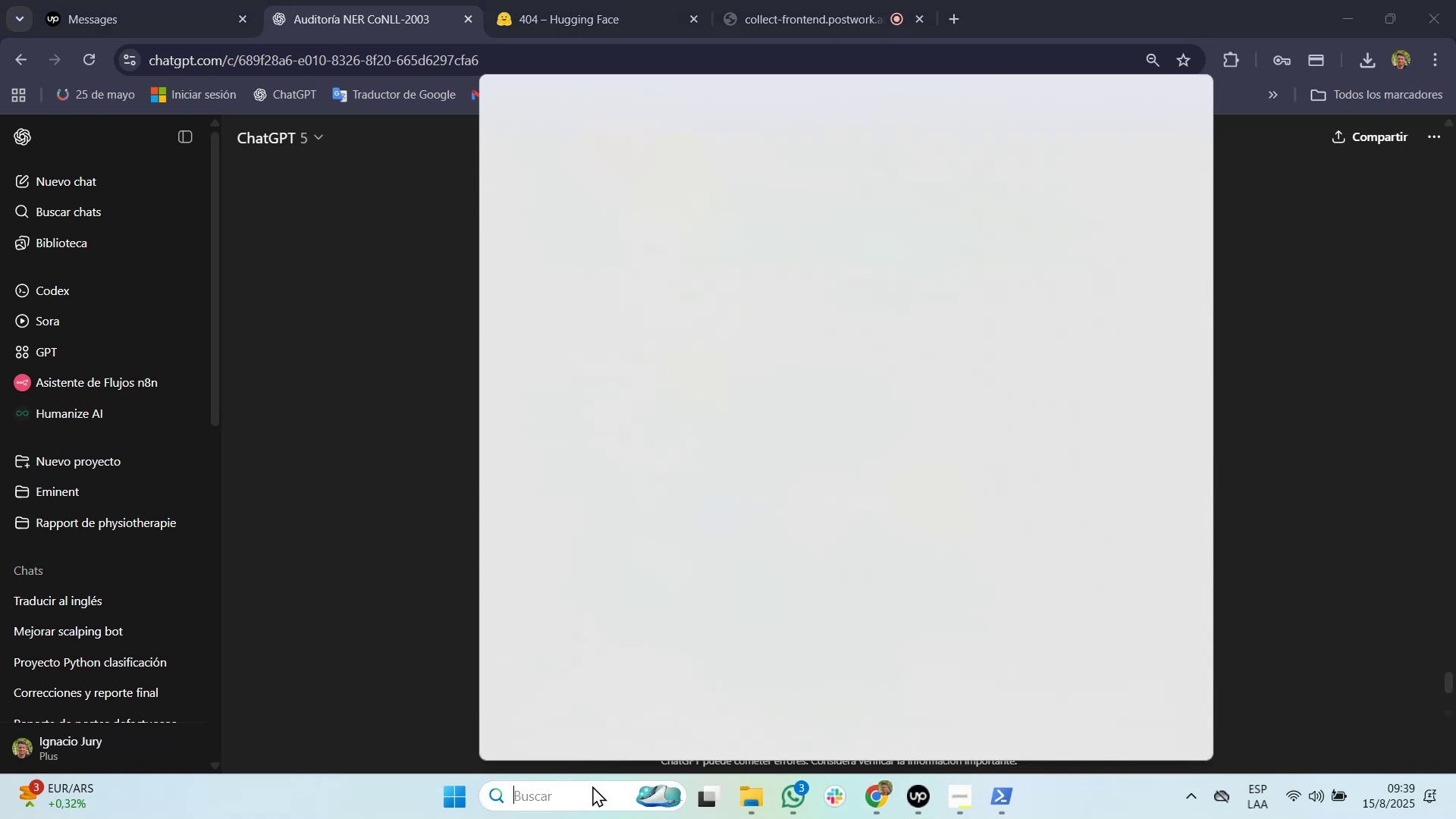 
type(st)
 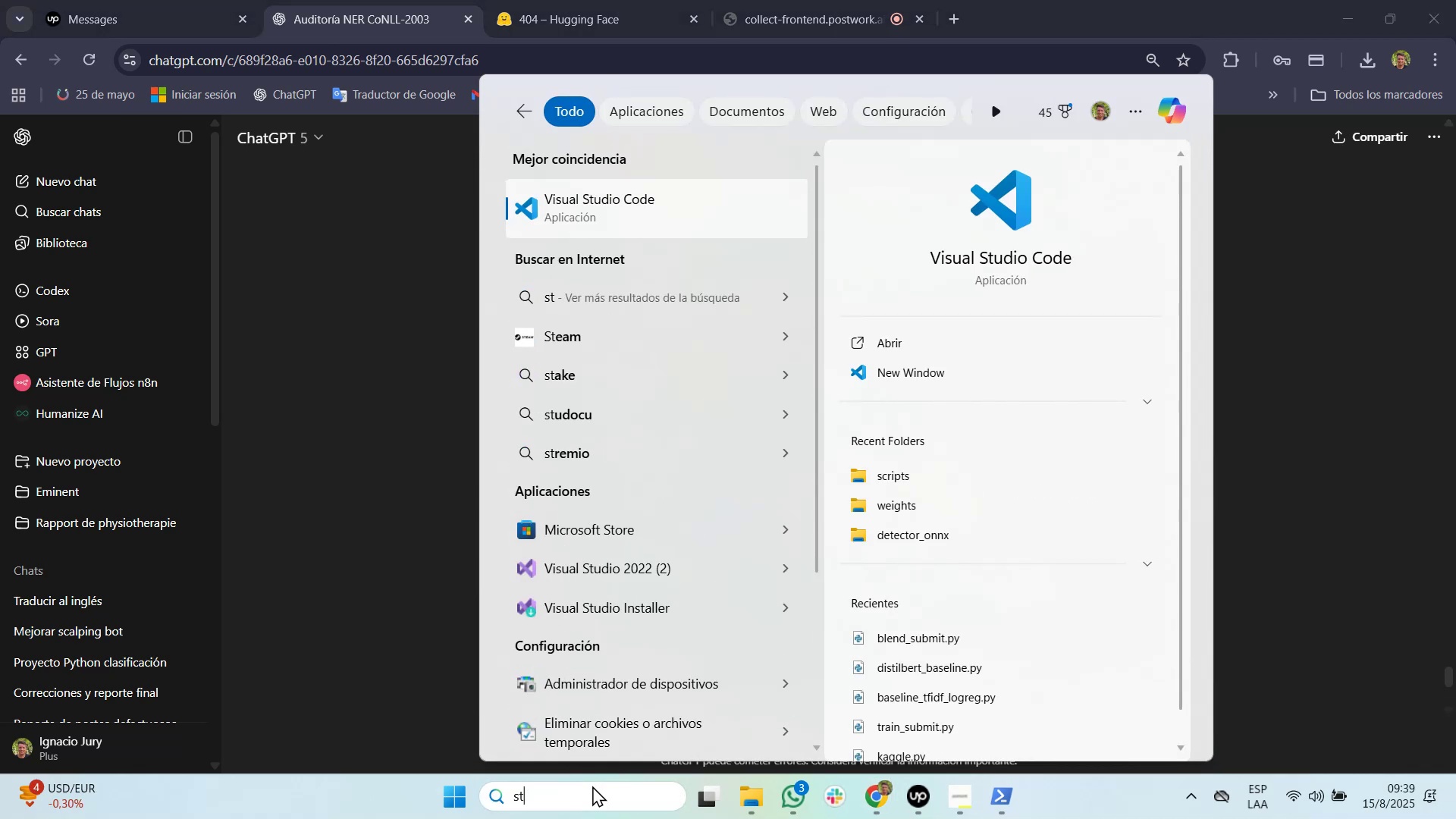 
key(Enter)
 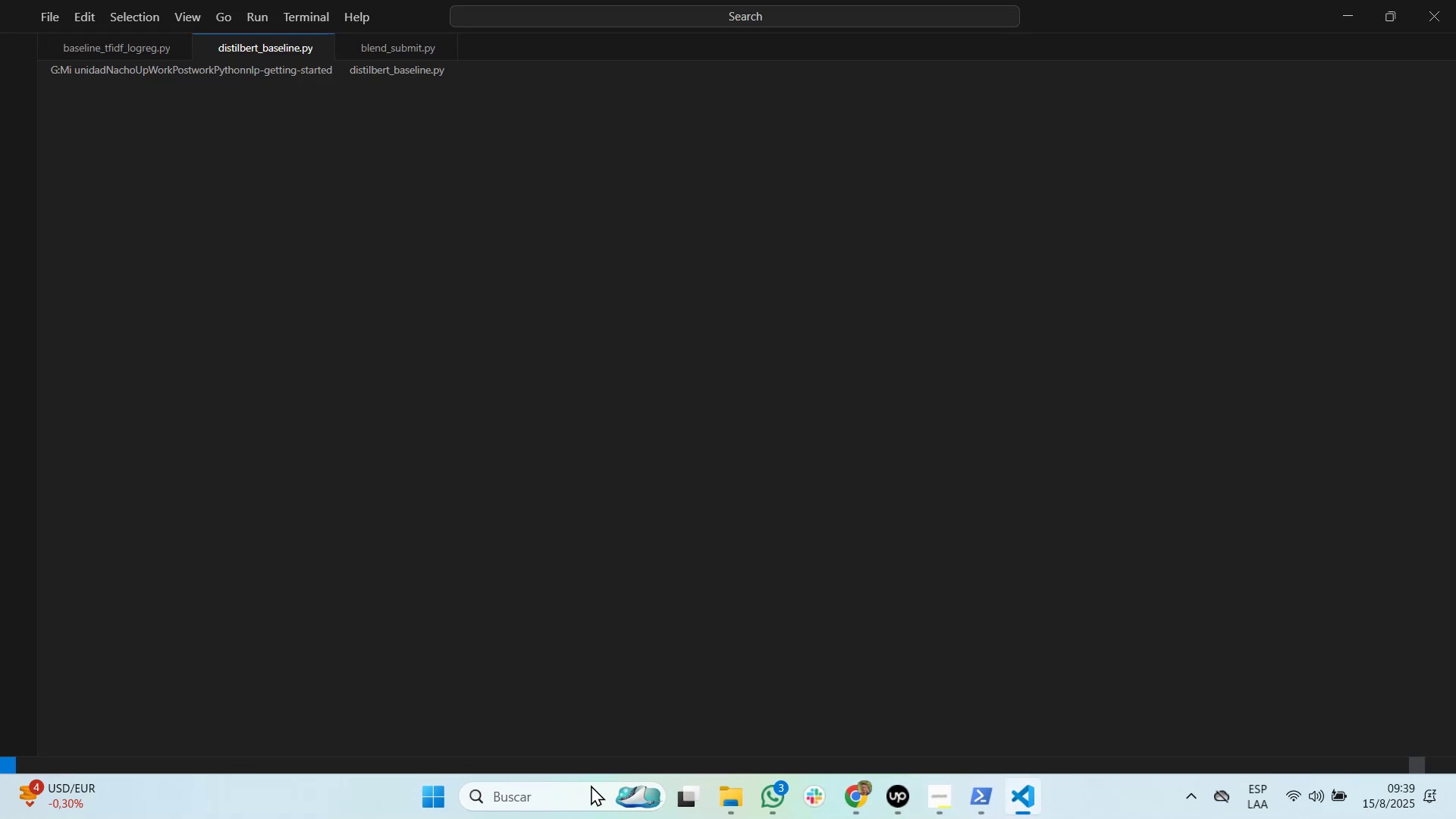 
wait(8.15)
 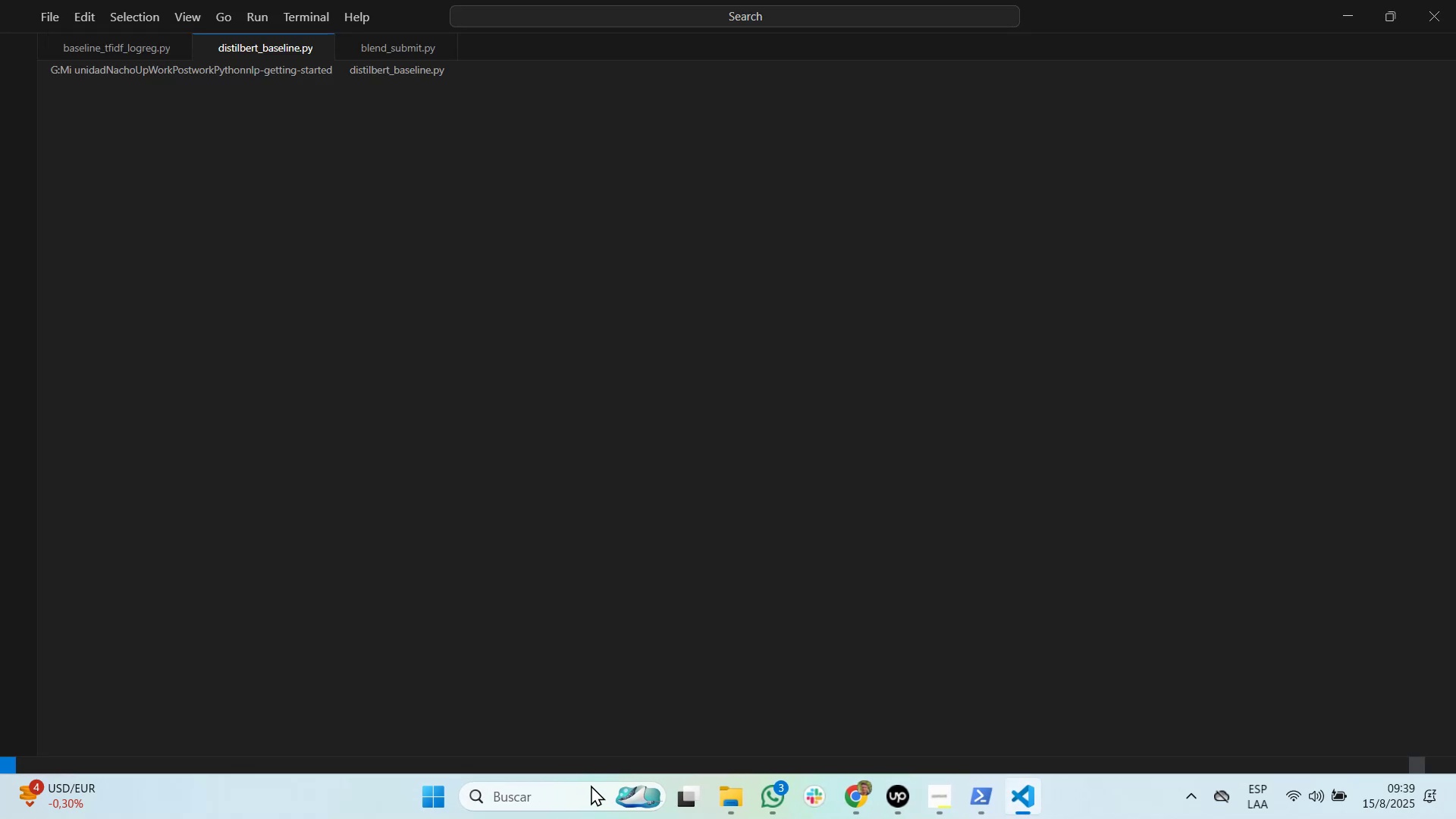 
left_click([179, 40])
 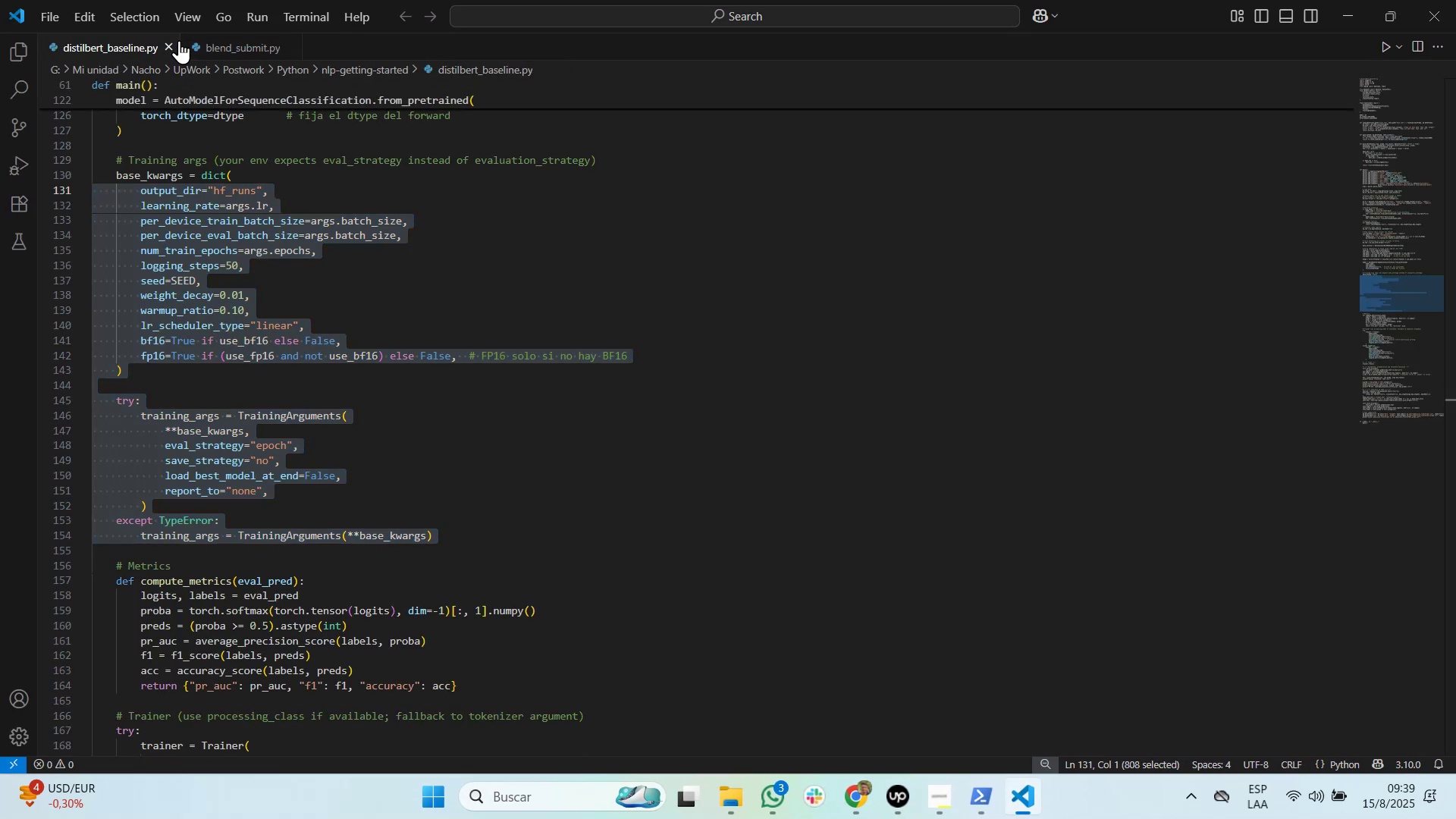 
left_click([179, 40])
 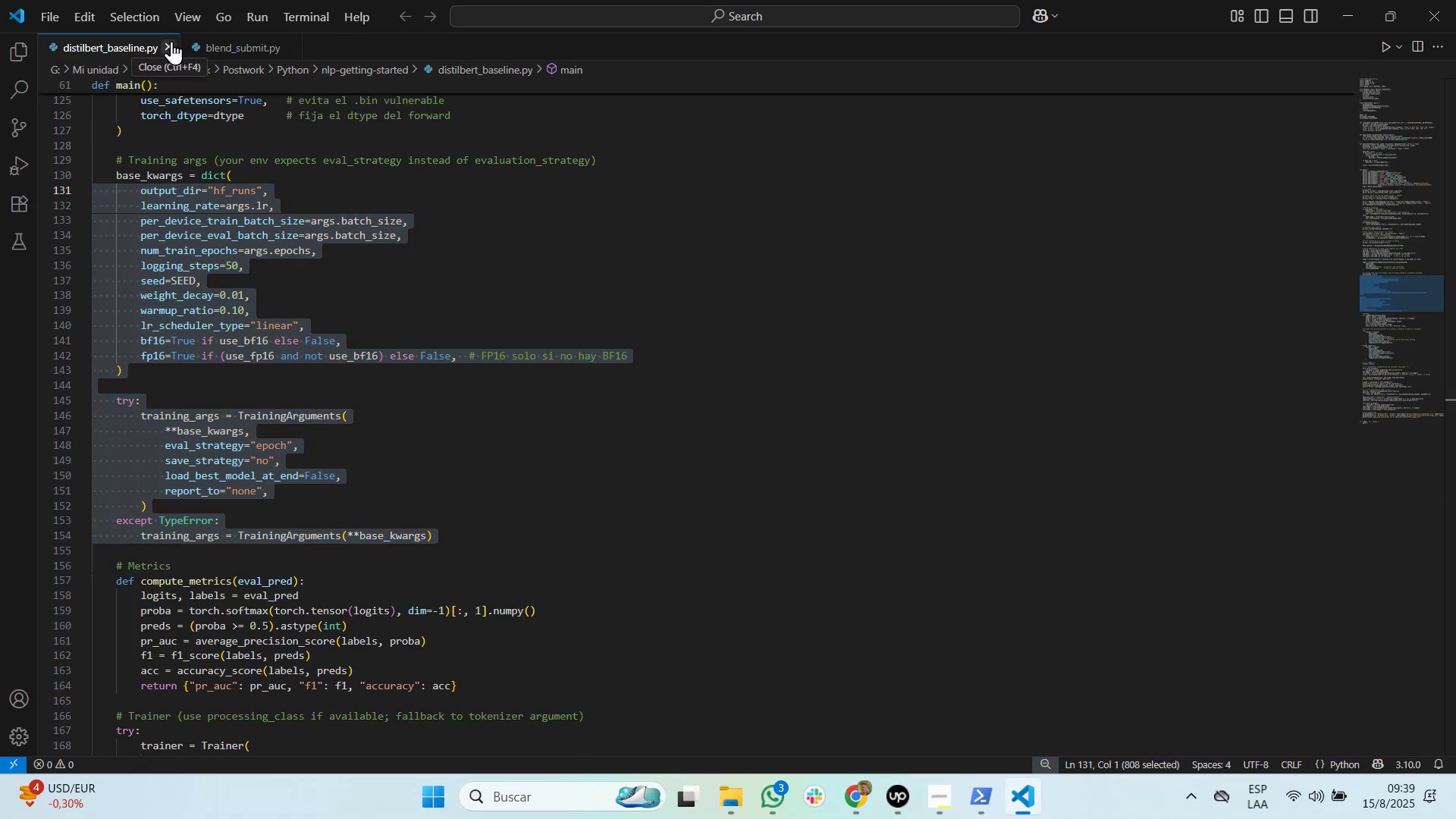 
left_click([171, 41])
 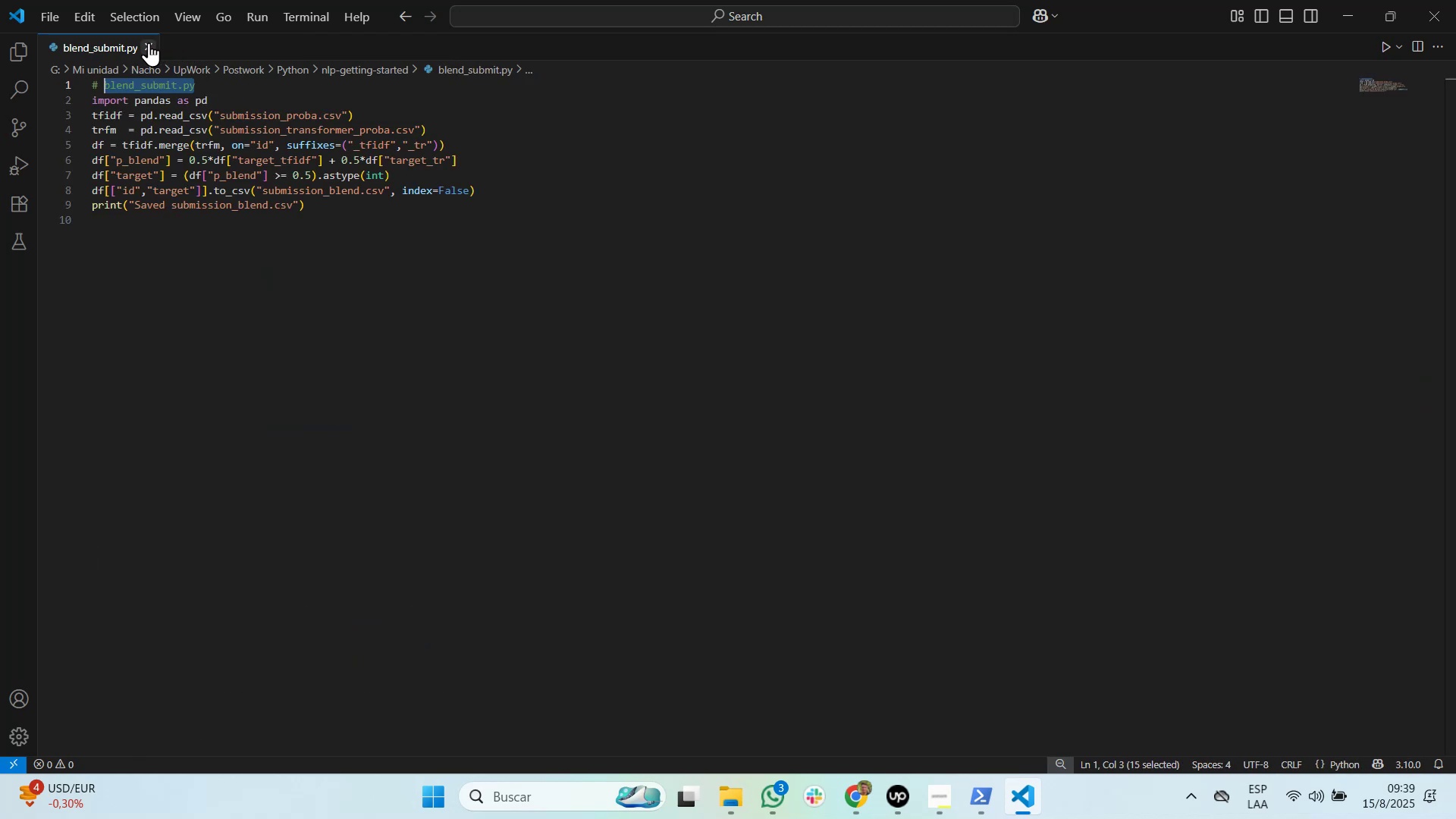 
left_click([149, 42])
 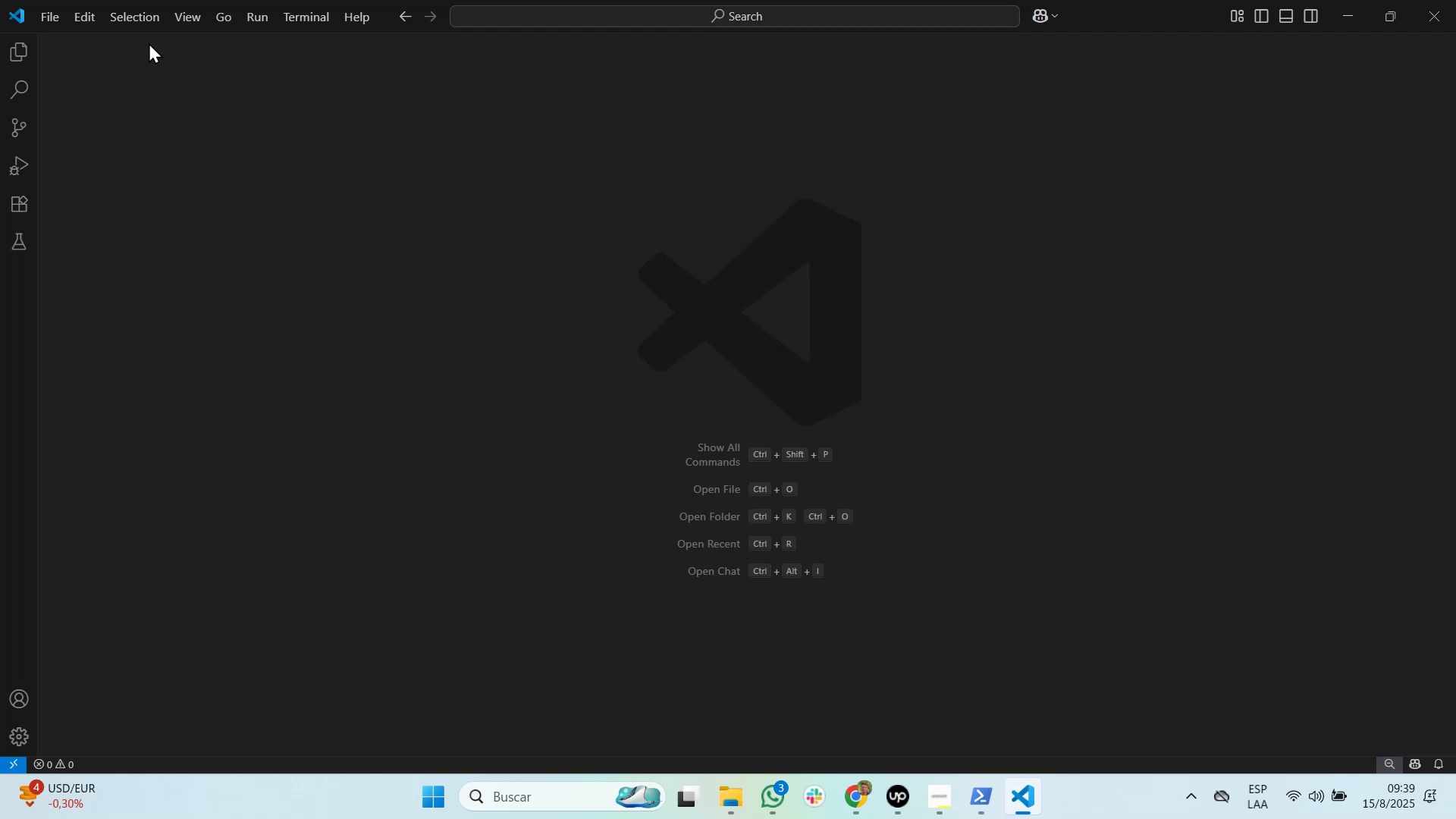 
wait(11.37)
 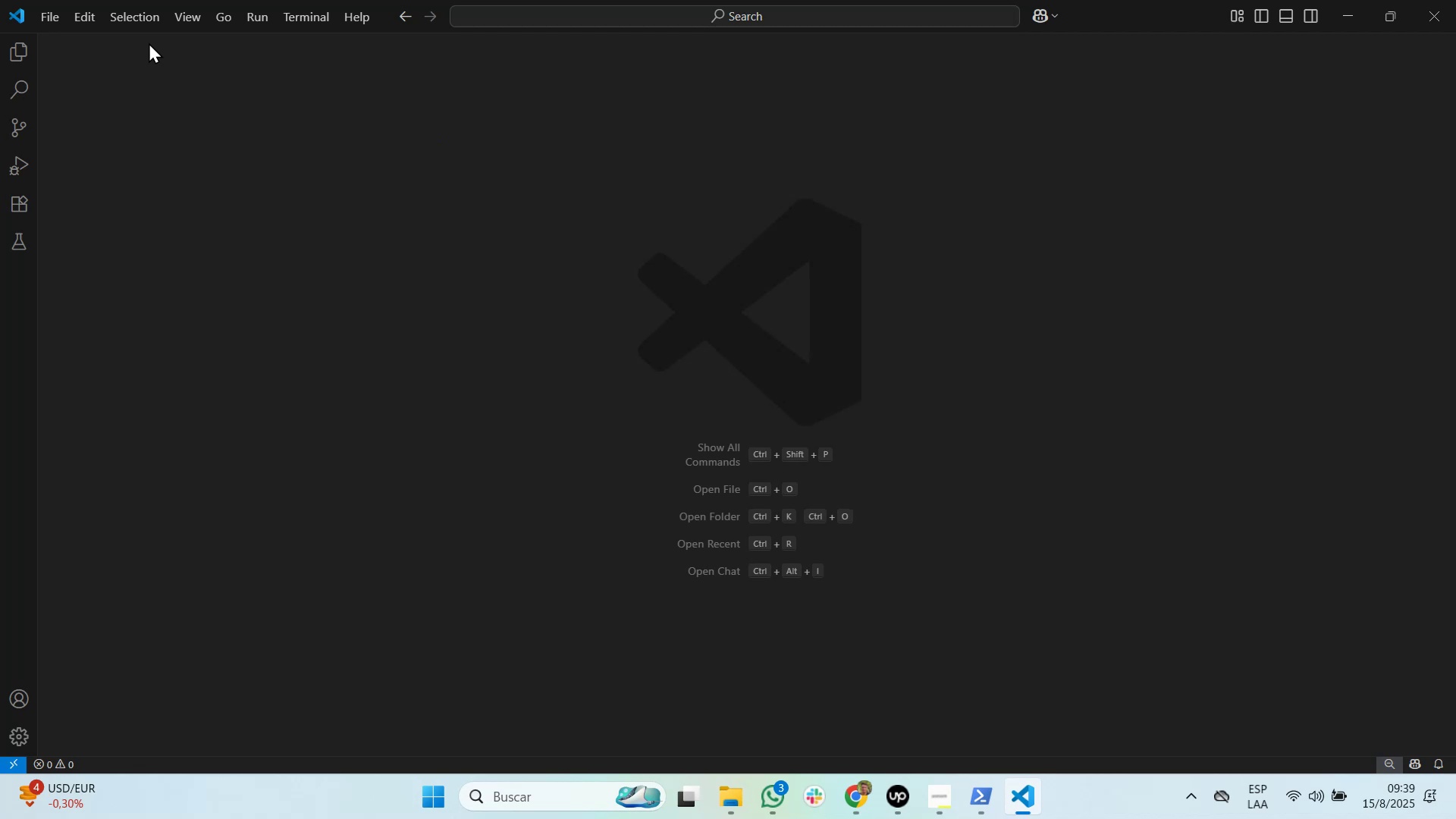 
left_click([61, 52])
 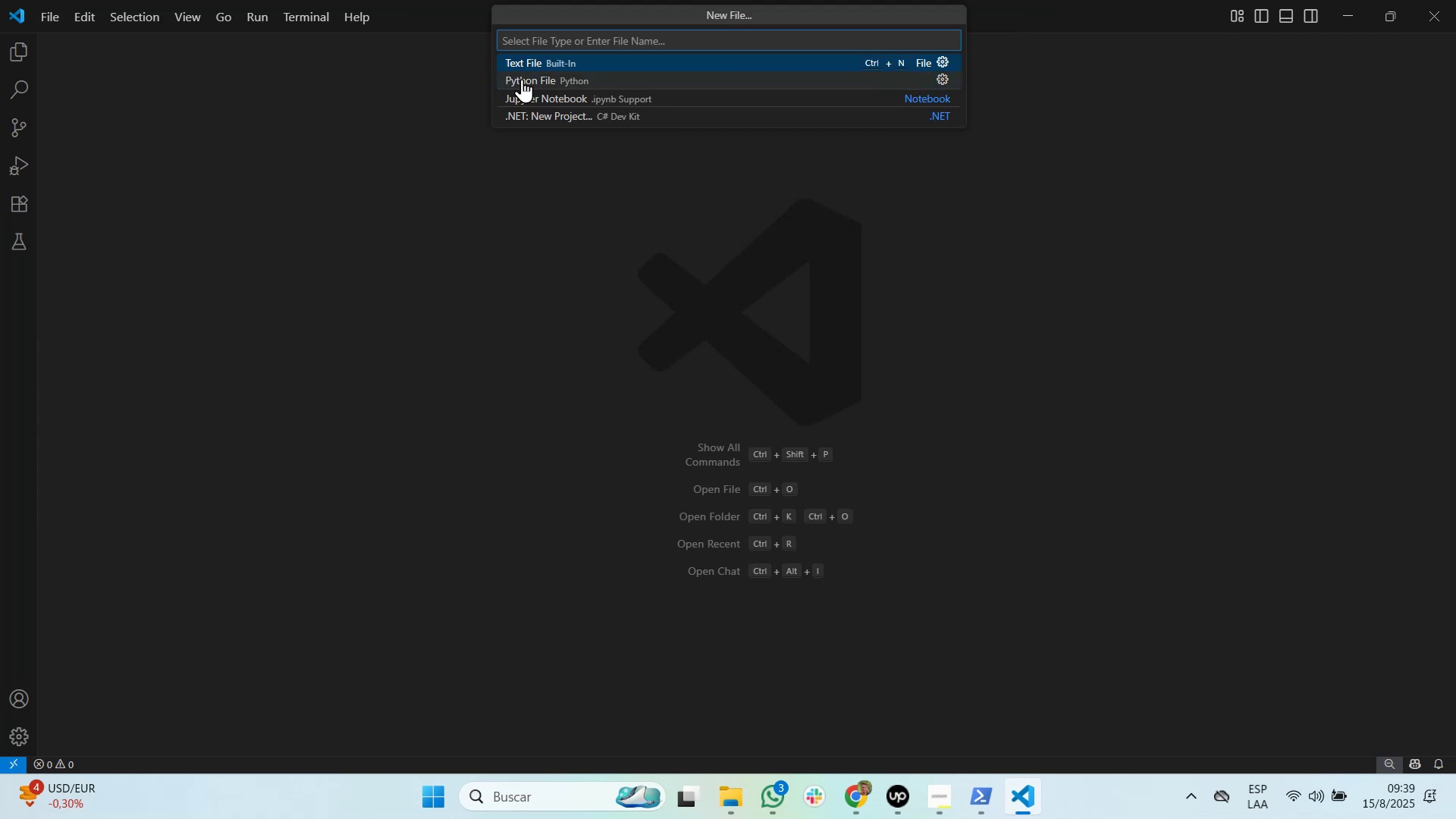 
left_click([522, 79])
 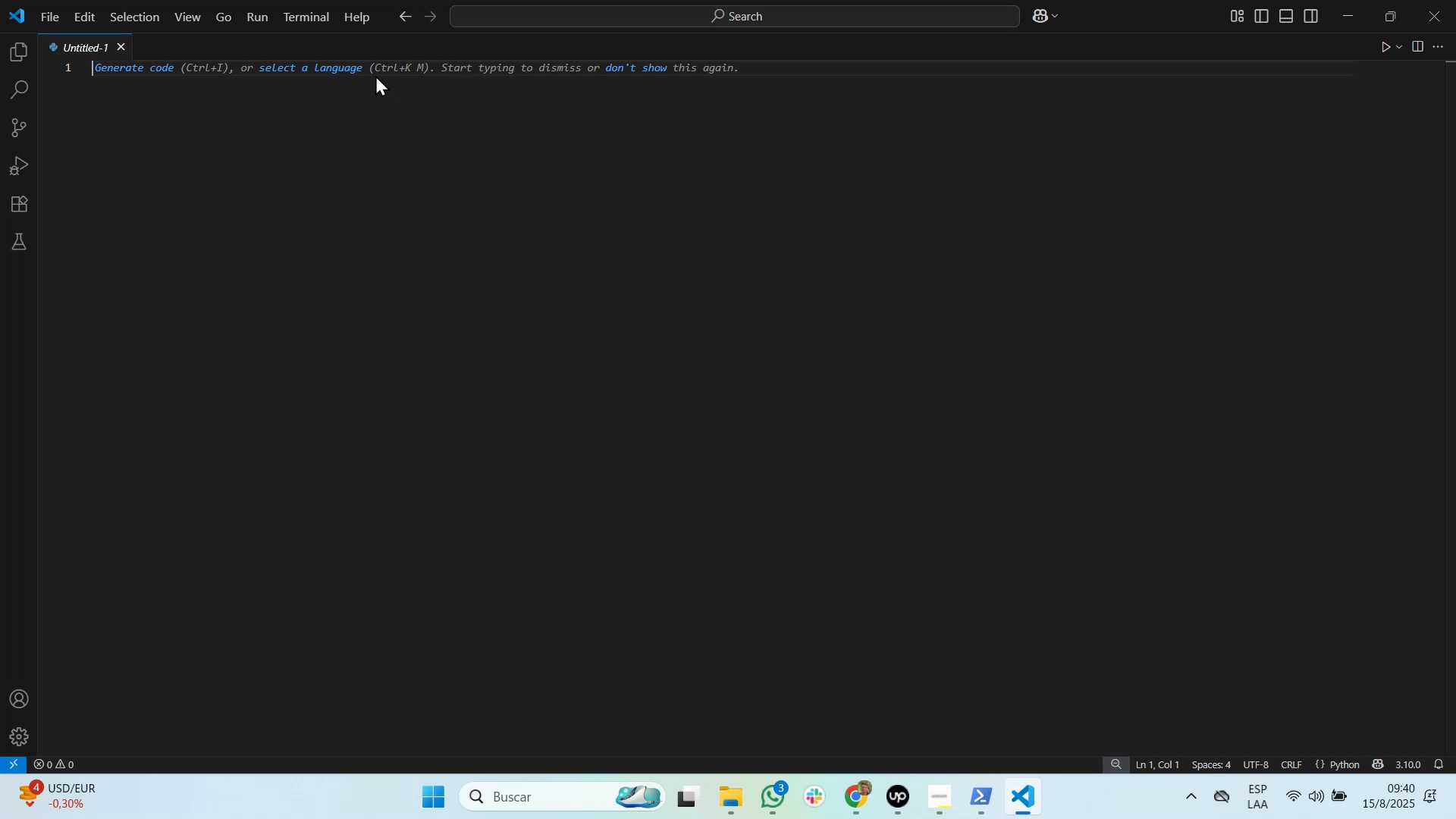 
wait(8.47)
 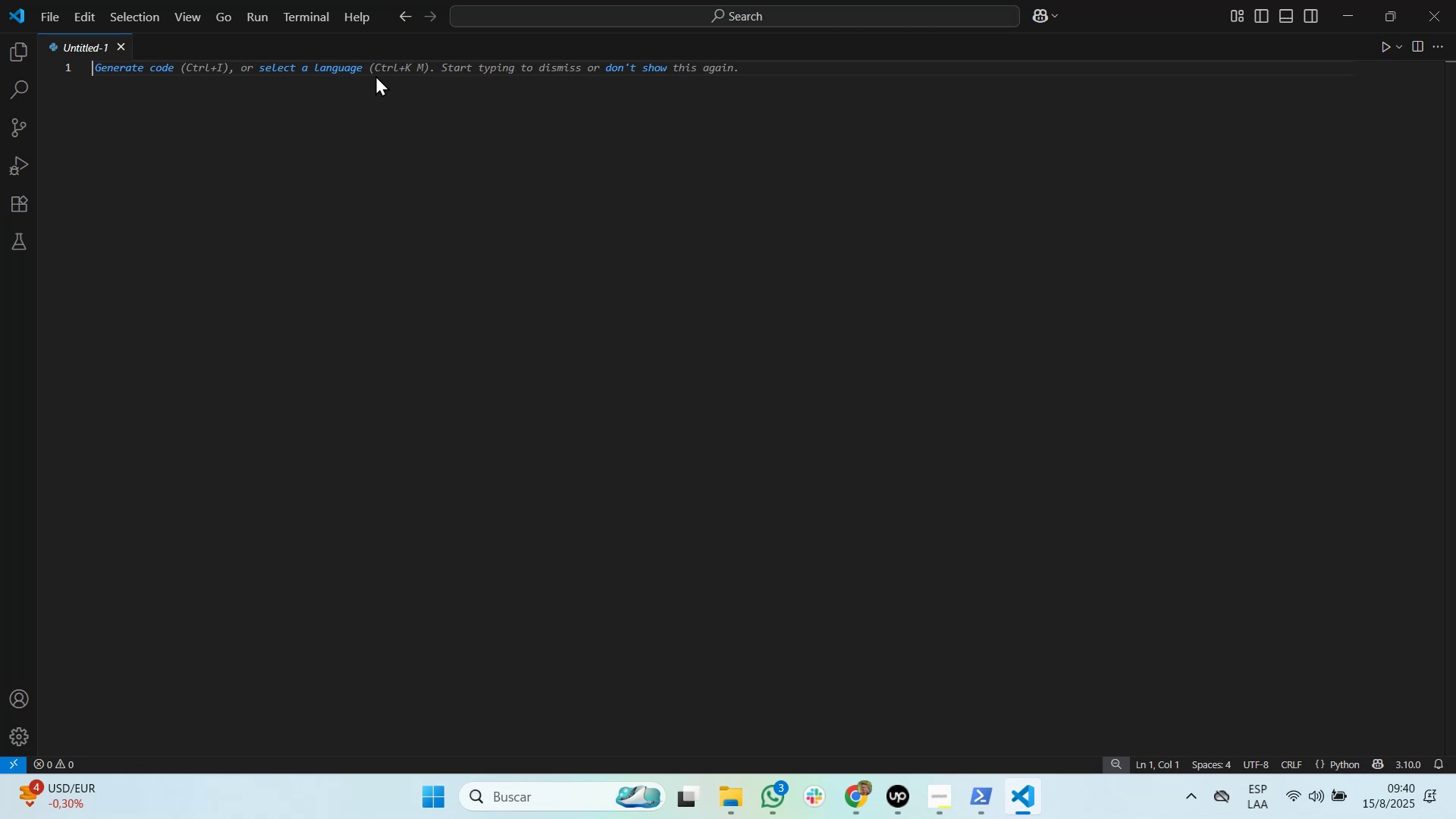 
key(Alt+AltLeft)
 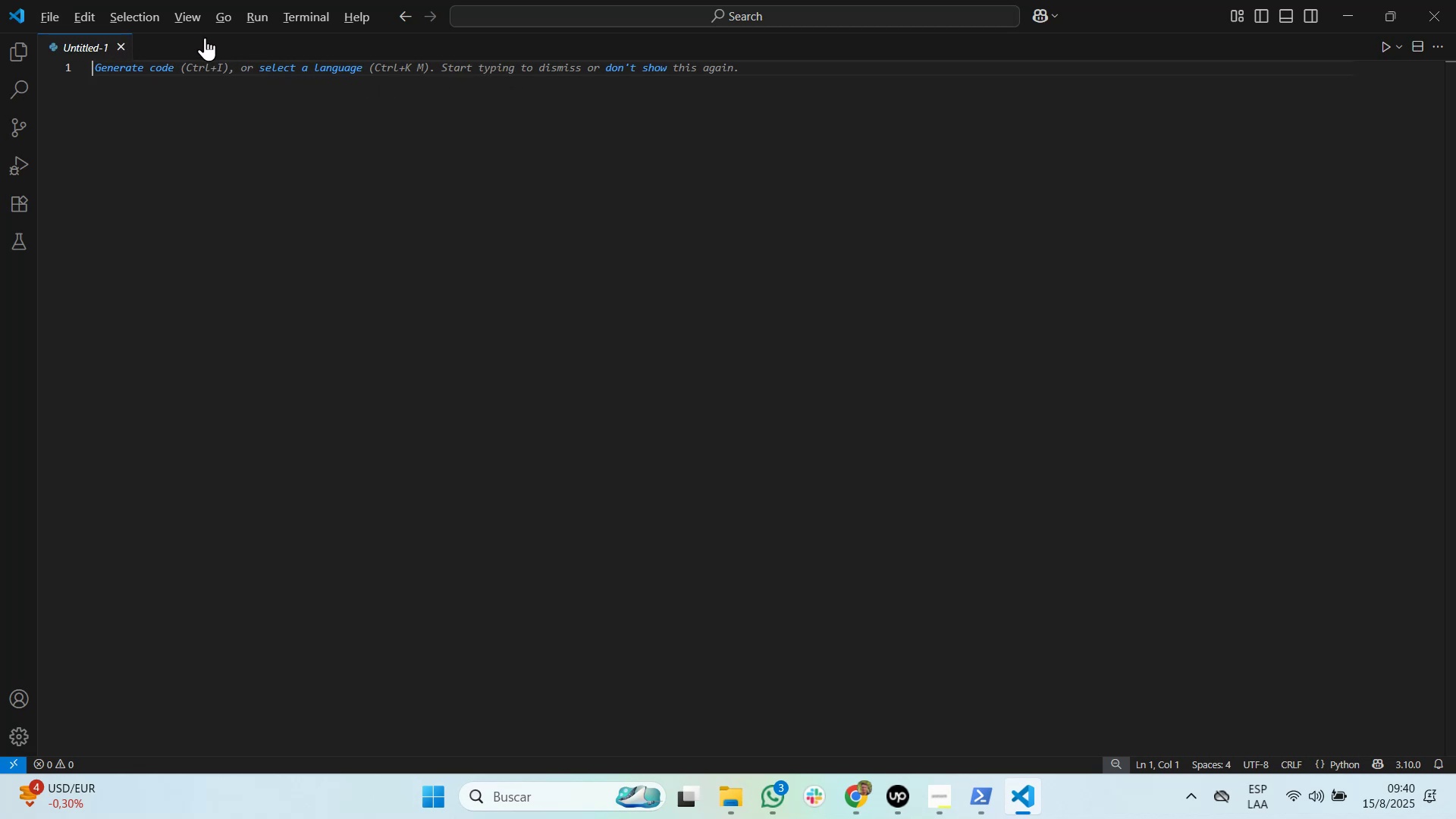 
key(Alt+Tab)
 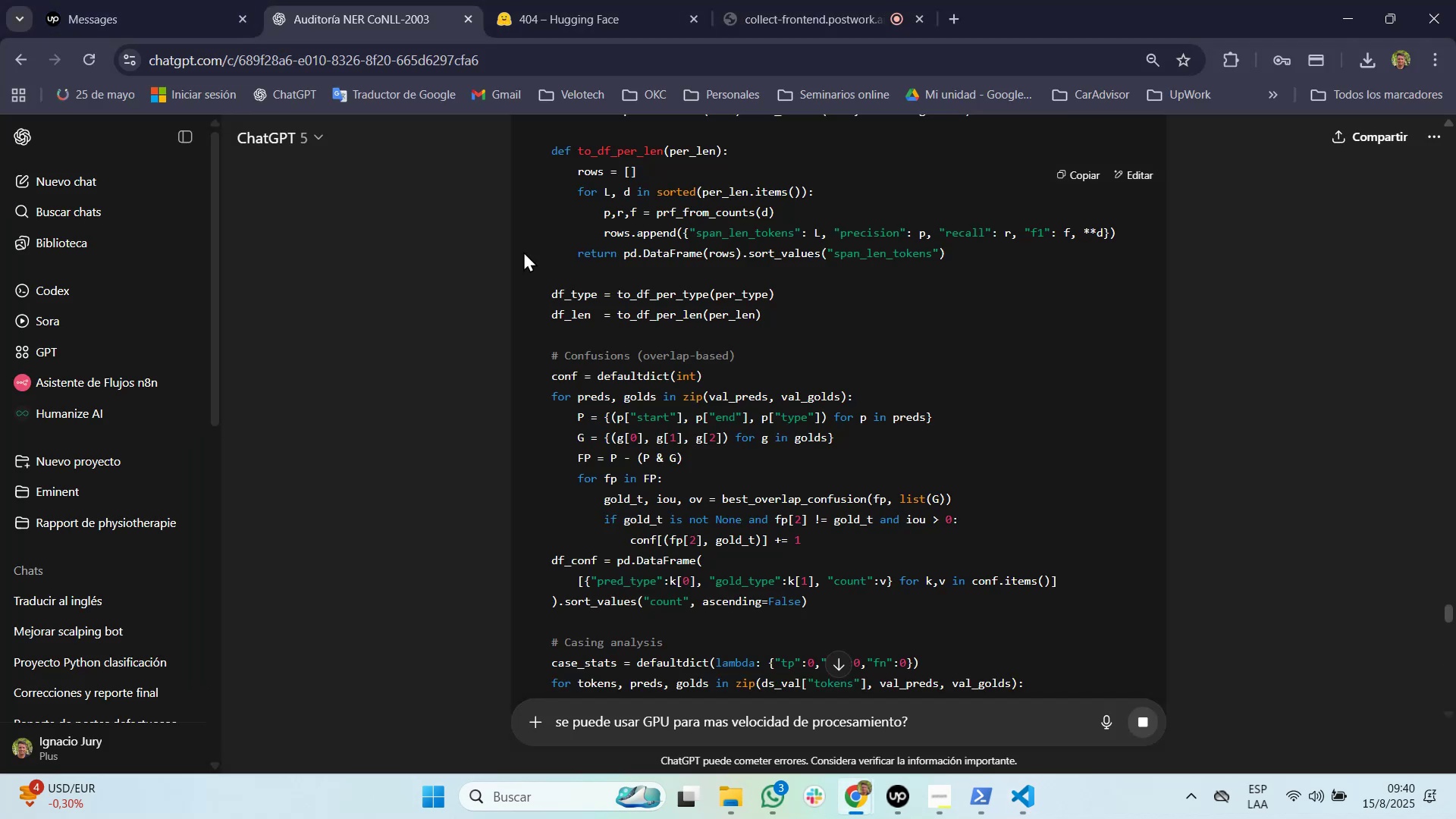 
scroll: coordinate [886, 353], scroll_direction: up, amount: 51.0
 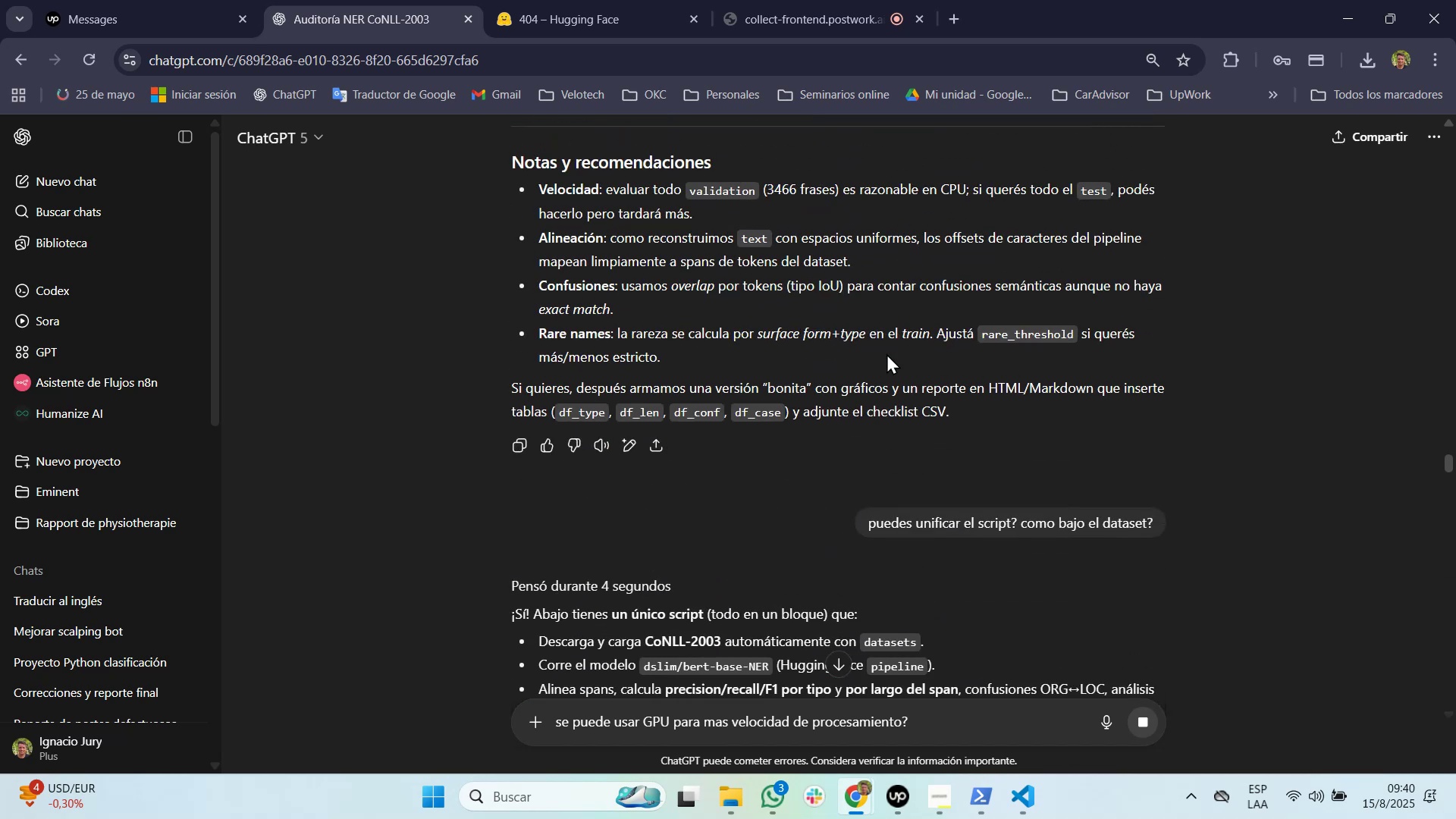 
scroll: coordinate [886, 353], scroll_direction: down, amount: 2.0
 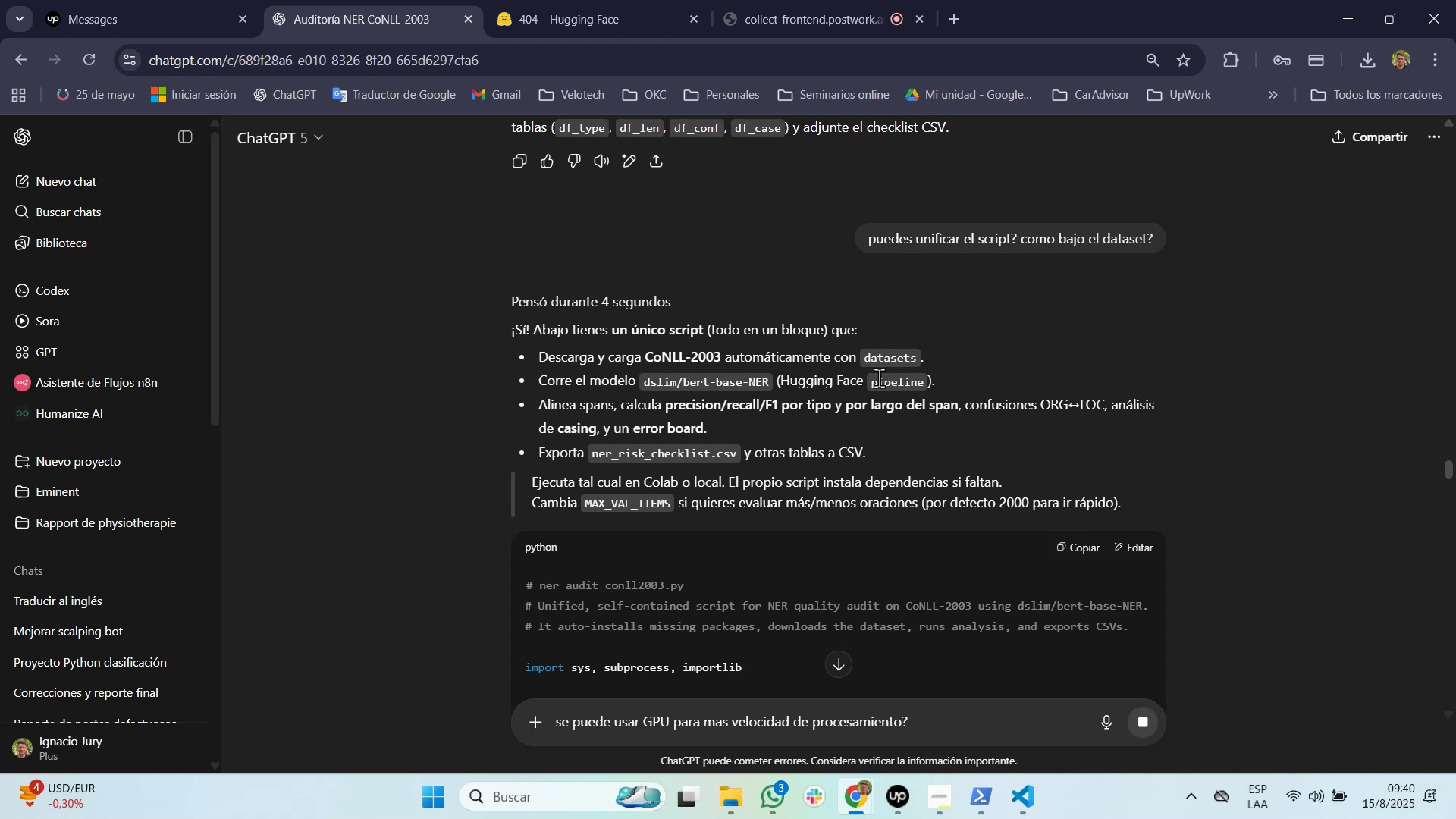 
wait(9.34)
 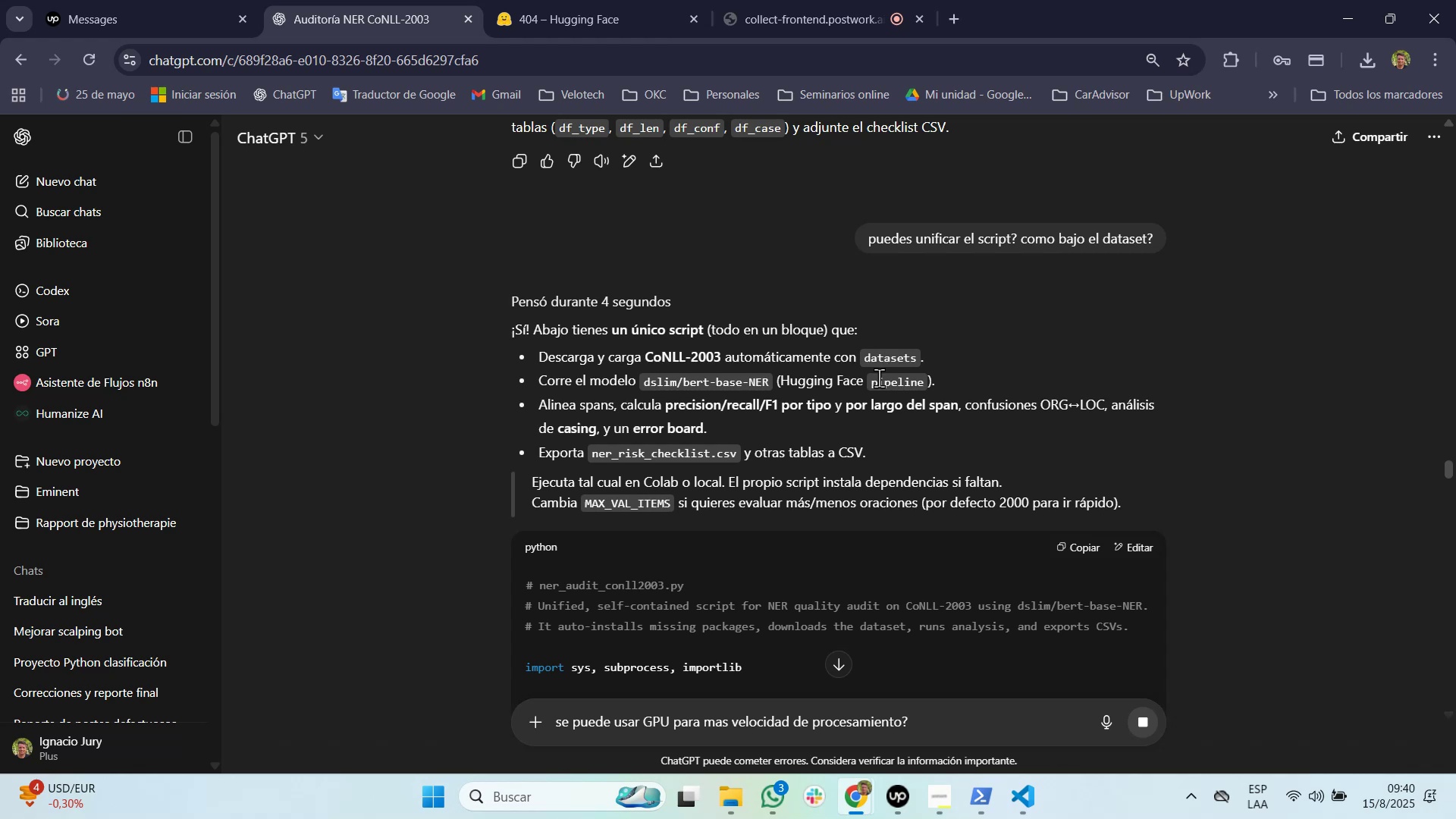 
left_click_drag(start_coordinate=[540, 585], to_coordinate=[701, 586])
 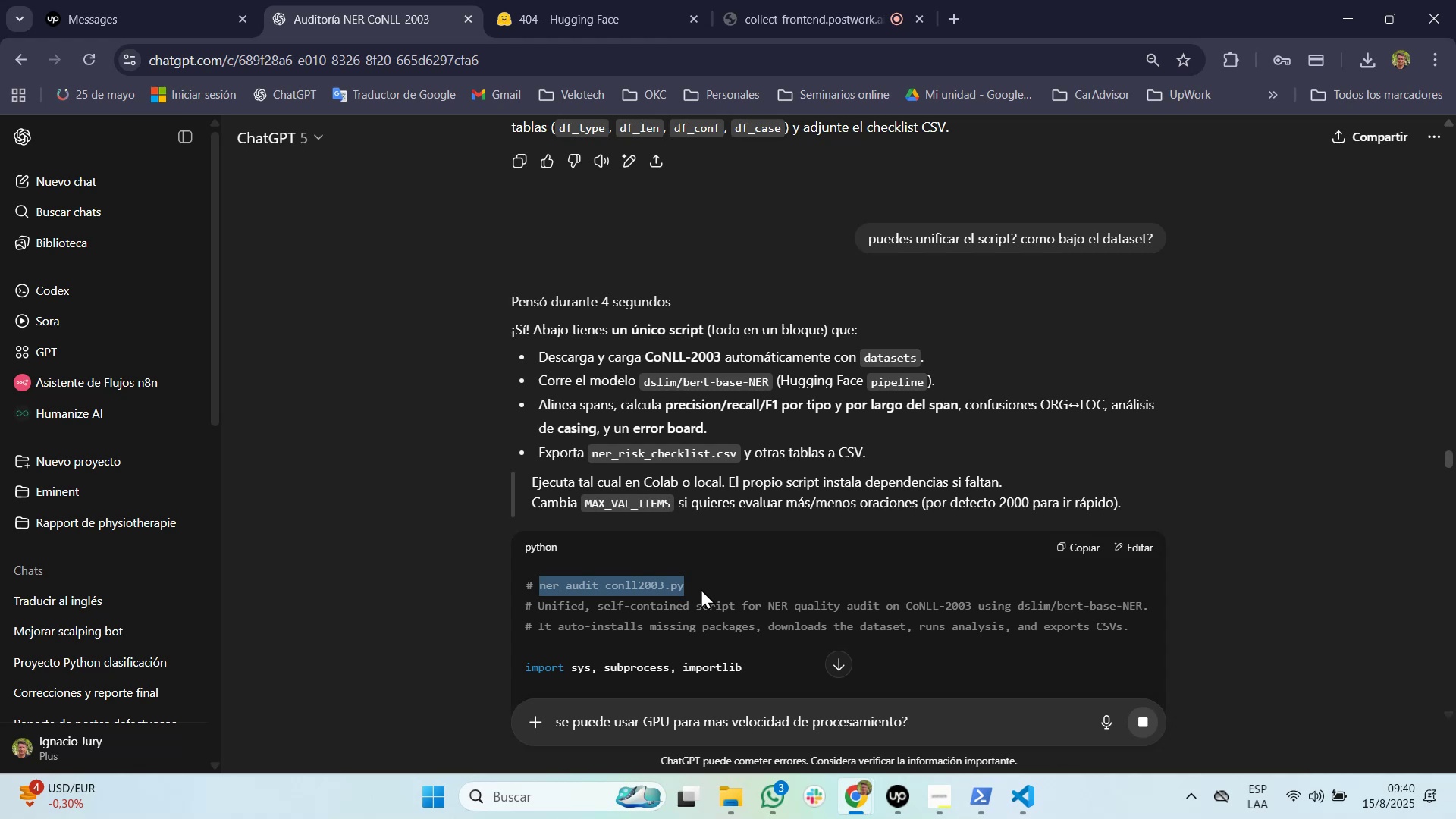 
key(Control+C)
 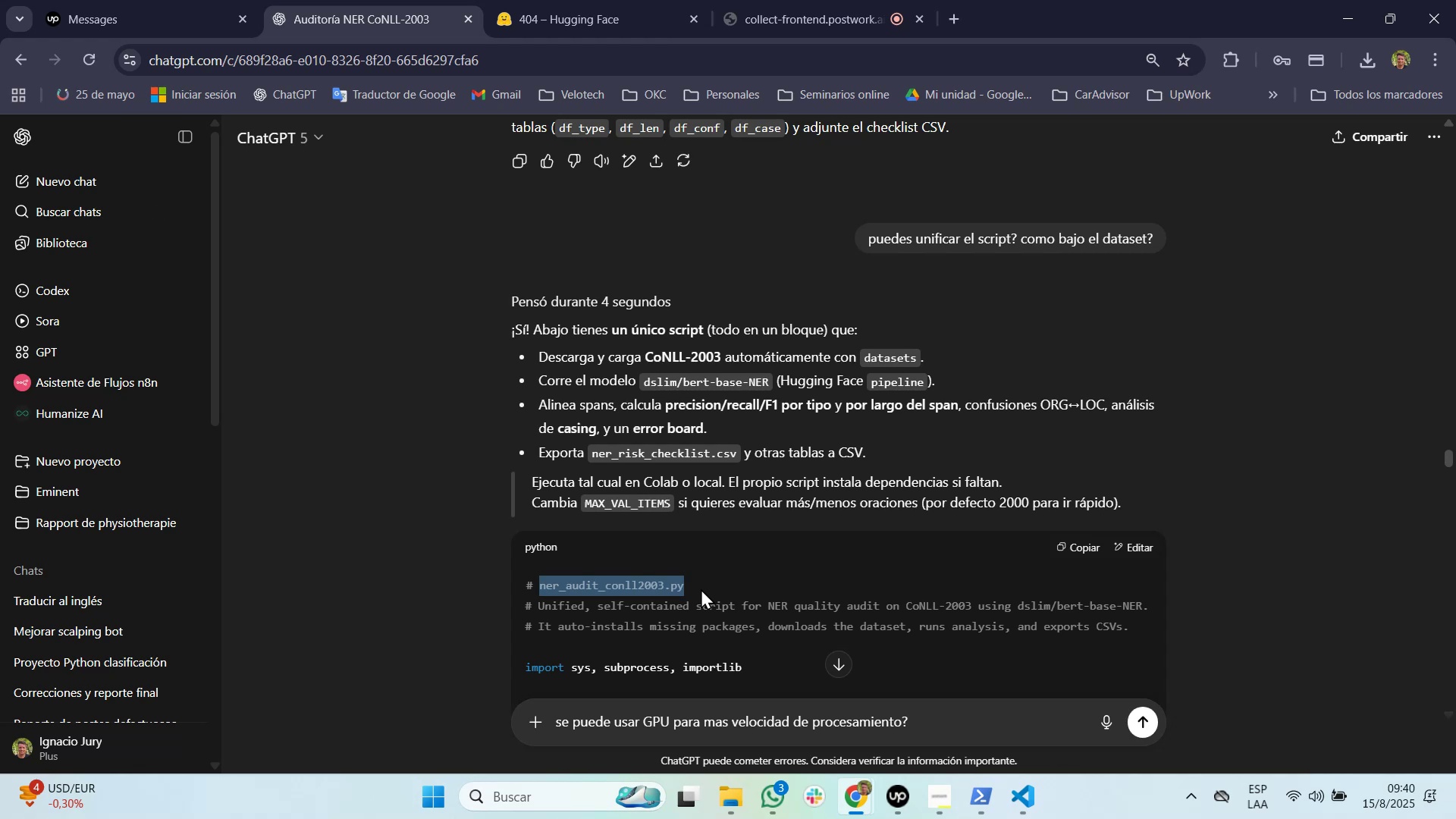 
key(Control+C)
 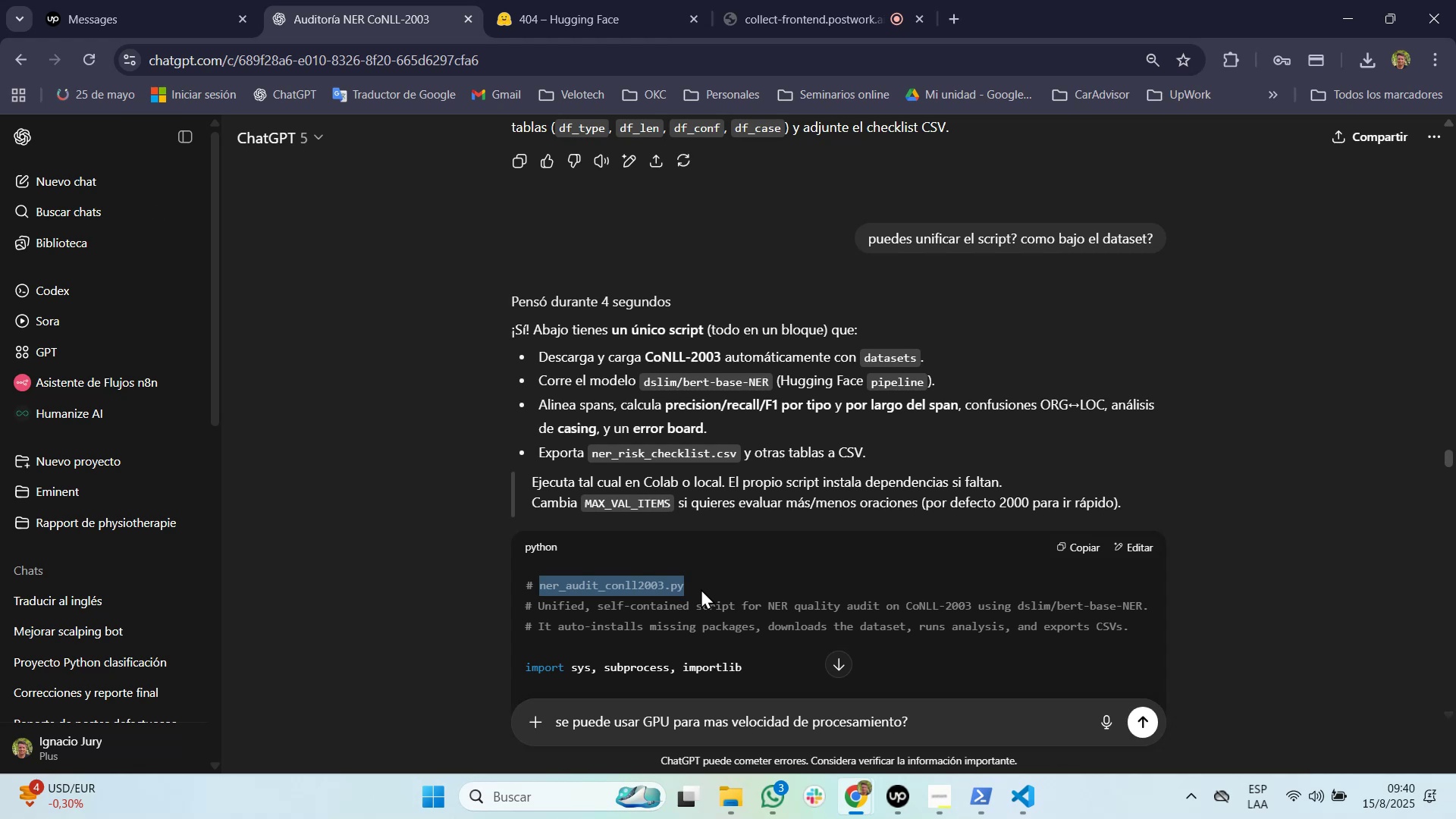 
key(Alt+Tab)
 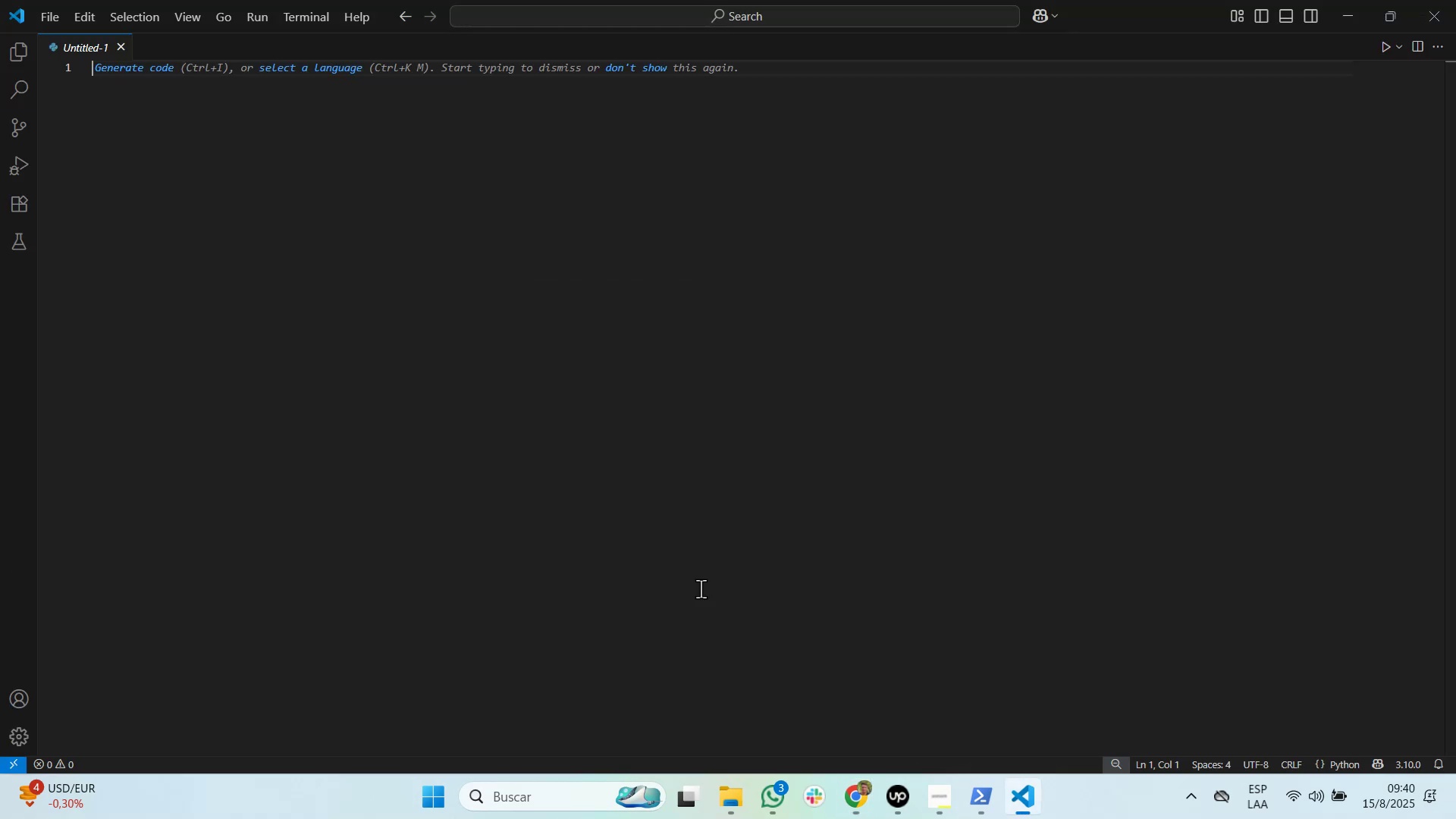 
key(Alt+Tab)
 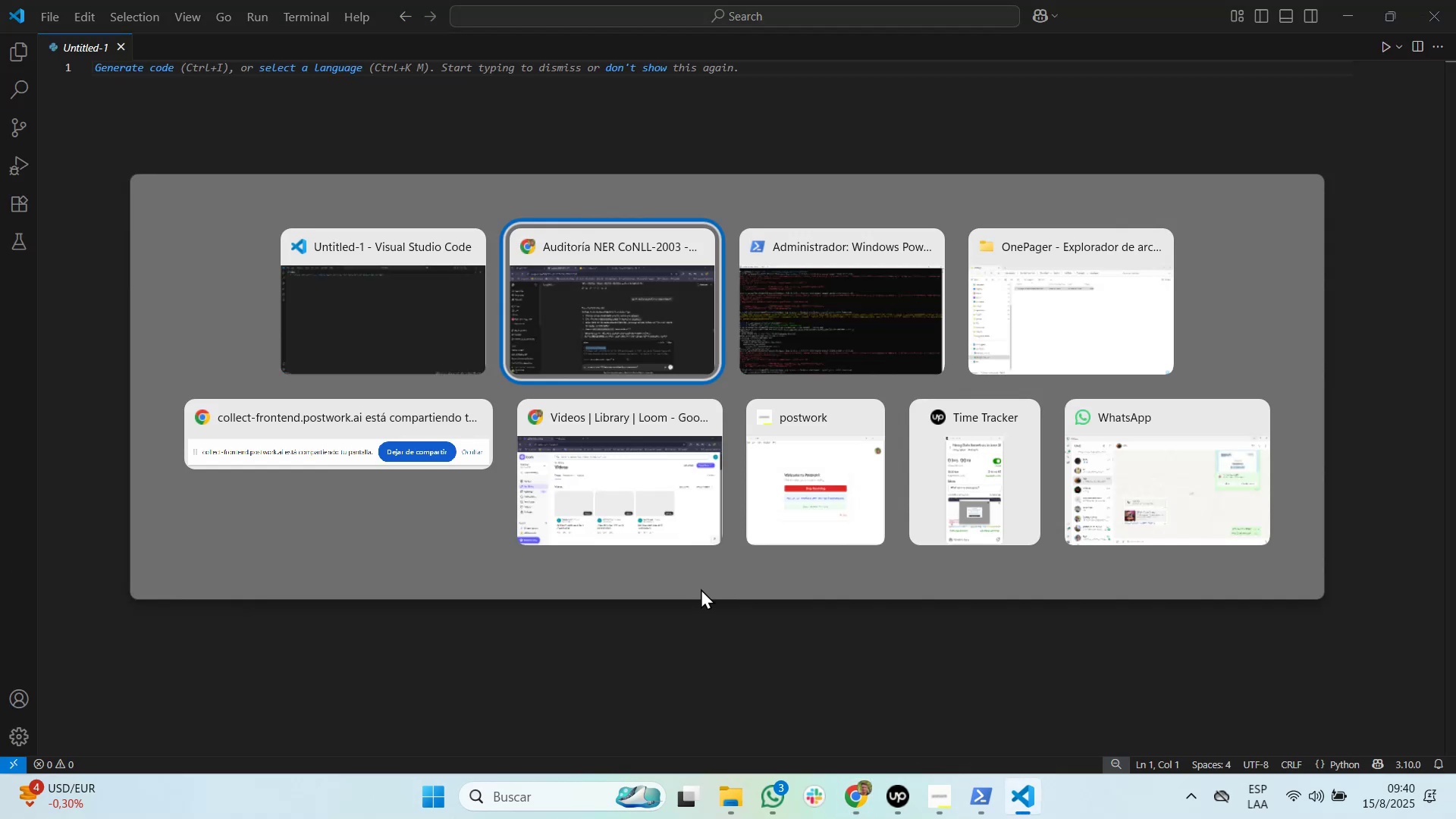 
key(Alt+AltLeft)
 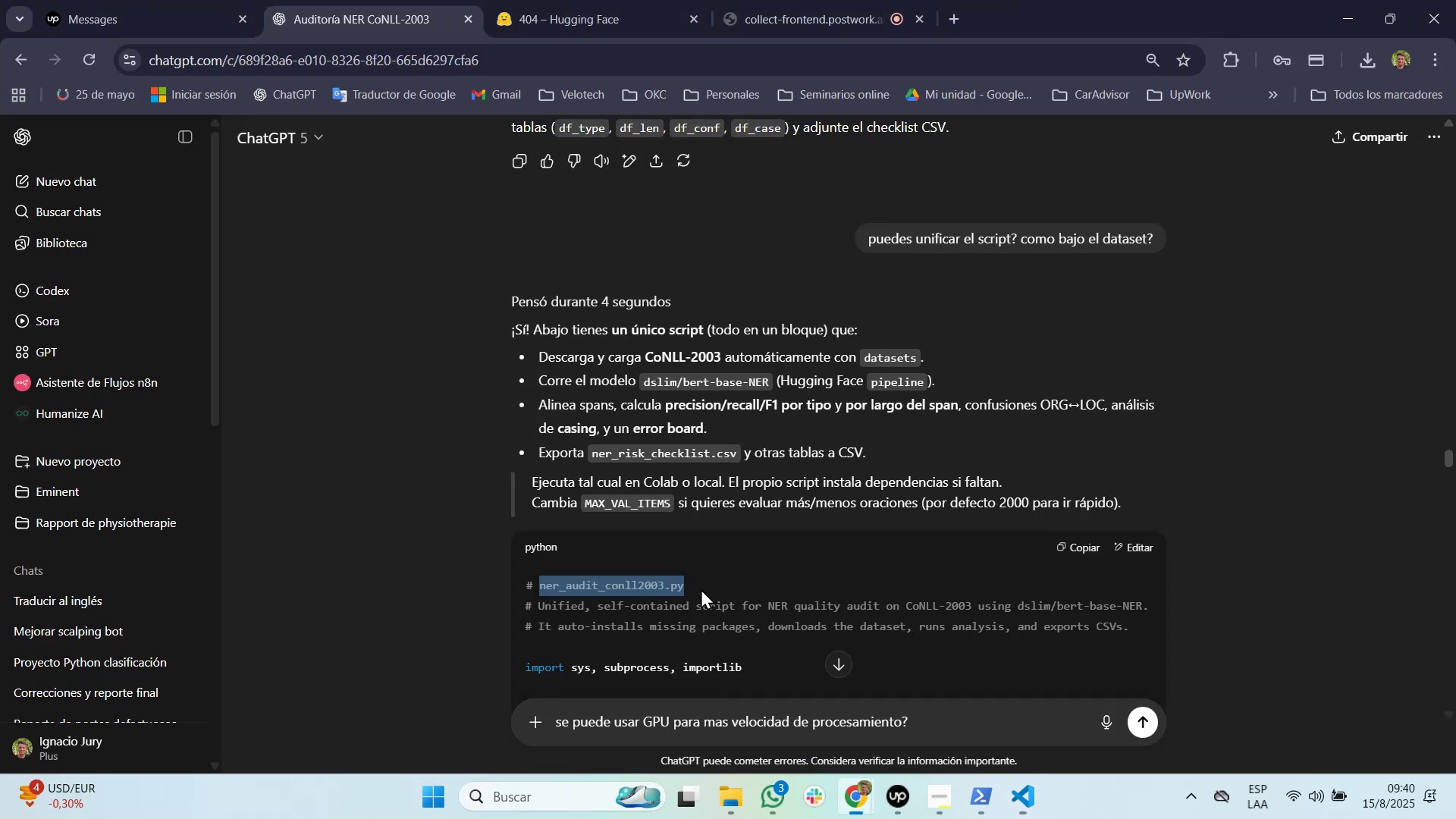 
key(Alt+Tab)
 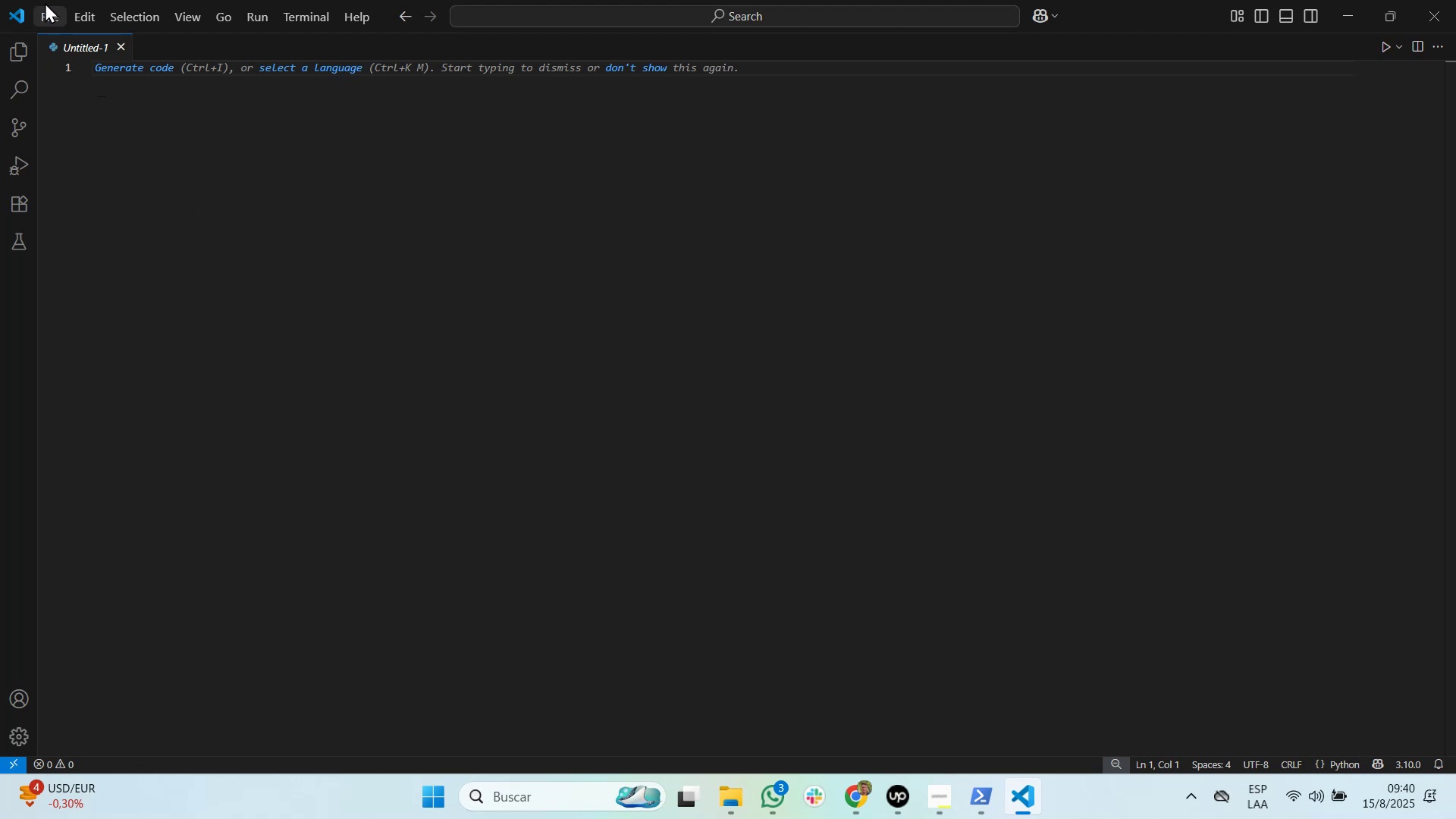 
wait(5.59)
 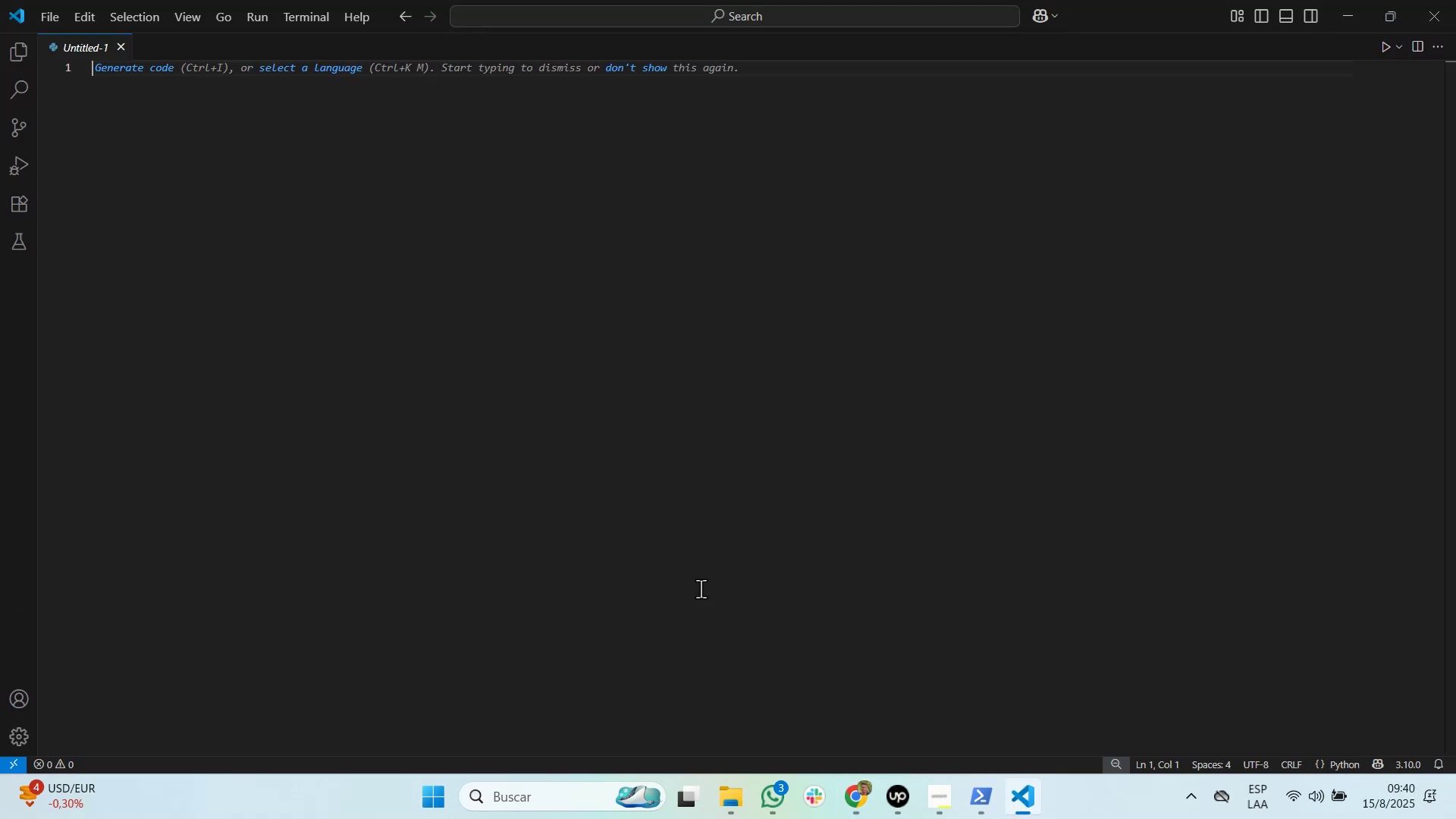 
left_click([53, 20])
 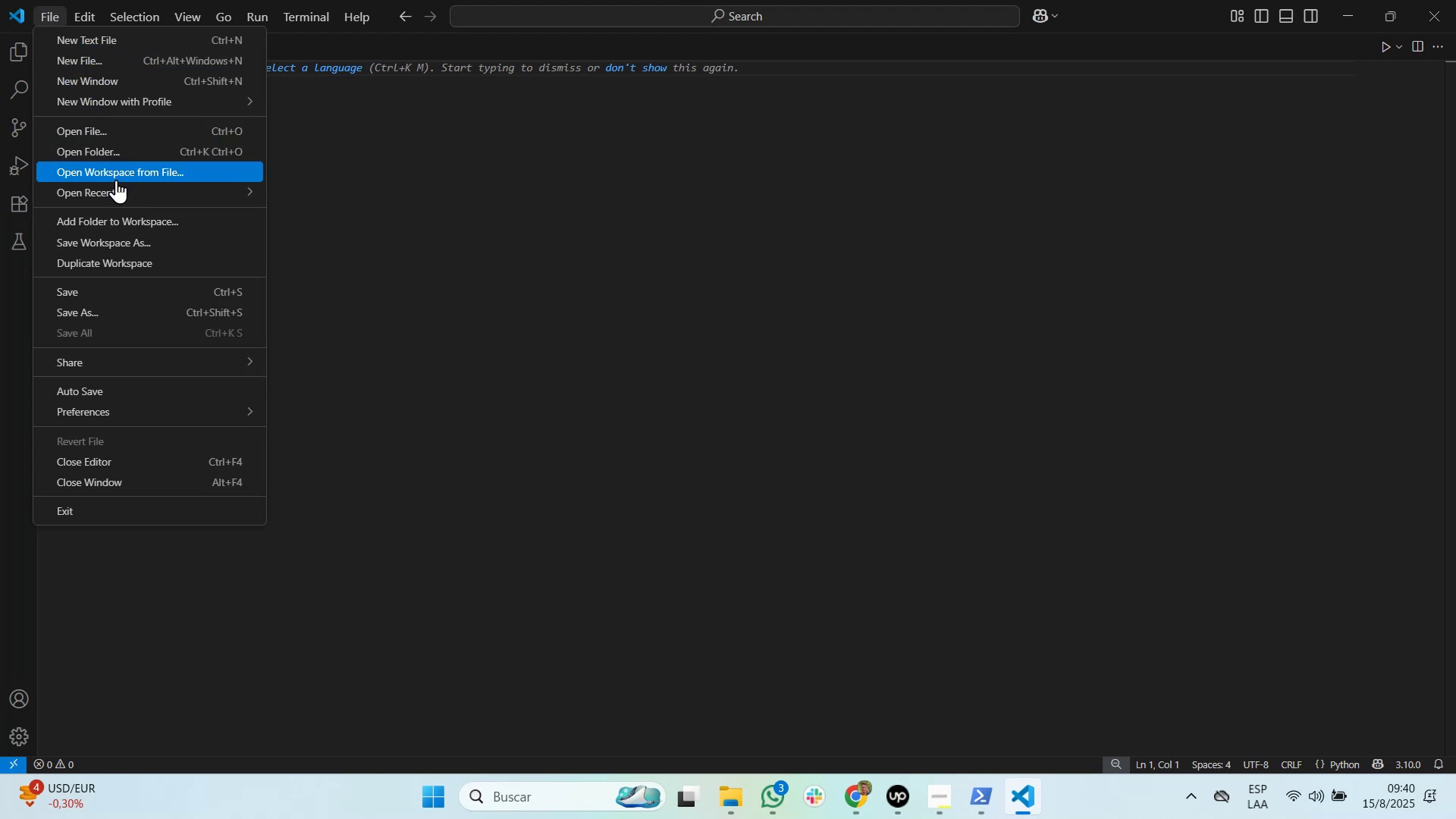 
wait(7.62)
 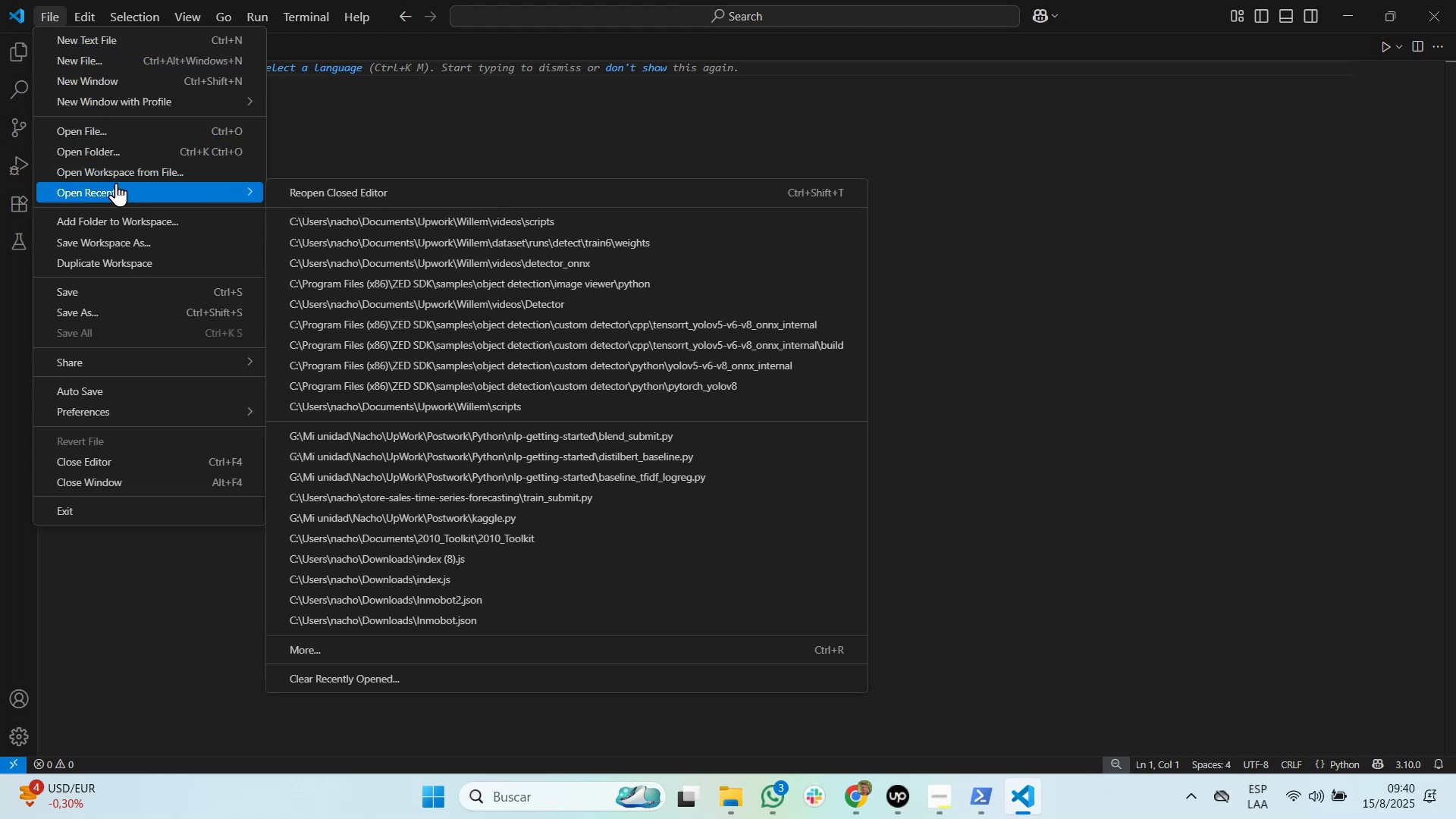 
left_click([210, 303])
 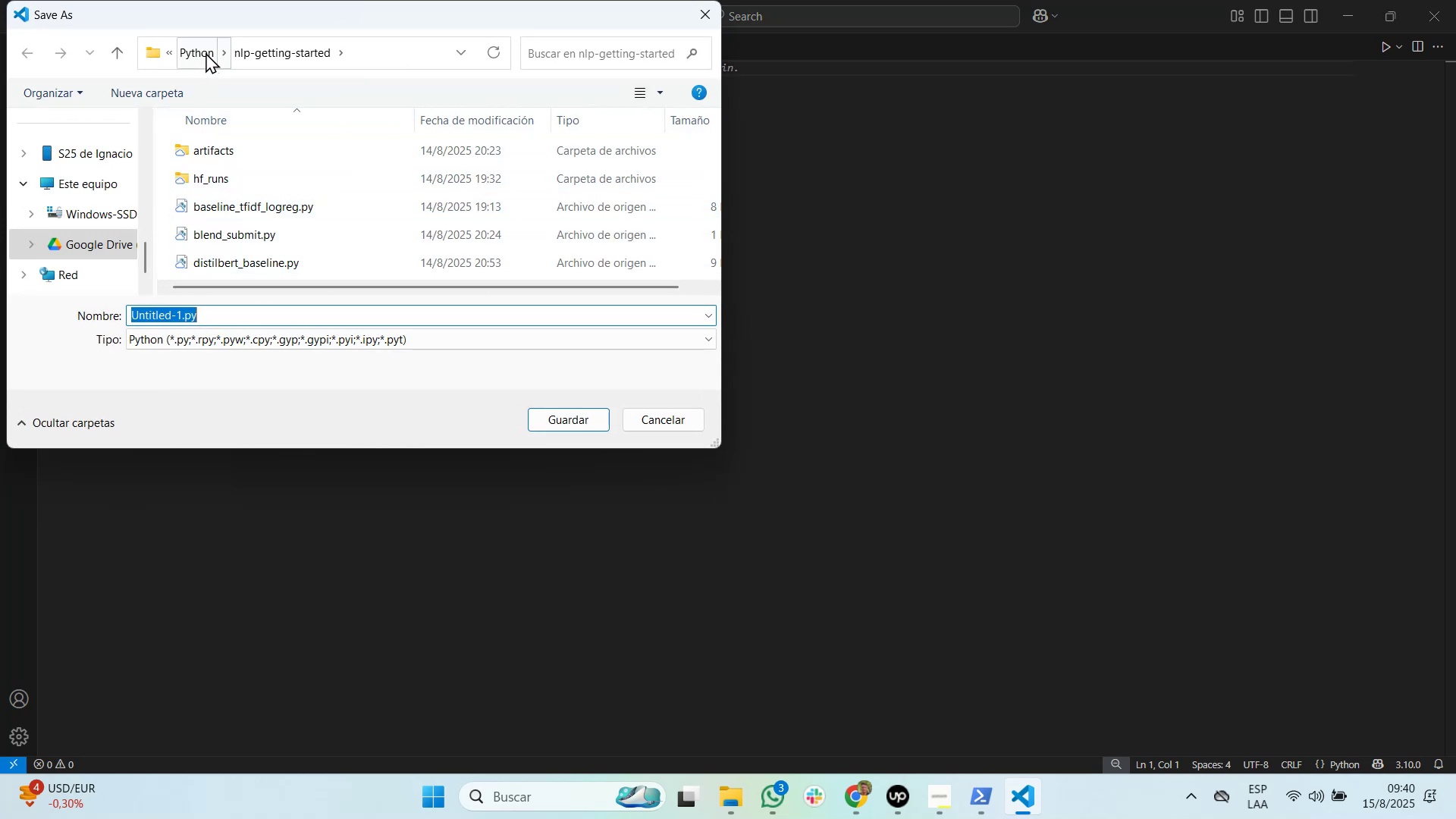 
wait(6.06)
 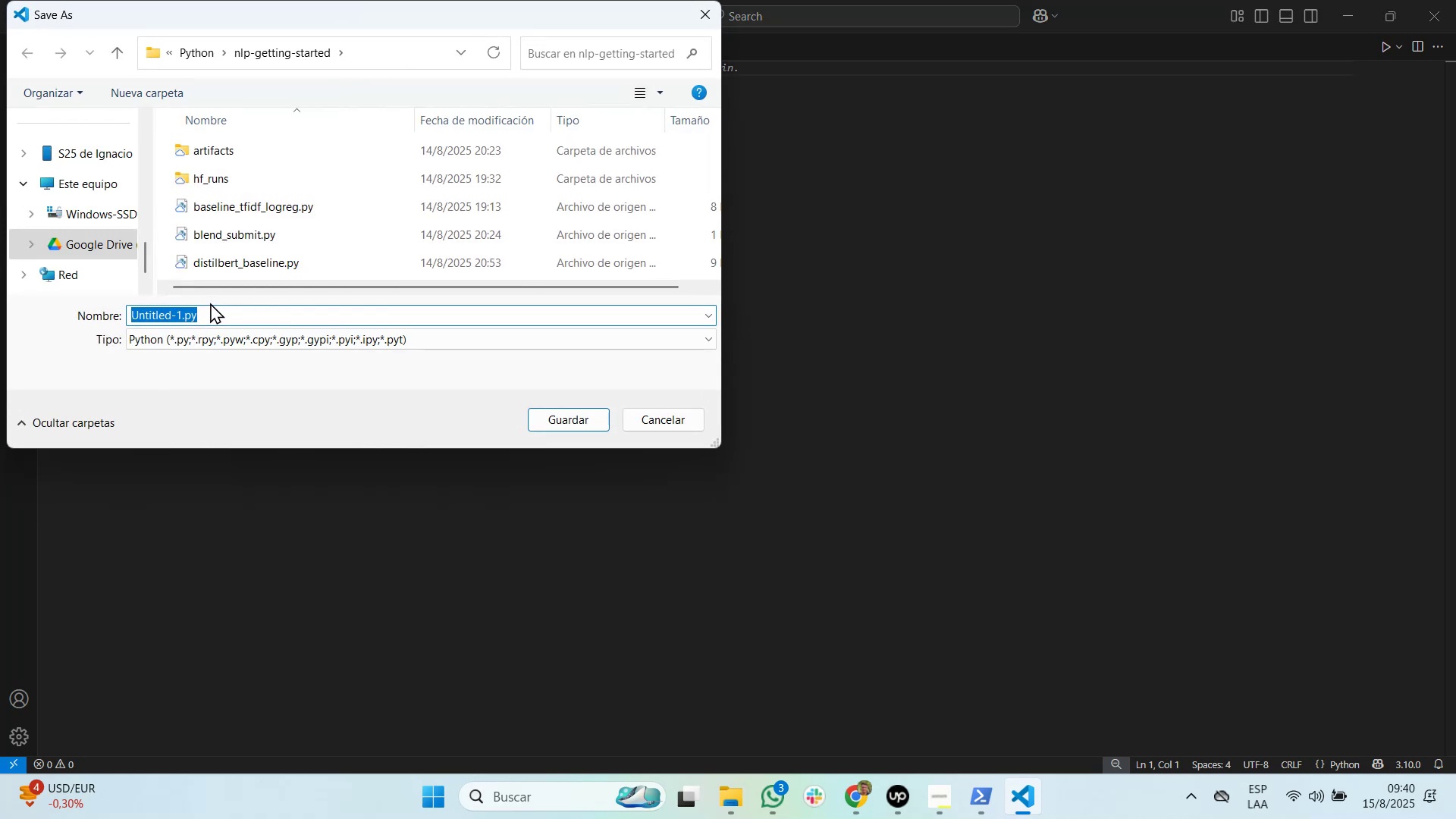 
left_click([206, 46])
 